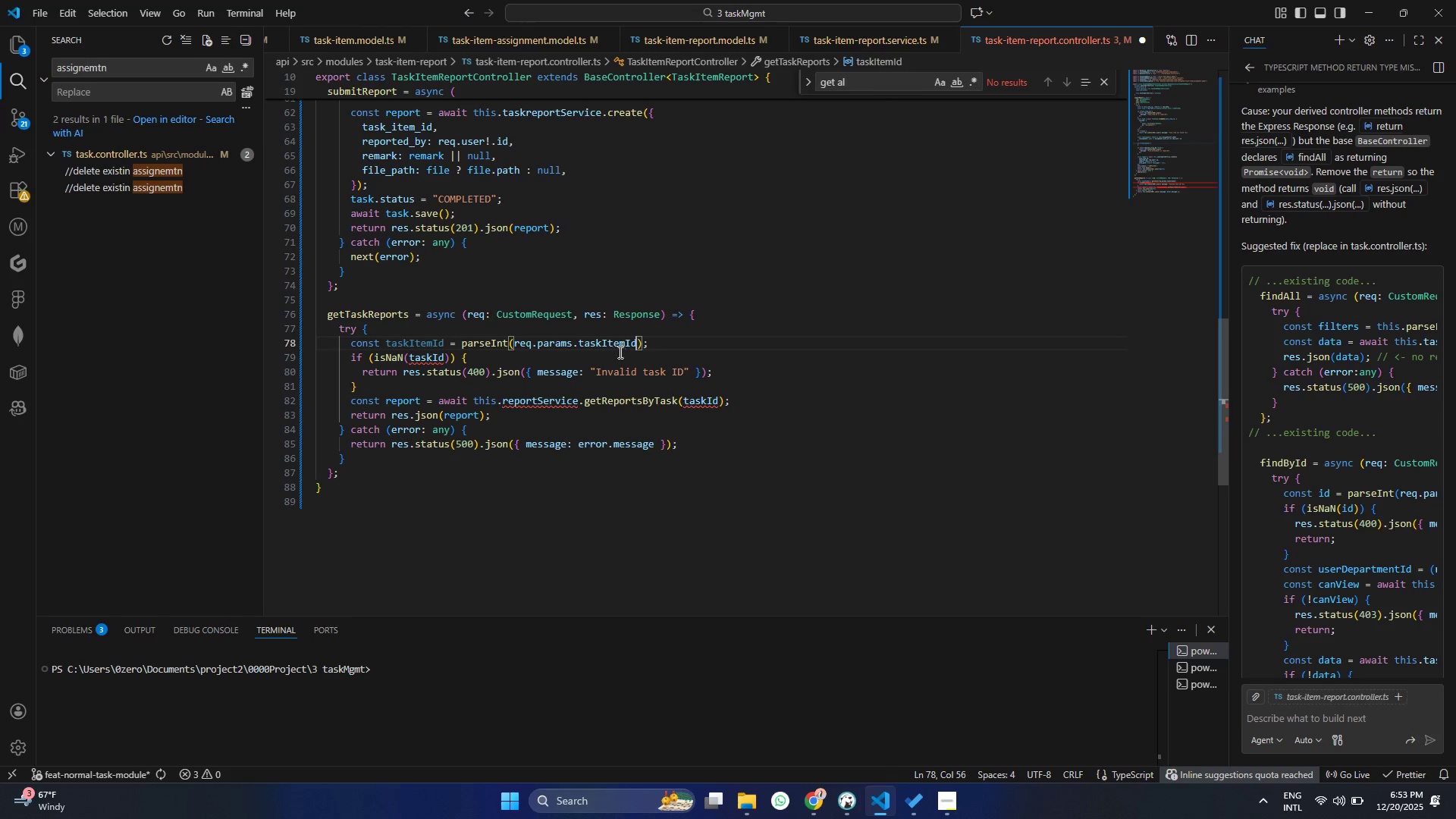 
key(Control+S)
 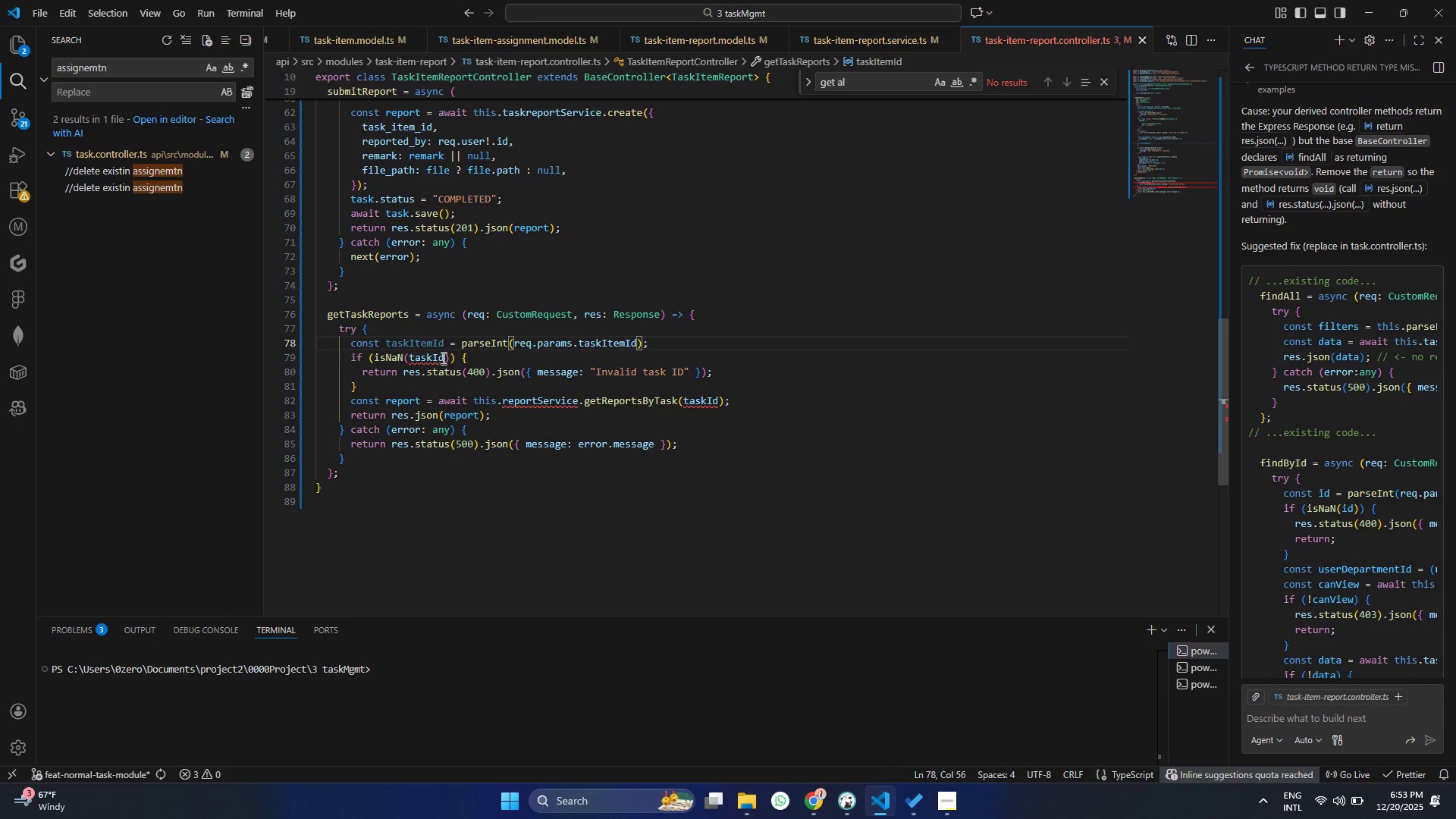 
double_click([442, 358])
 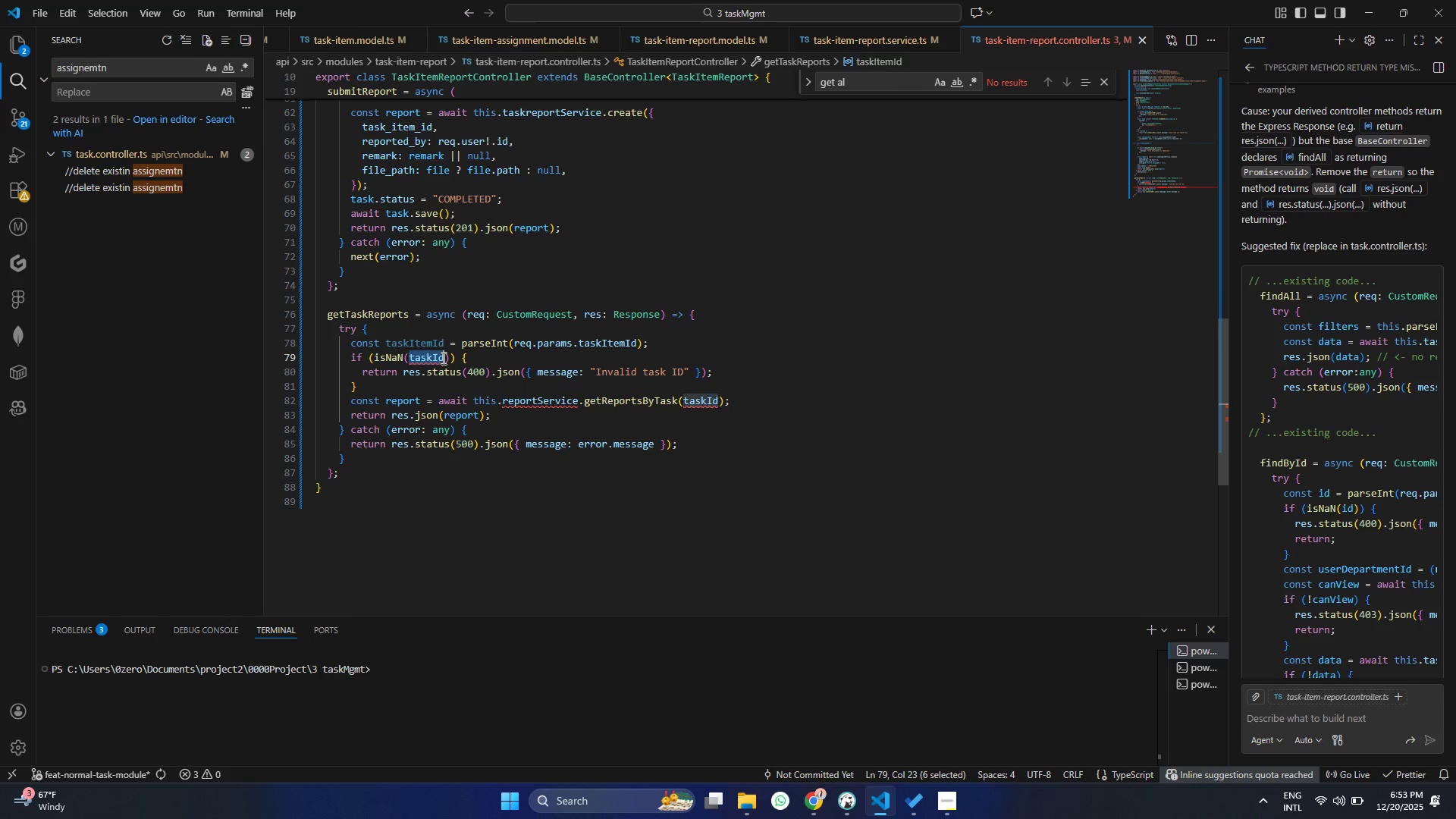 
key(Control+ControlLeft)
 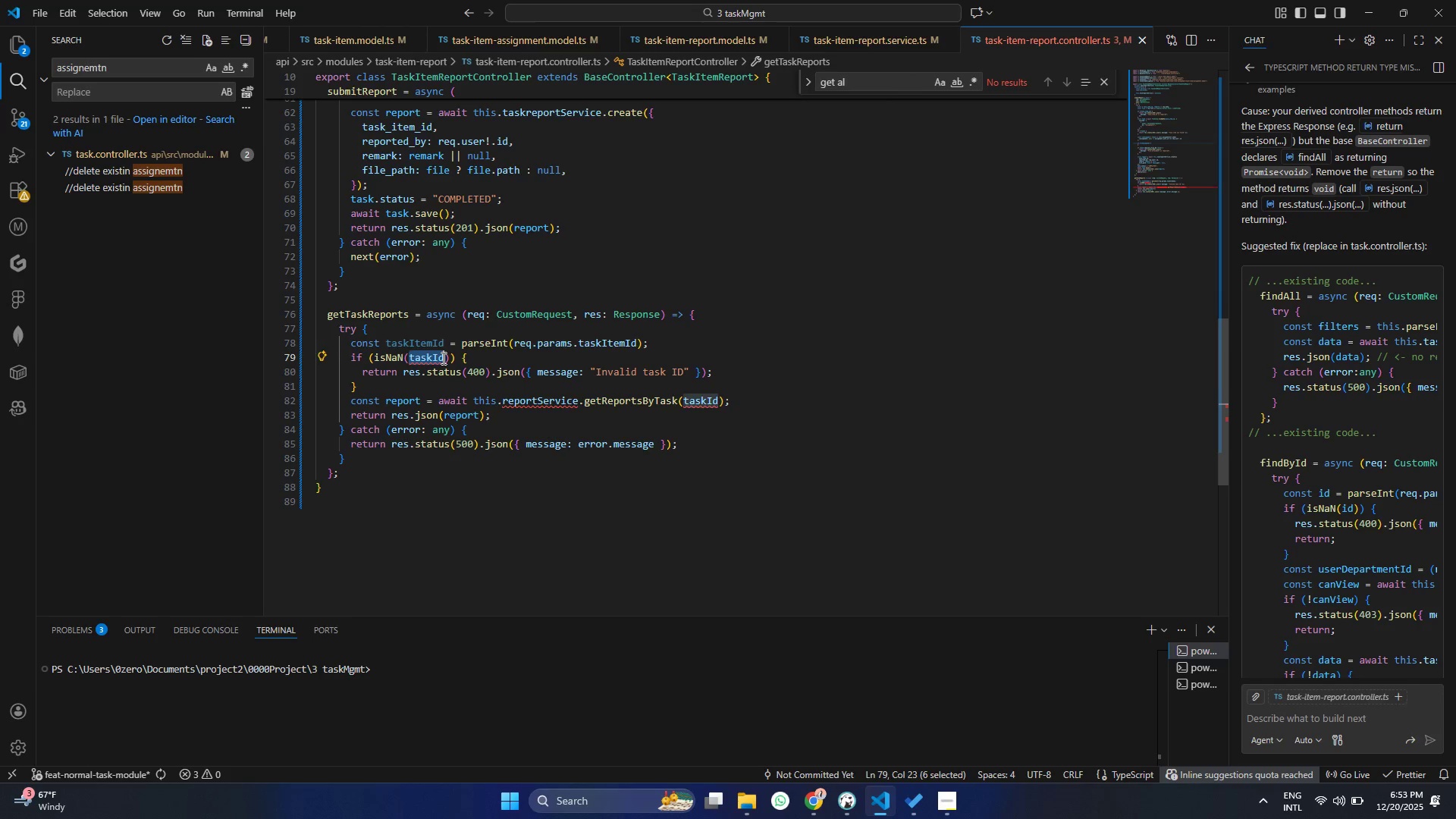 
key(Control+V)
 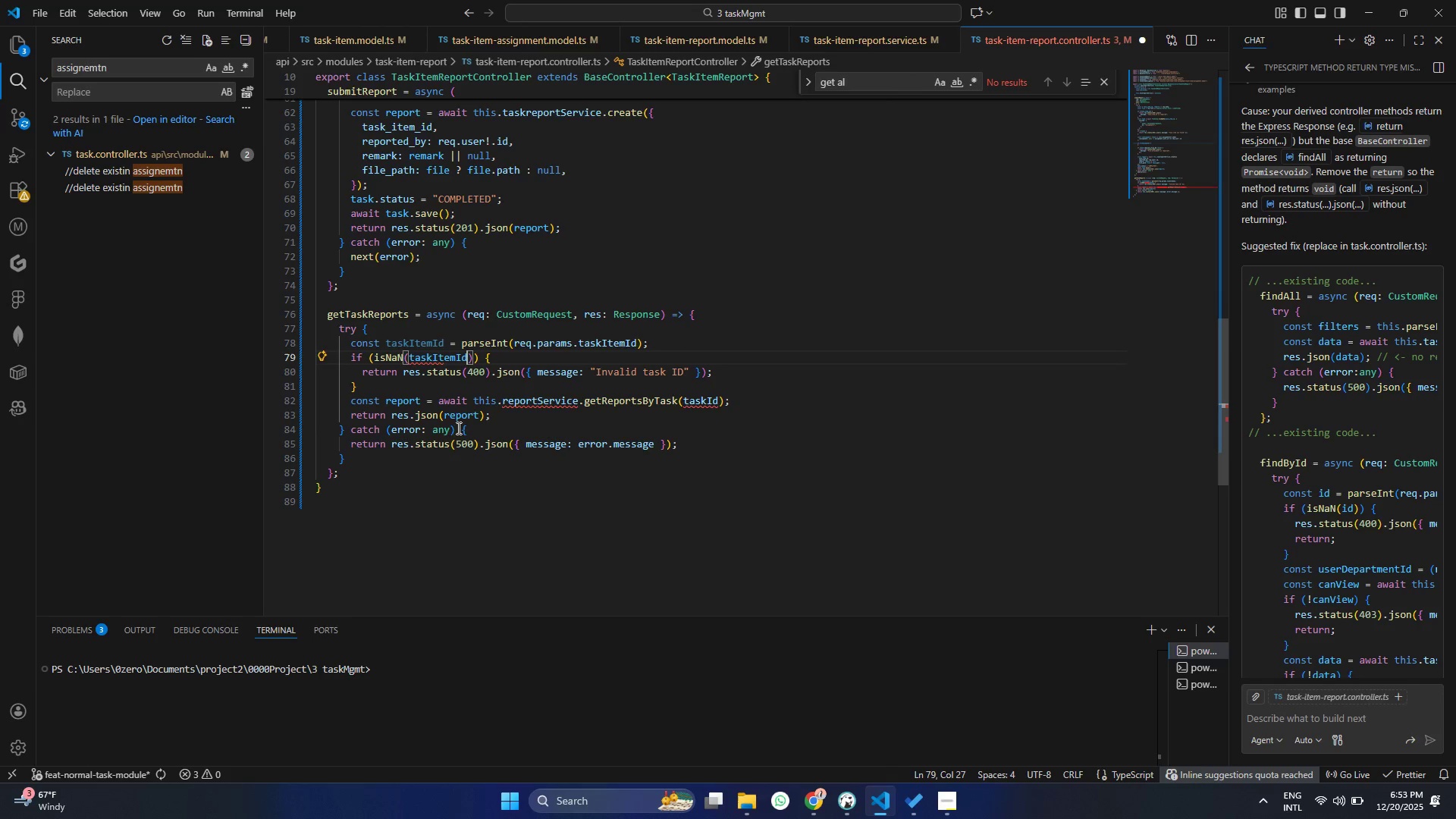 
key(Control+ControlLeft)
 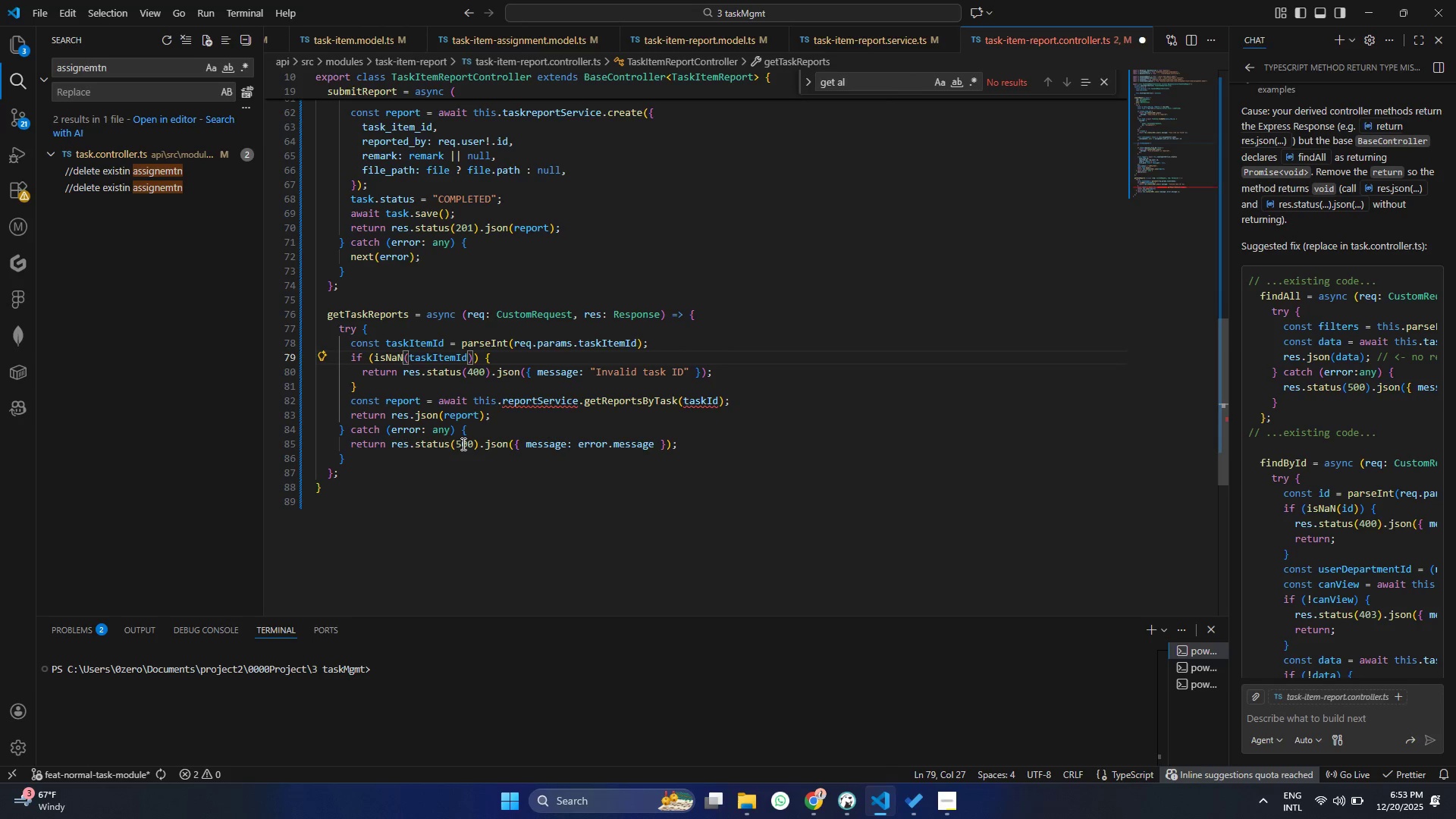 
key(Control+S)
 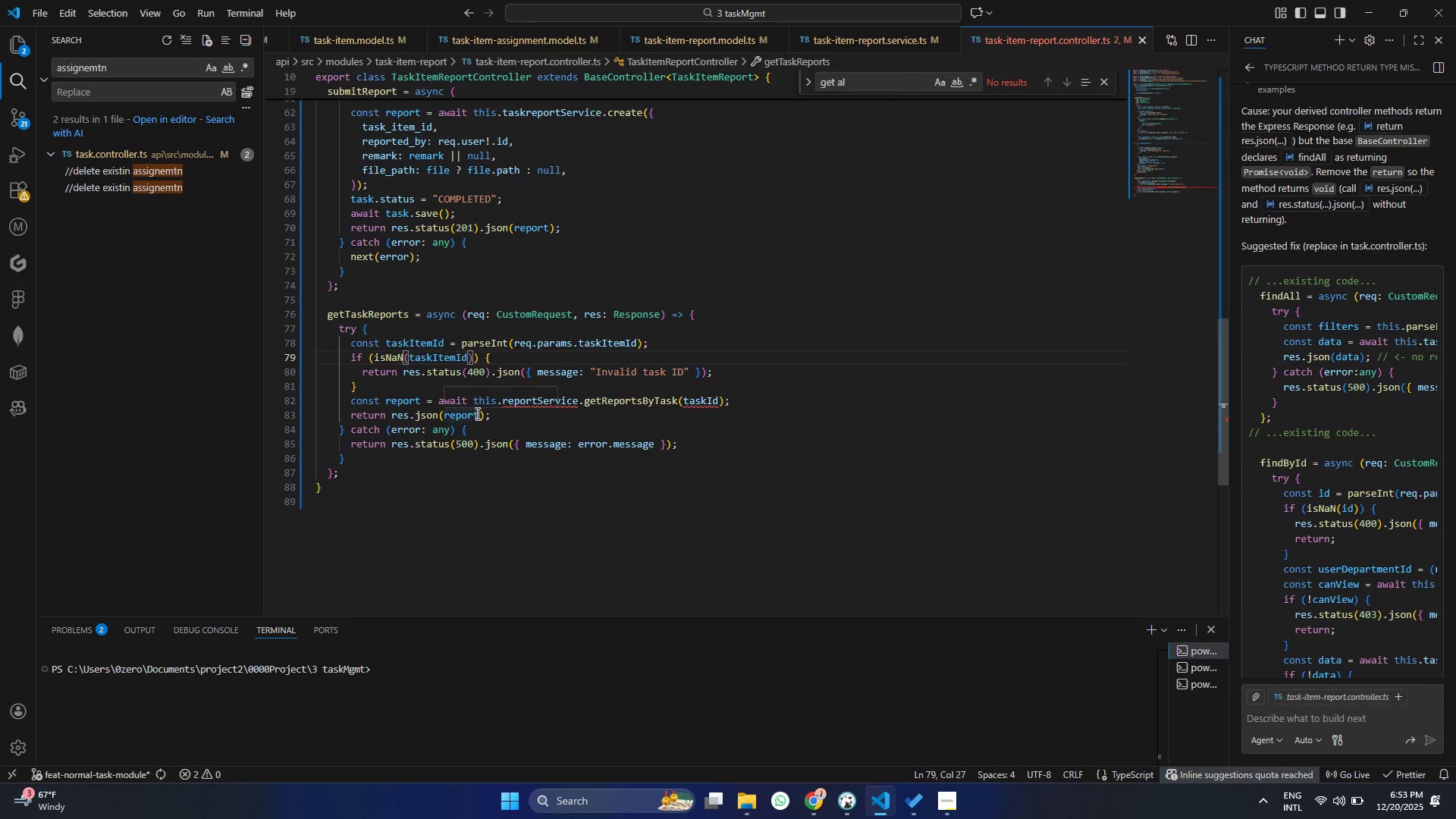 
left_click([452, 403])
 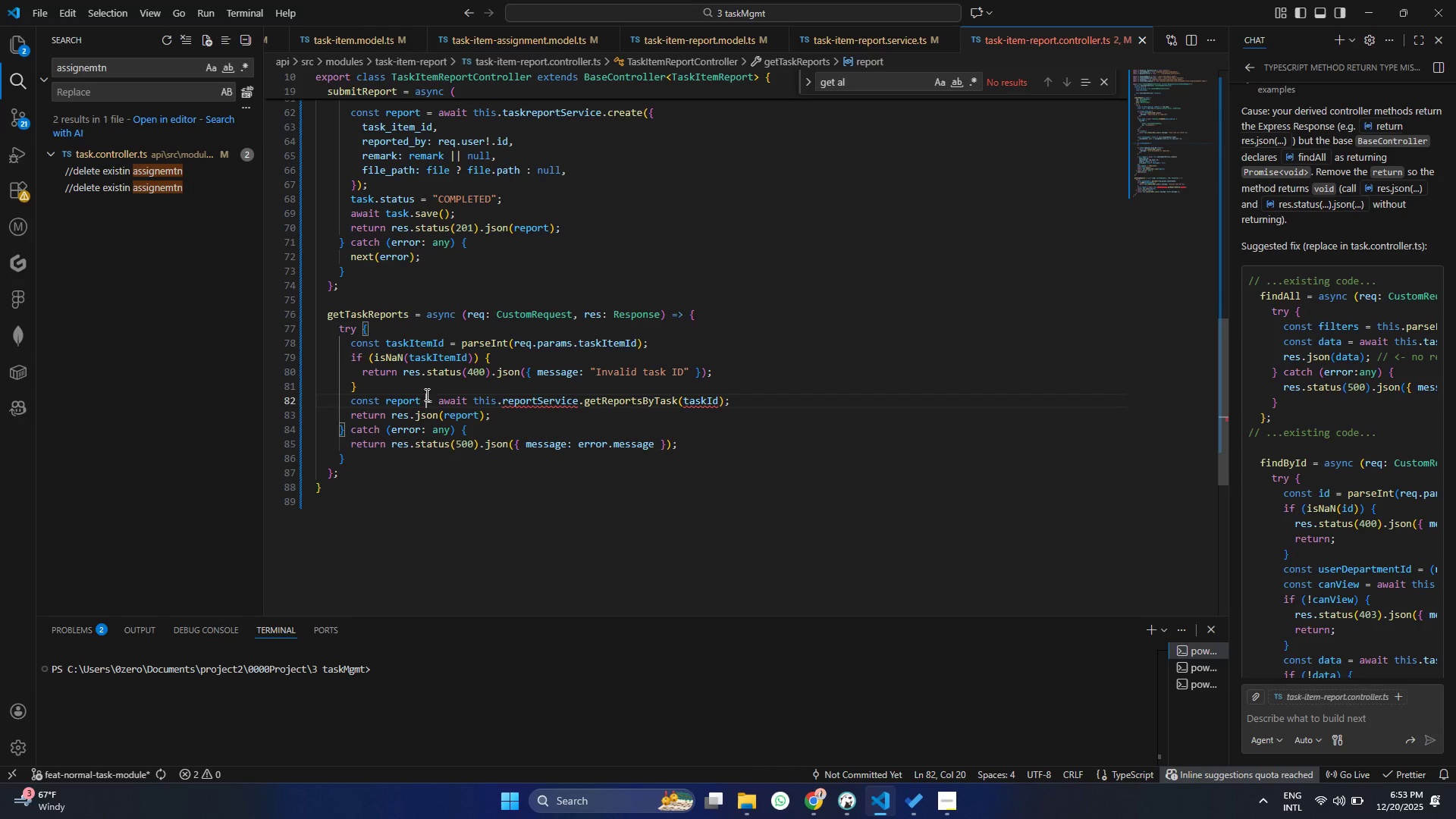 
double_click([422, 399])
 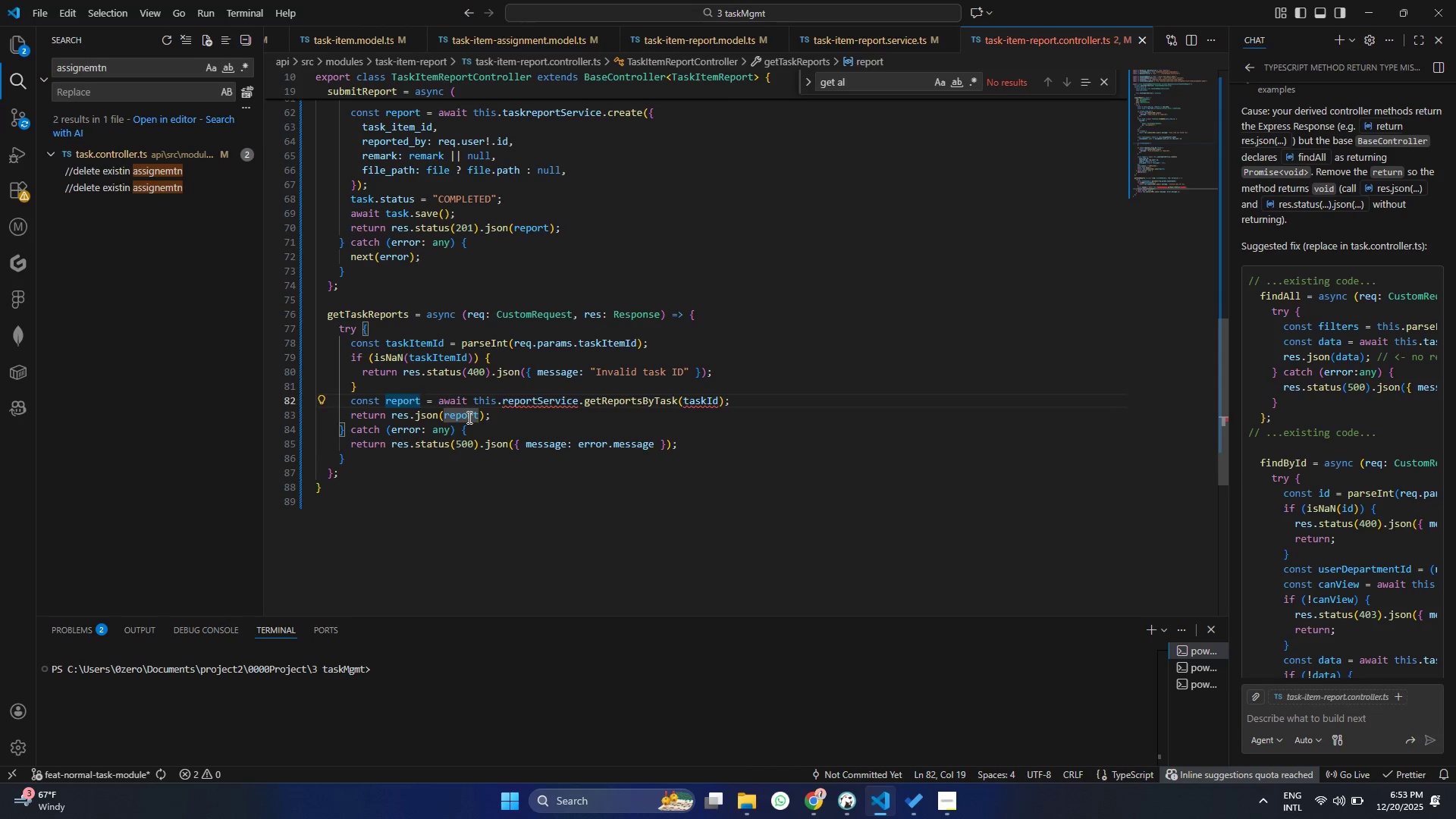 
key(S)
 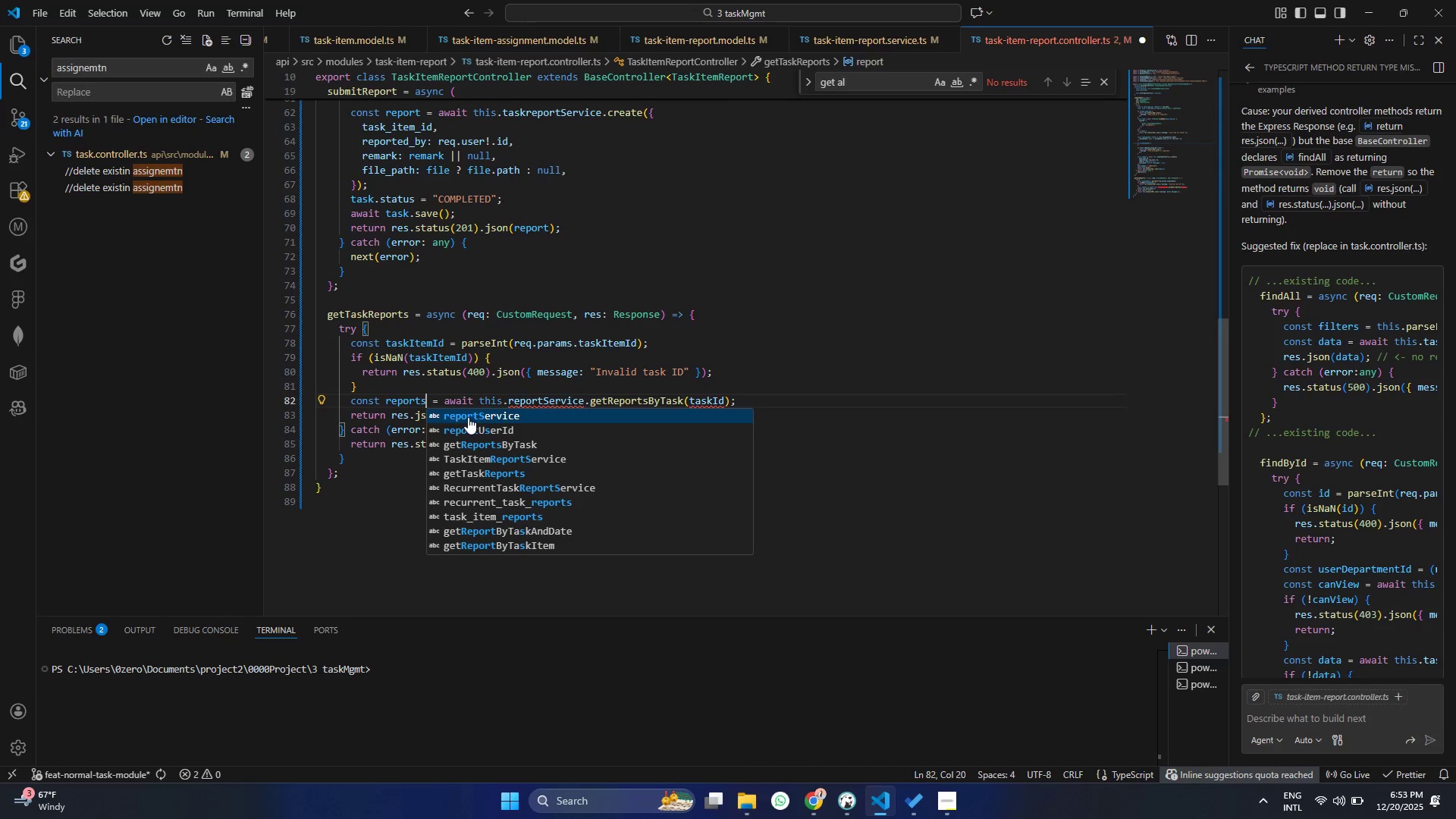 
key(Control+ControlLeft)
 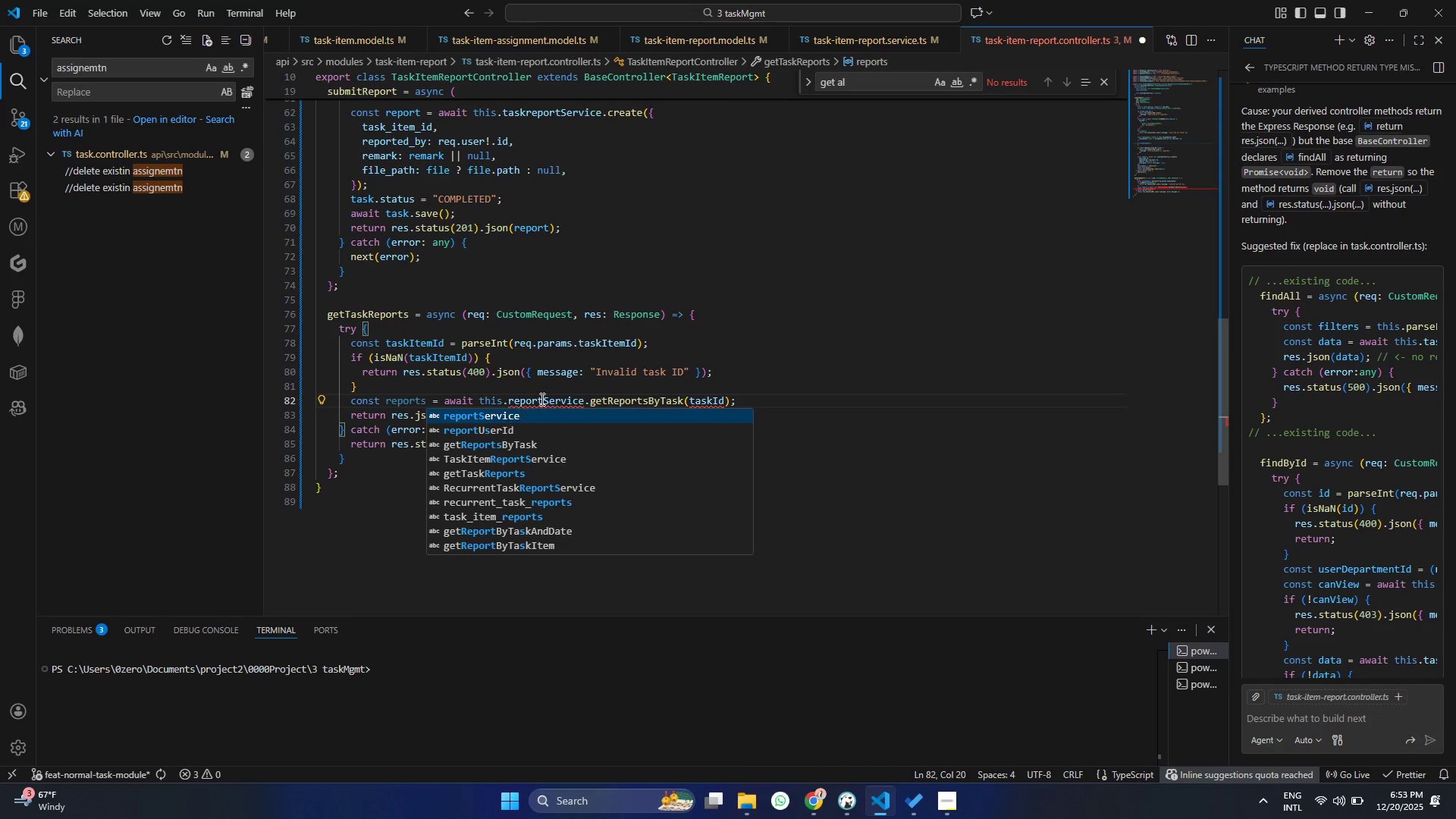 
left_click([545, 398])
 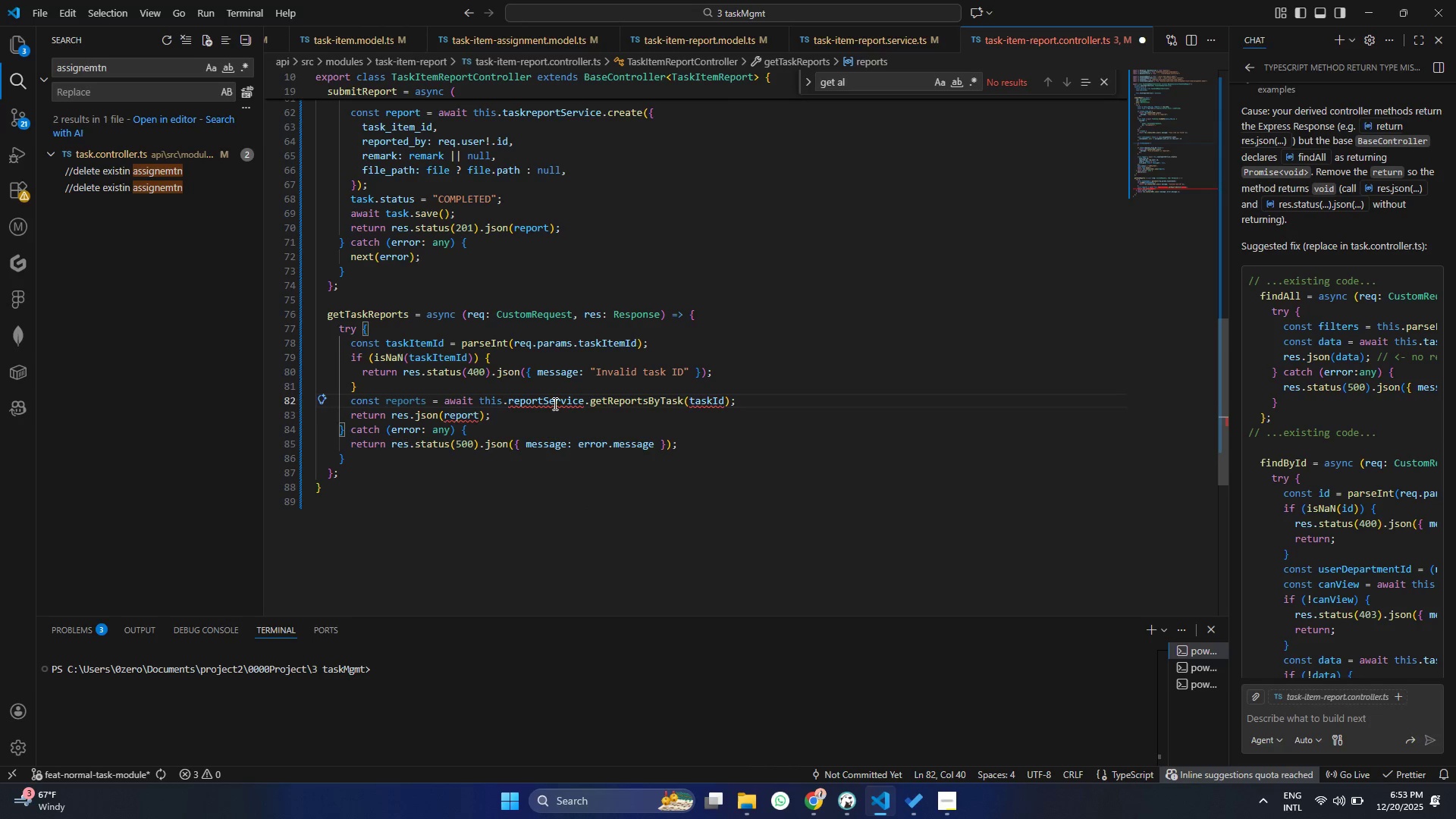 
double_click([554, 403])
 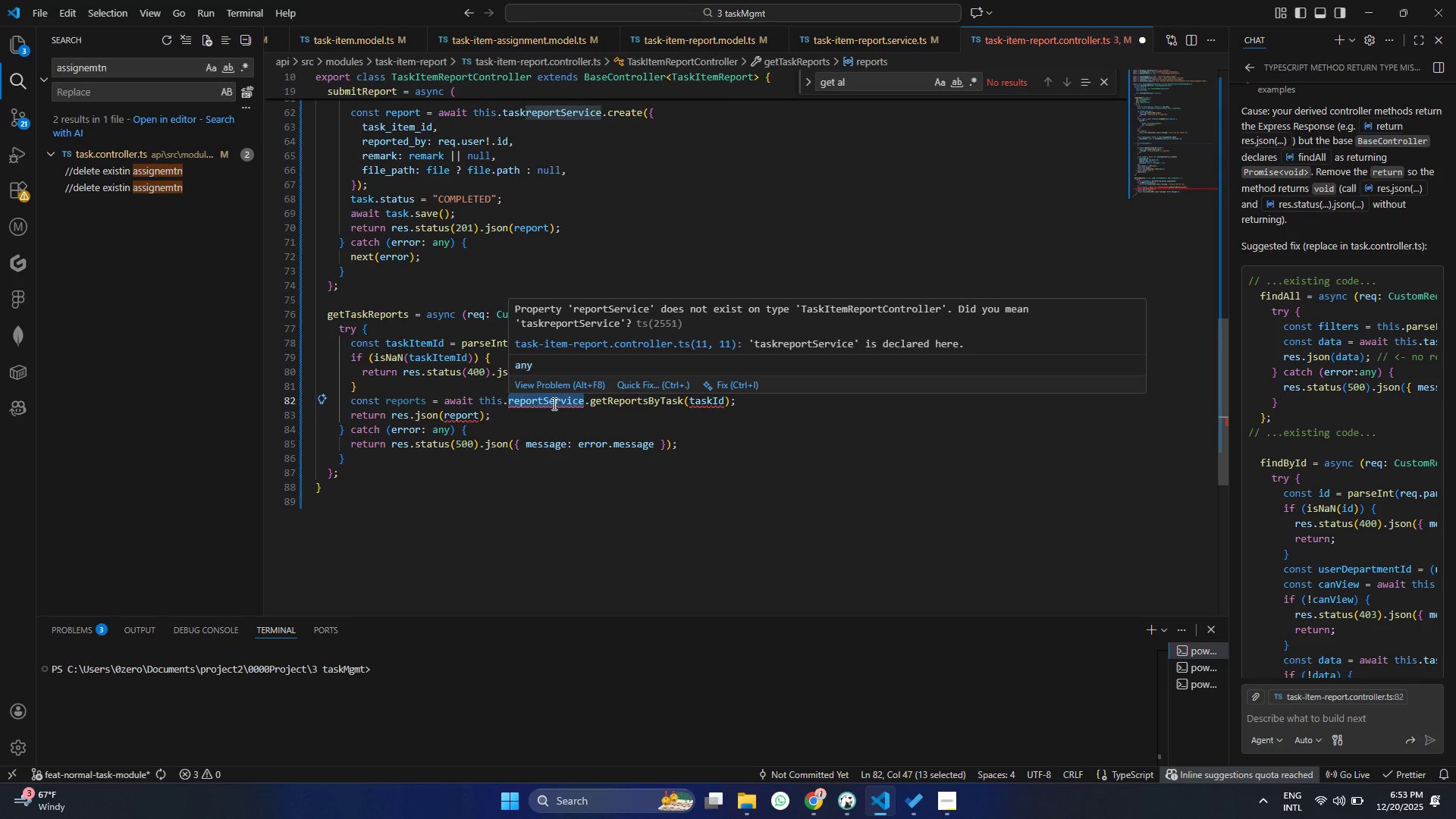 
key(Meta+MetaLeft)
 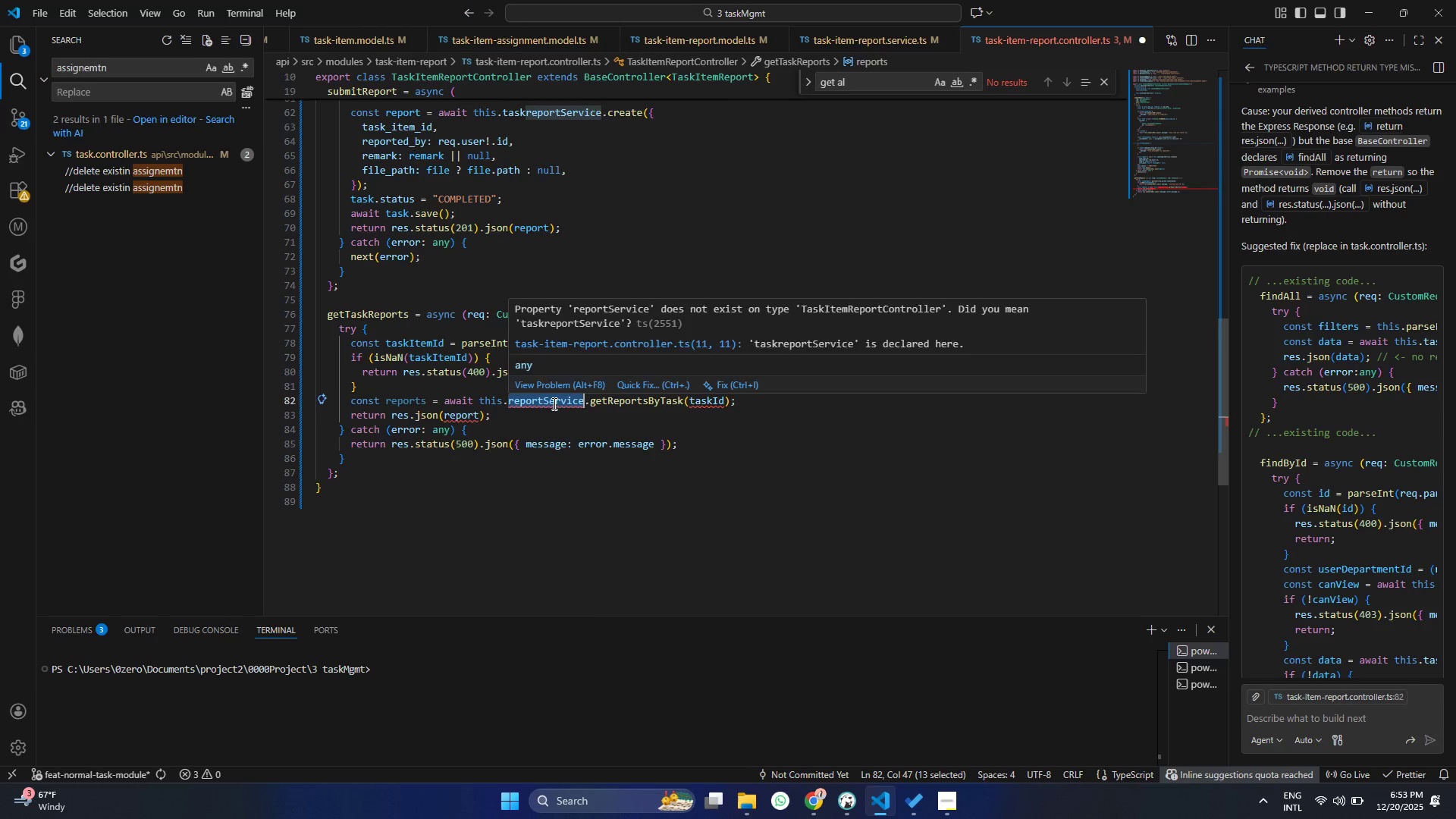 
key(Meta+V)
 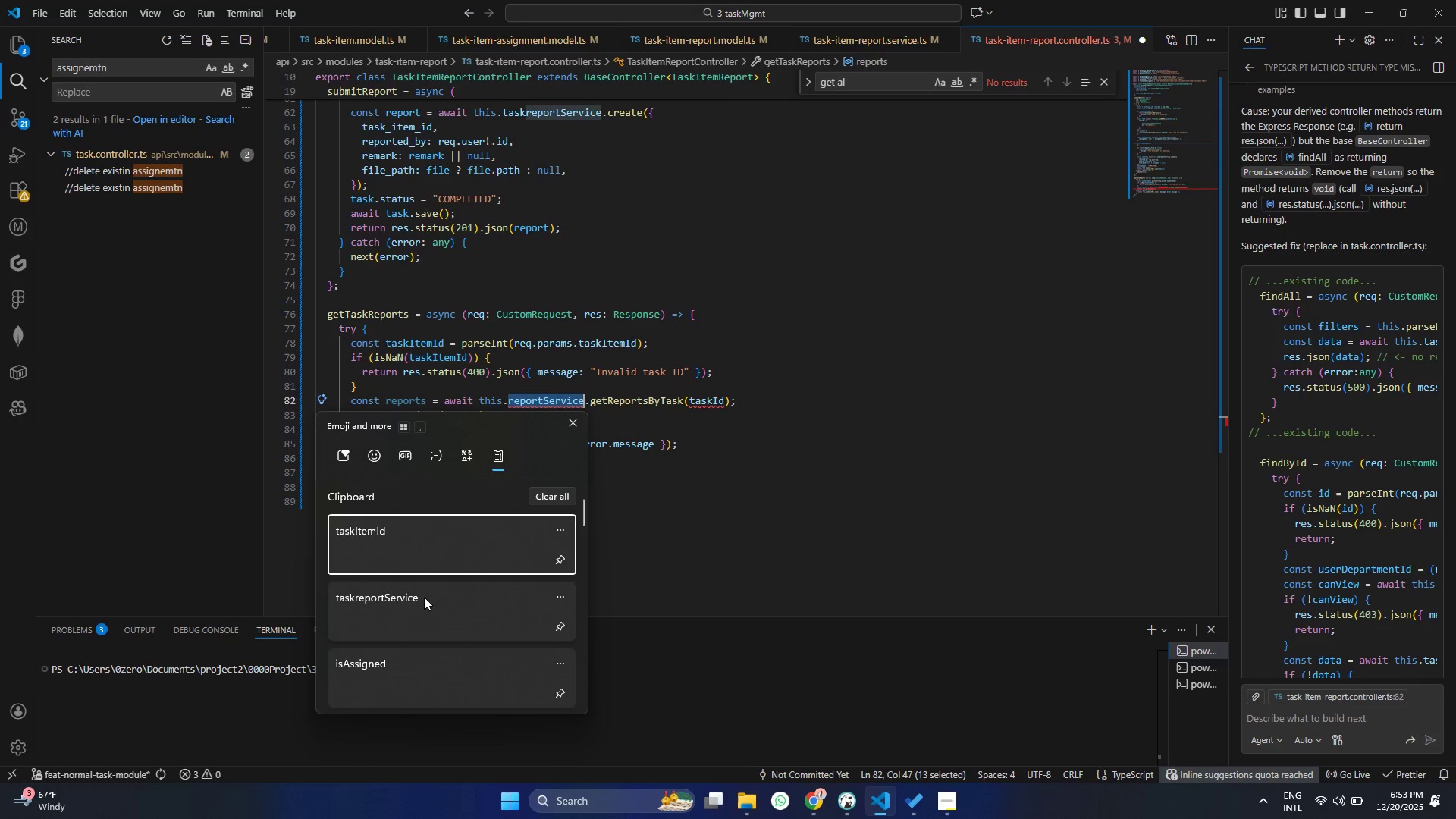 
left_click([424, 608])
 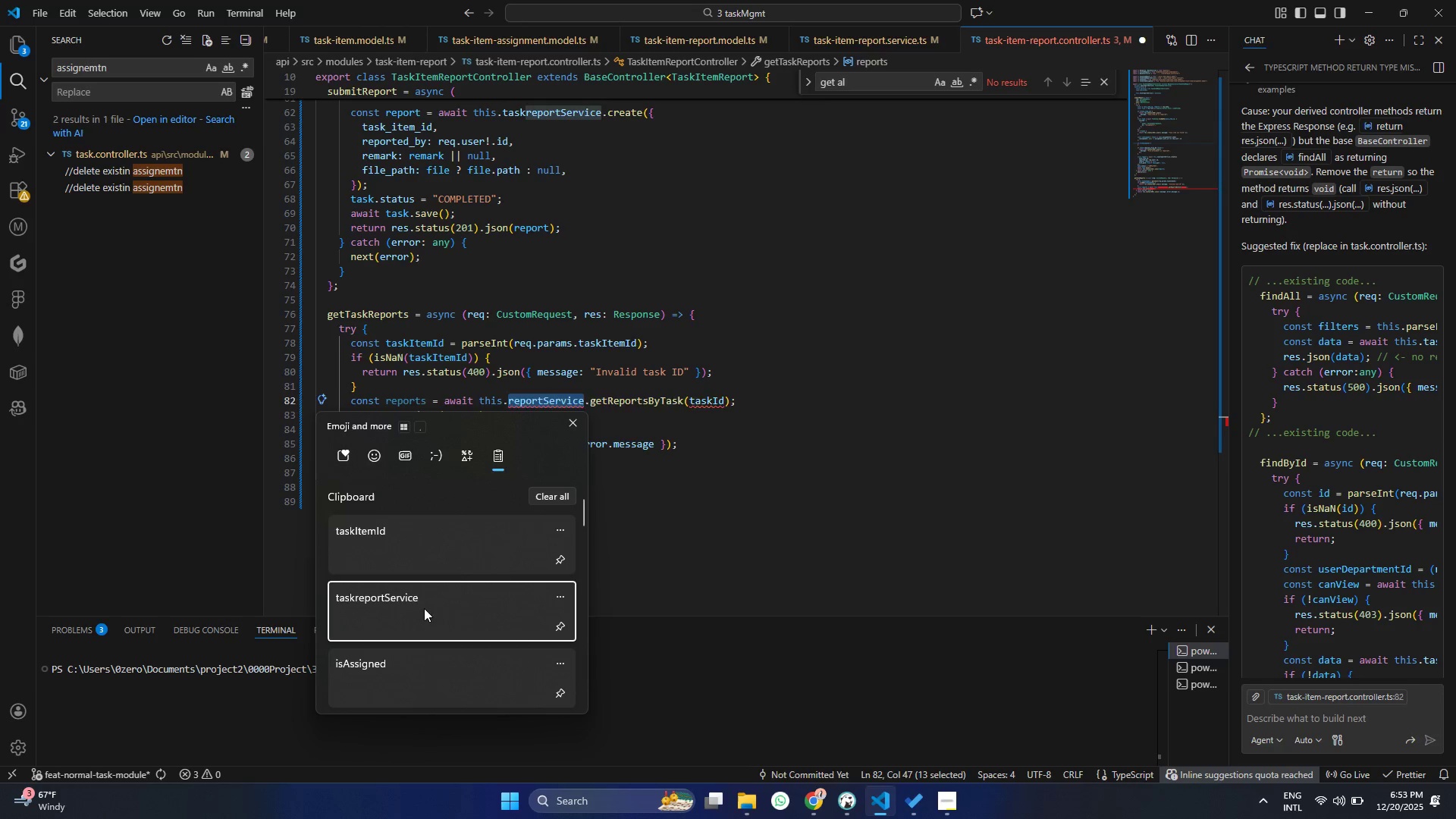 
key(Control+ControlLeft)
 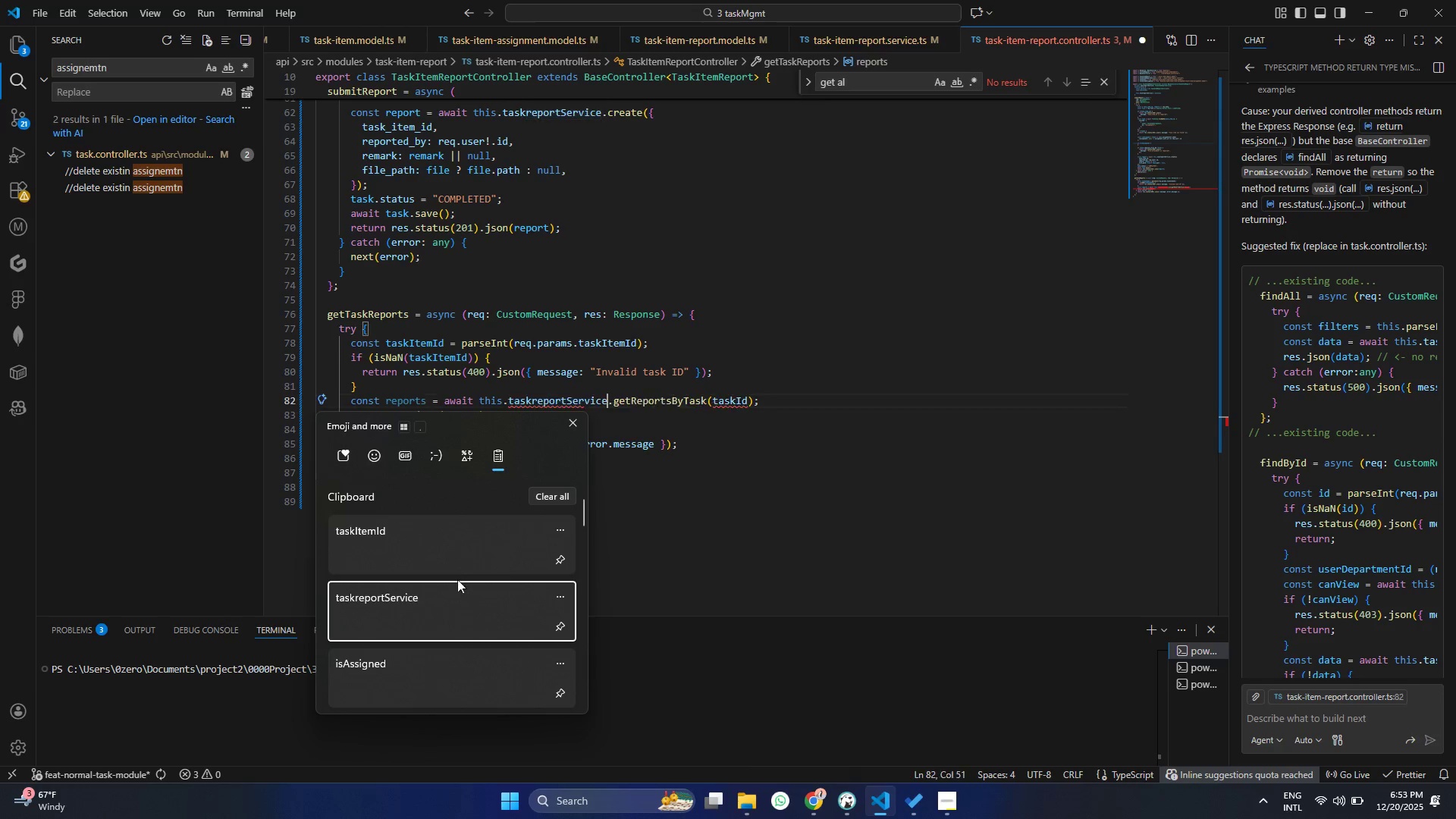 
hold_key(key=V, duration=10.98)
 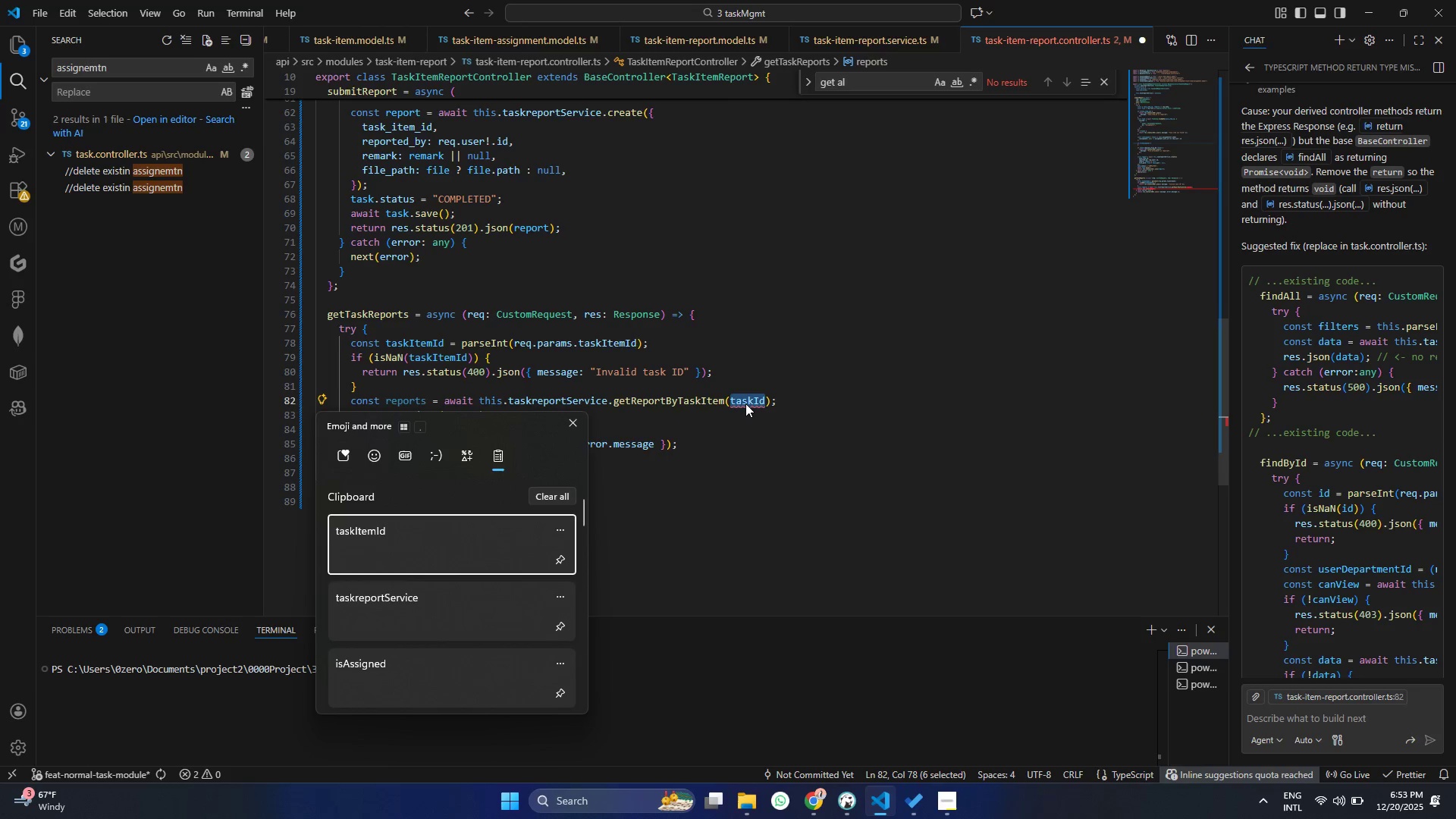 
double_click([651, 407])
 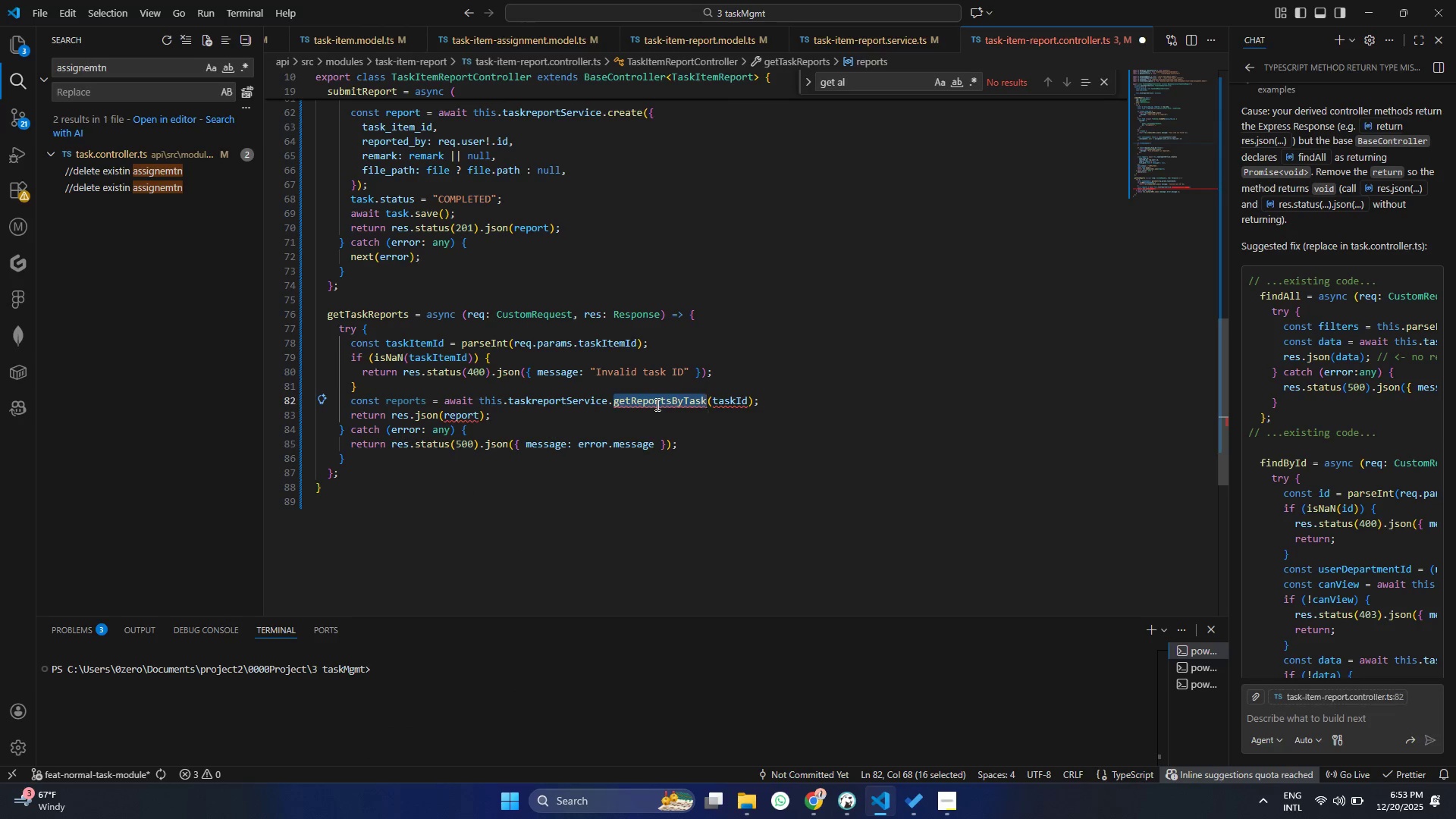 
key(Backspace)
 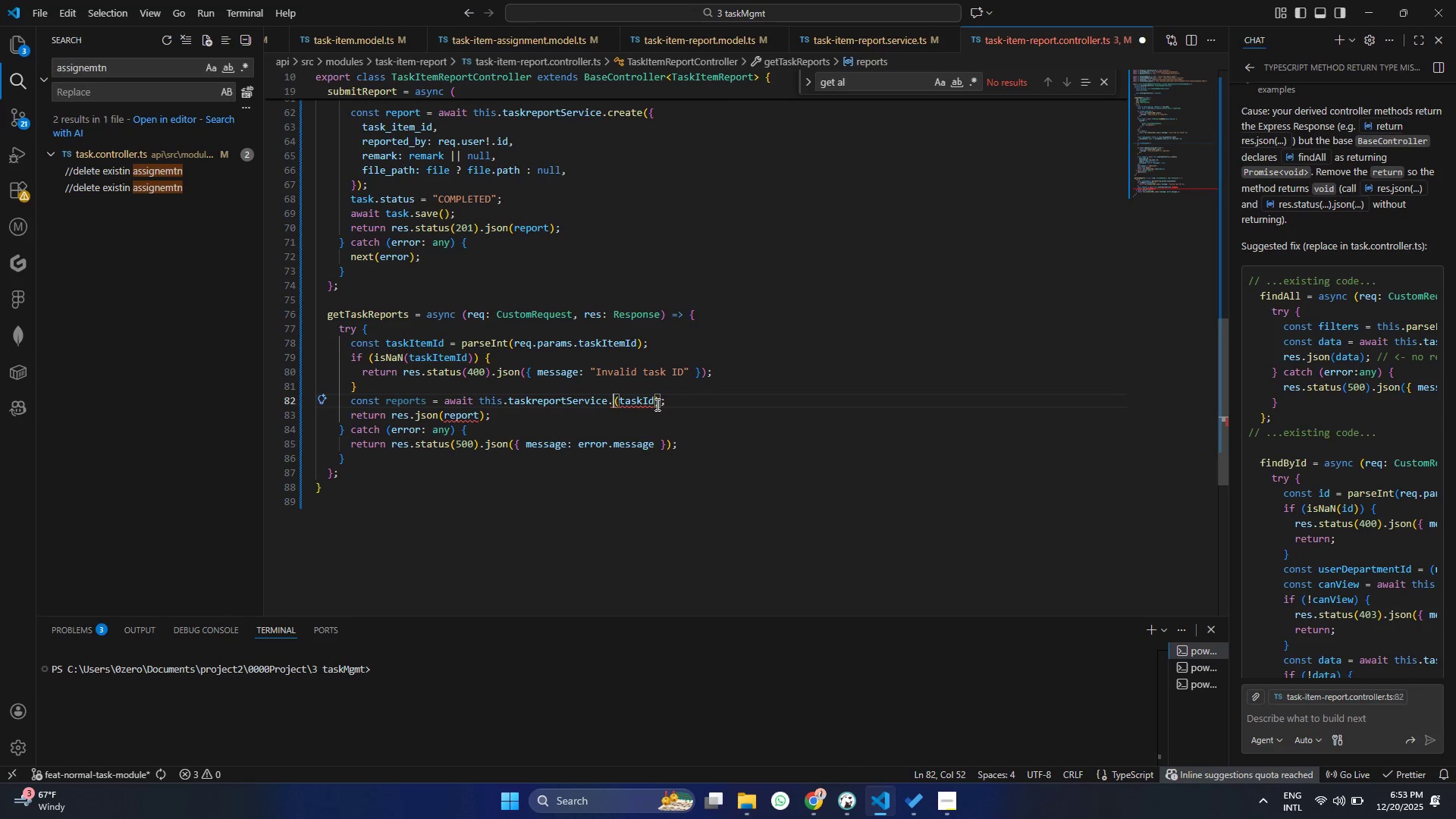 
key(Backspace)
 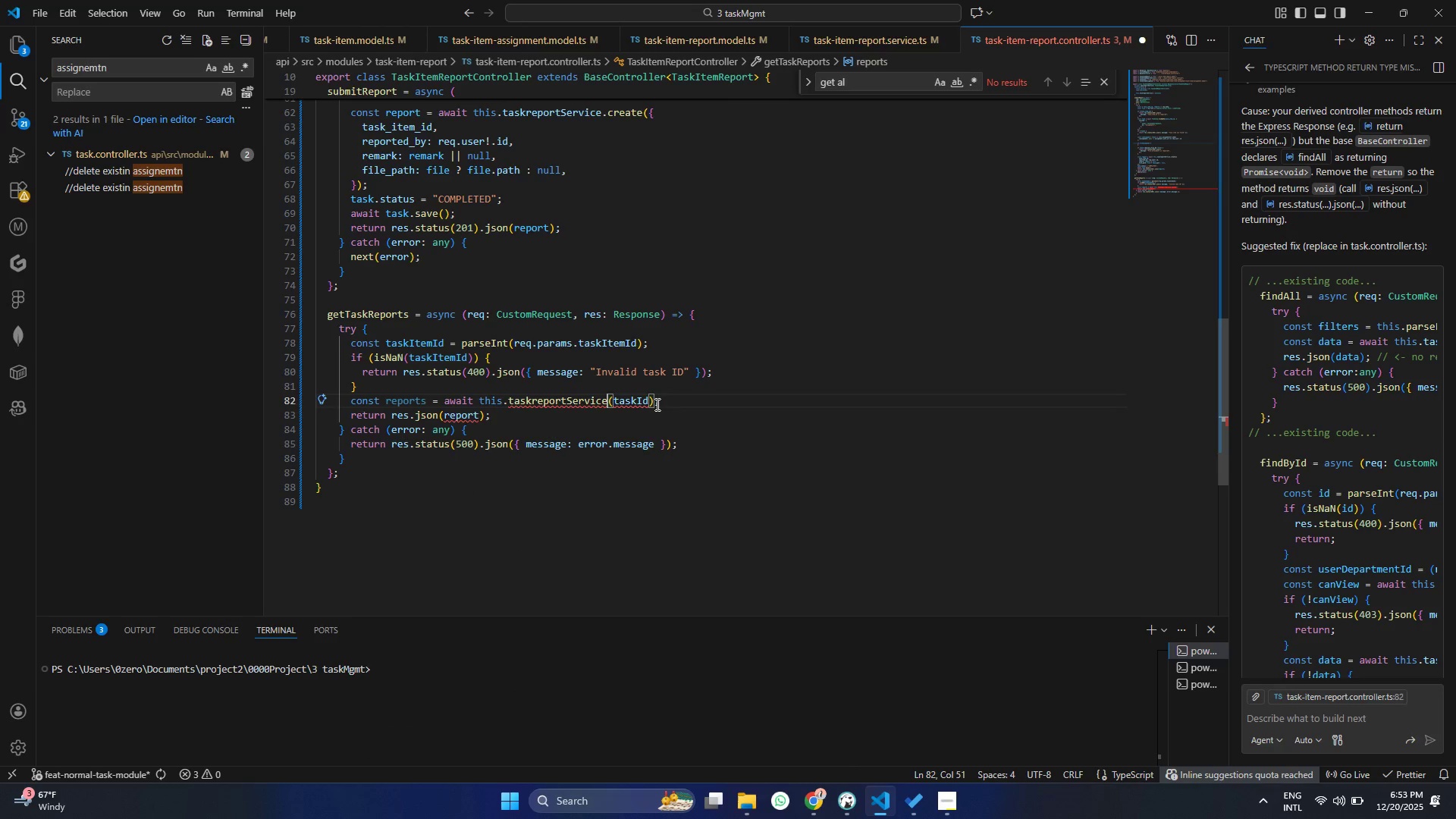 
key(Period)
 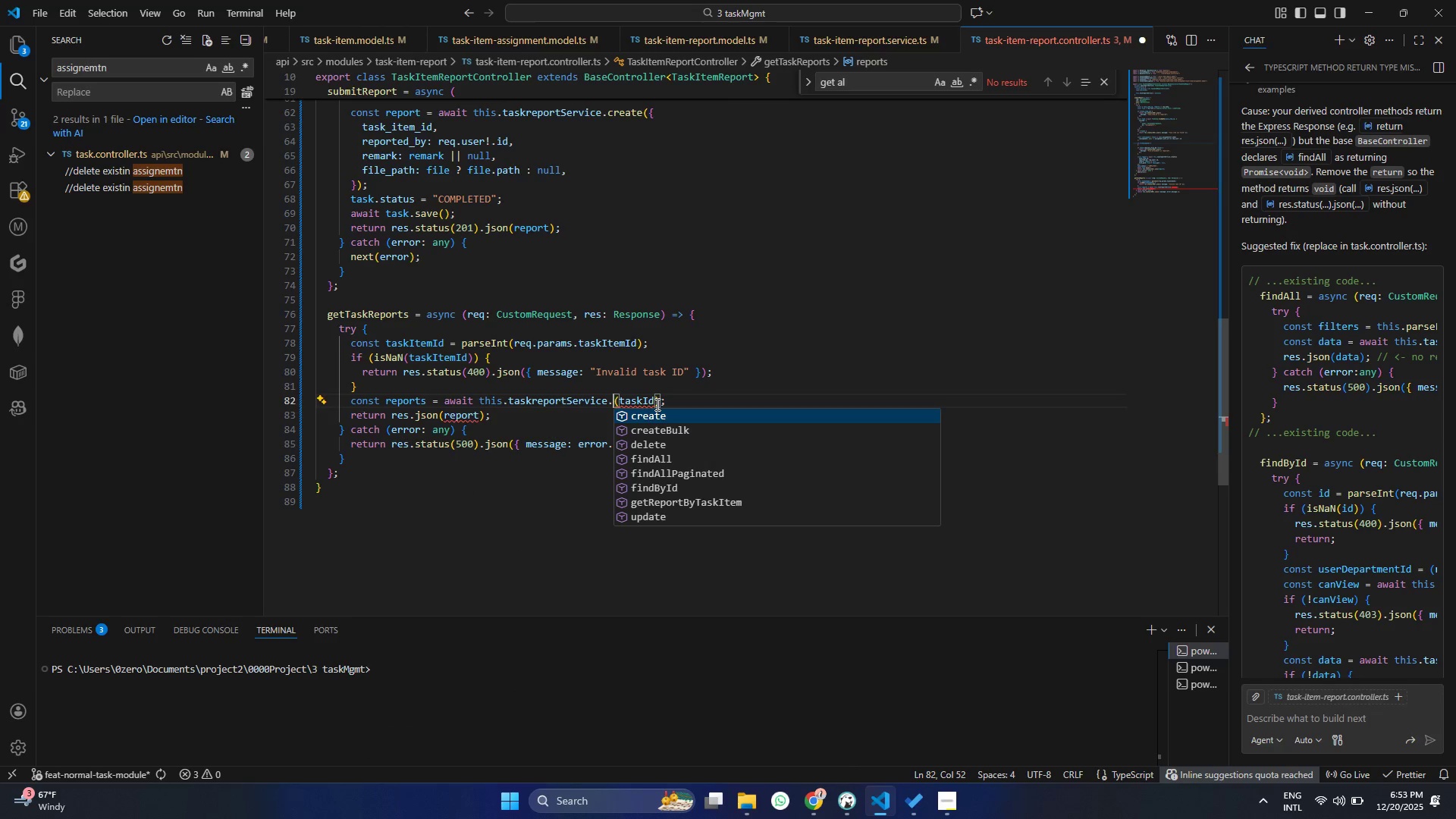 
key(ArrowDown)
 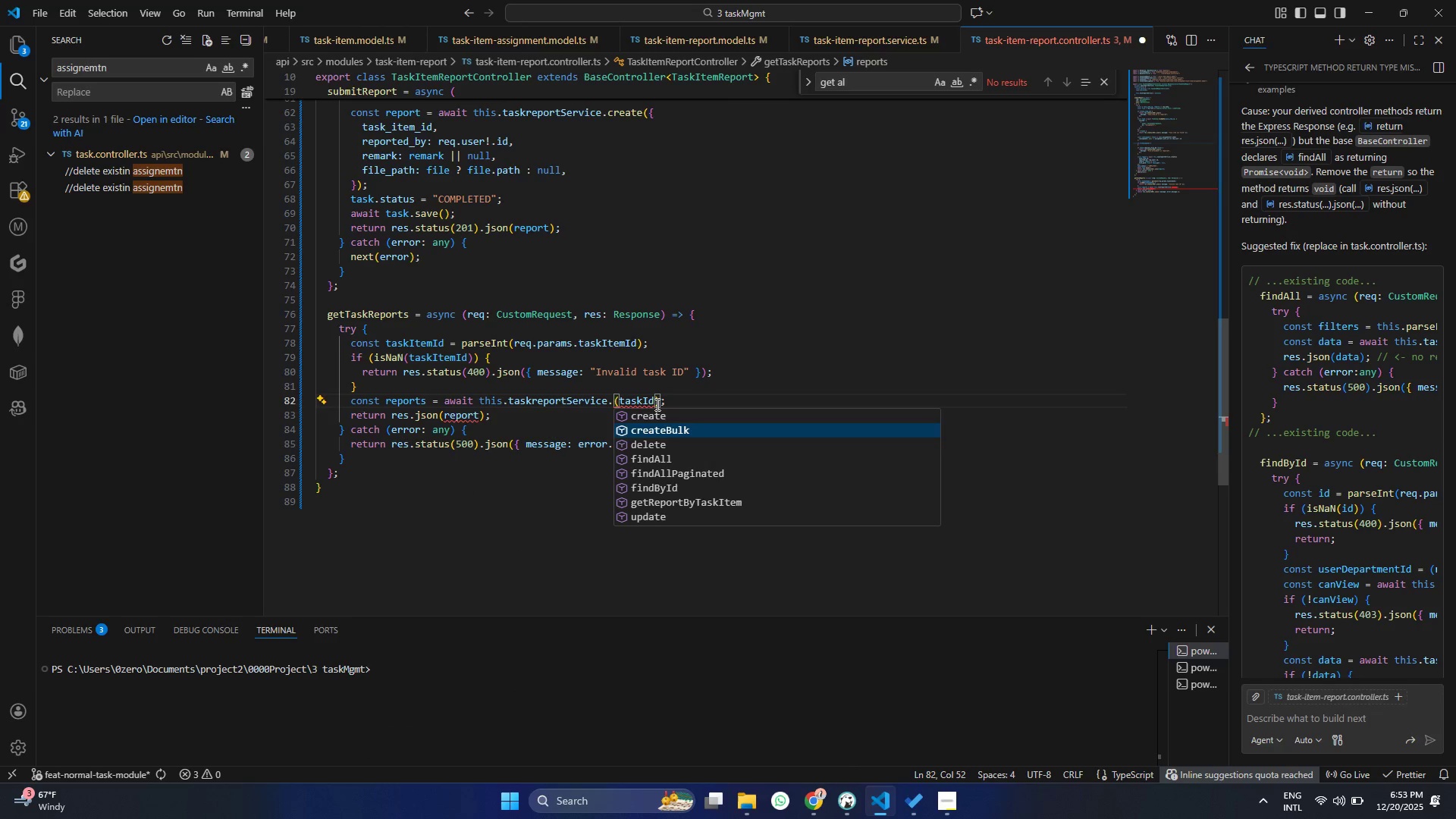 
key(ArrowDown)
 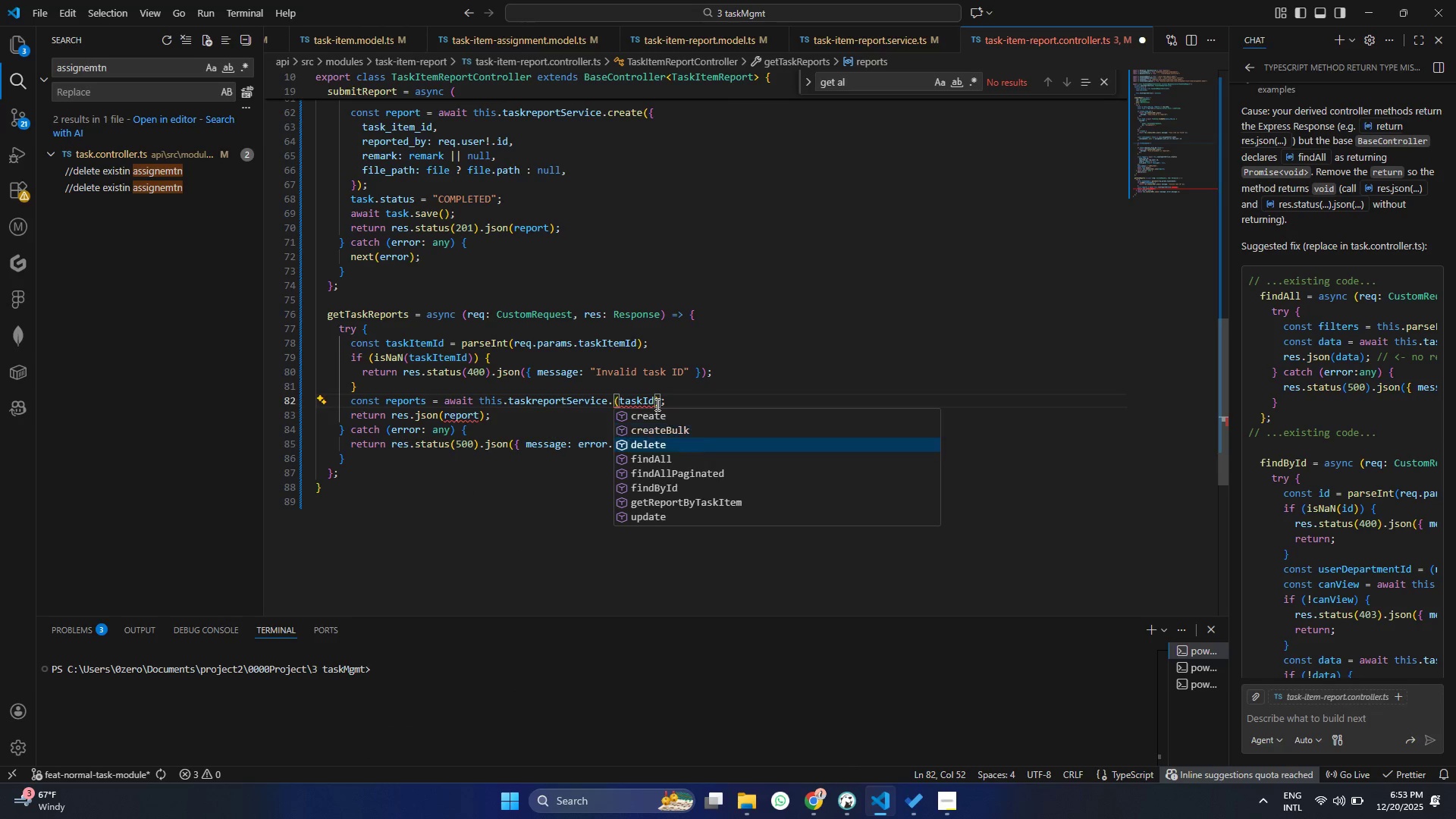 
key(ArrowDown)
 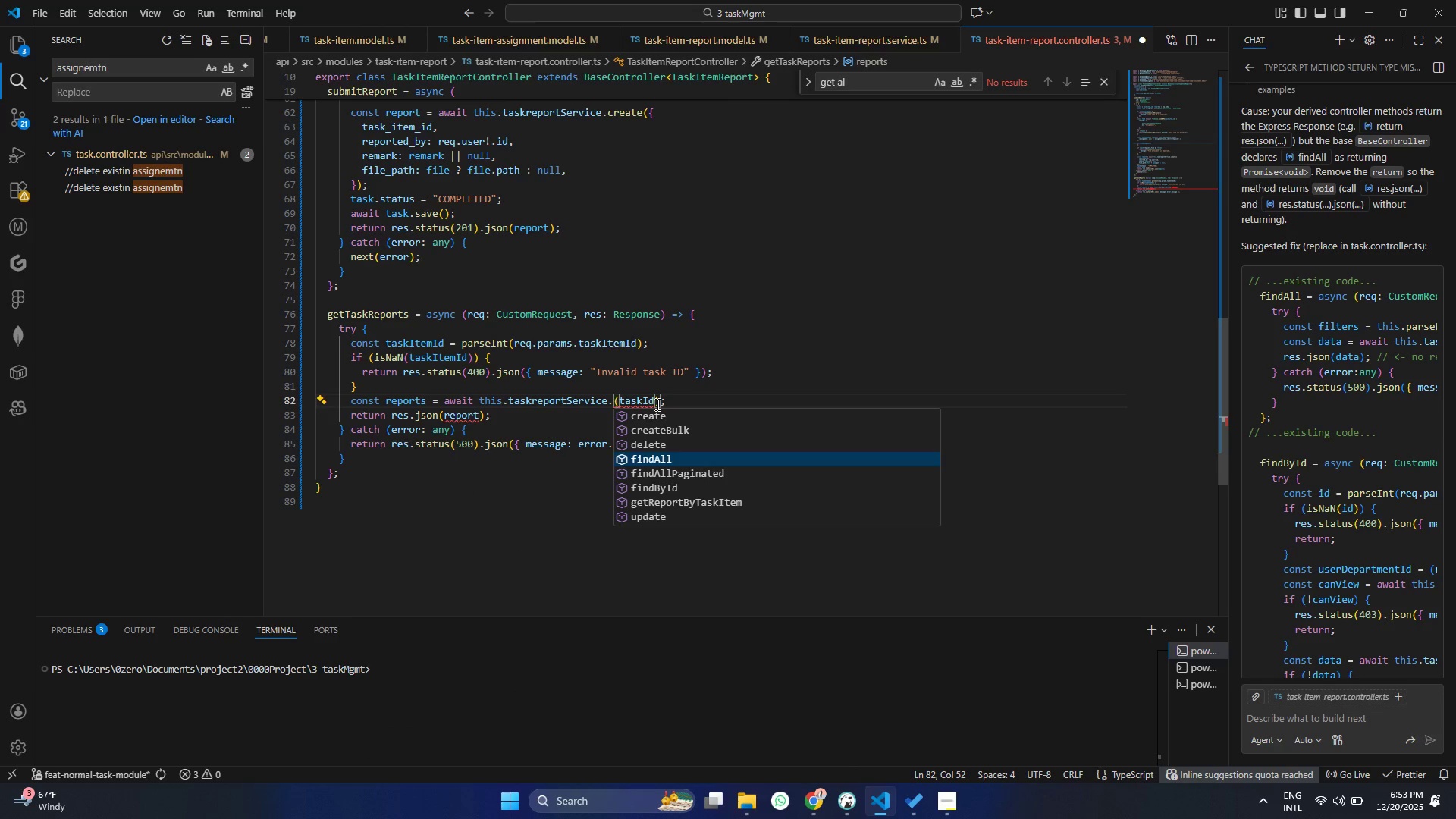 
key(ArrowDown)
 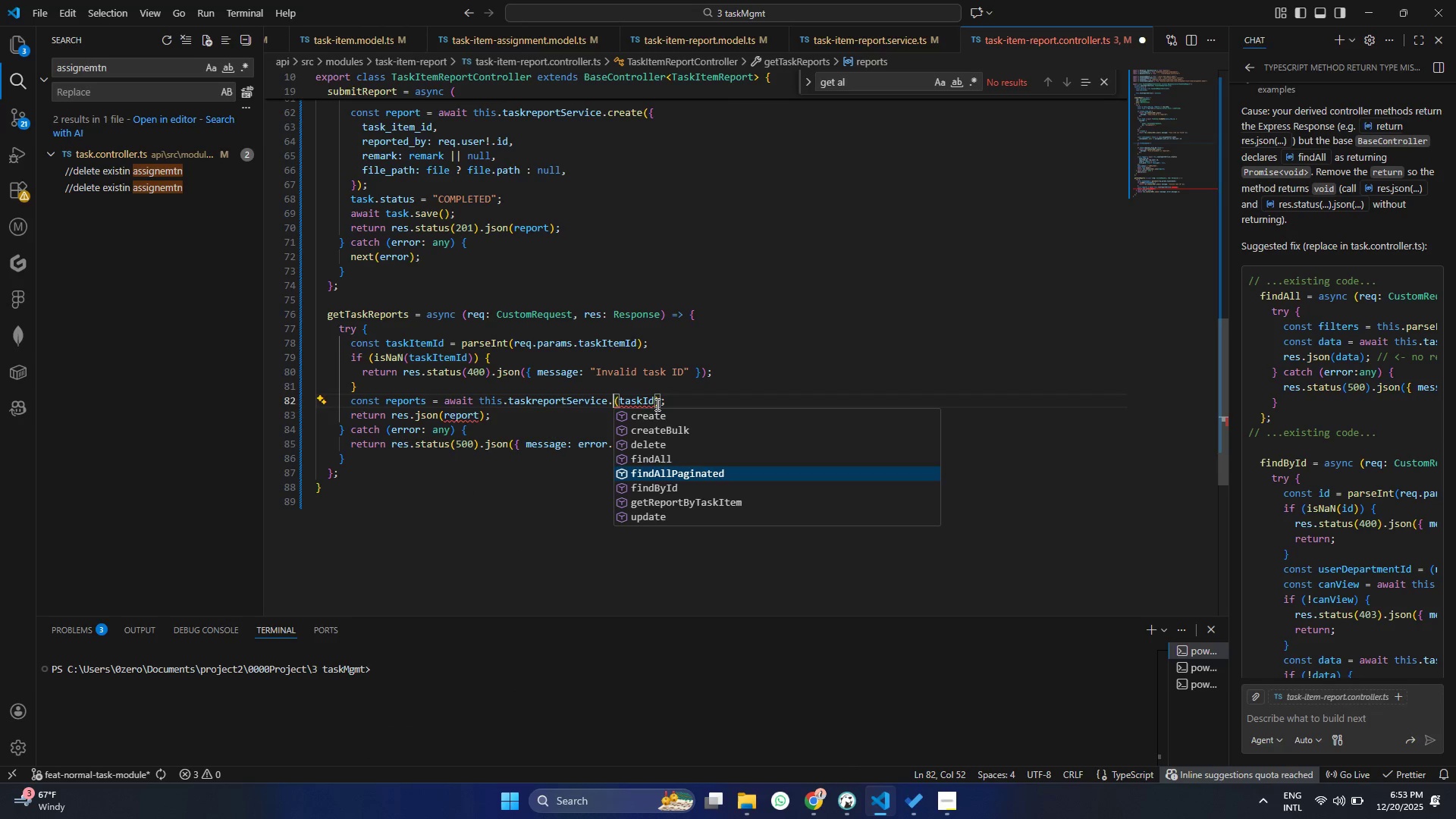 
key(ArrowDown)
 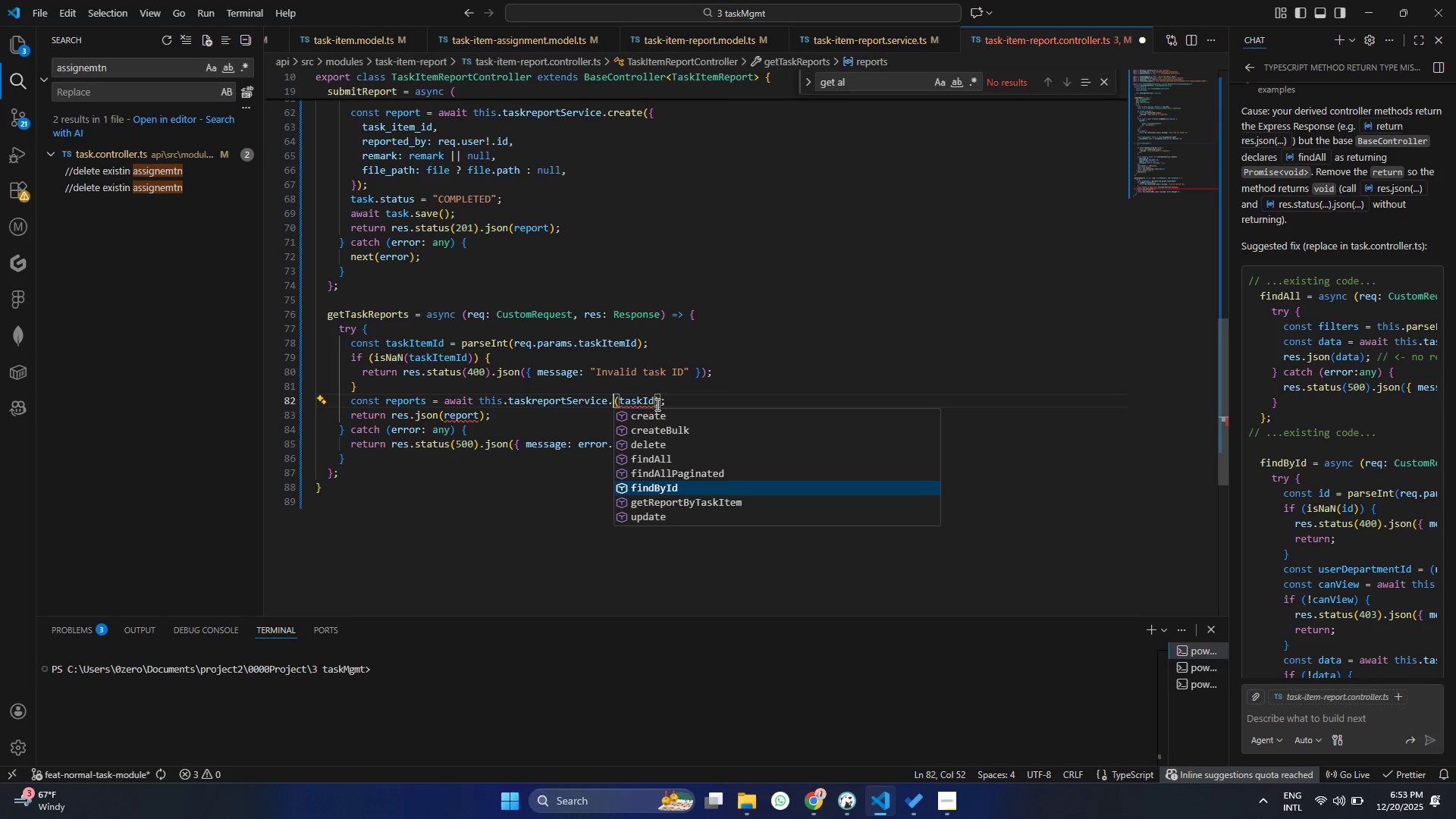 
key(ArrowDown)
 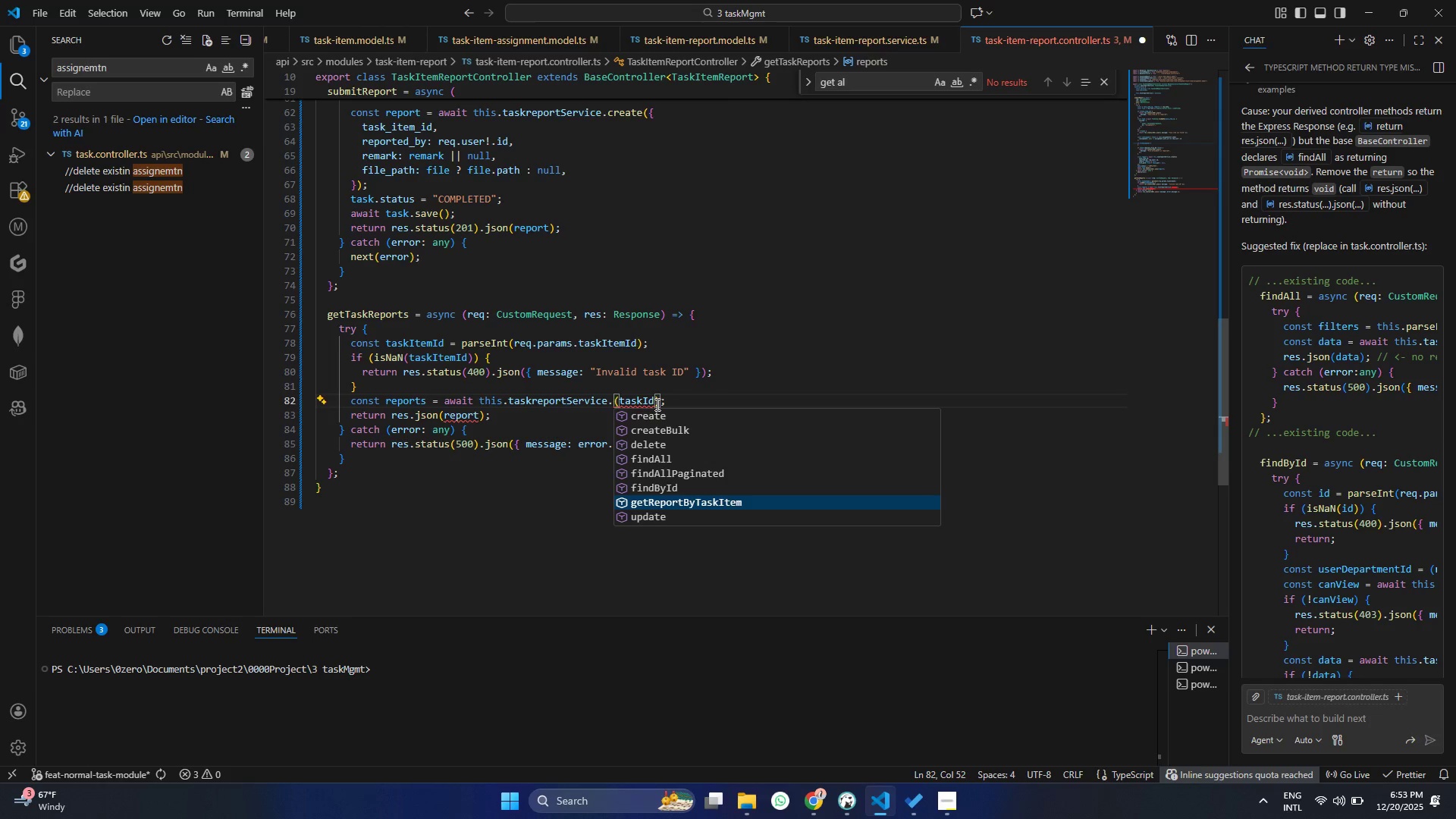 
key(Enter)
 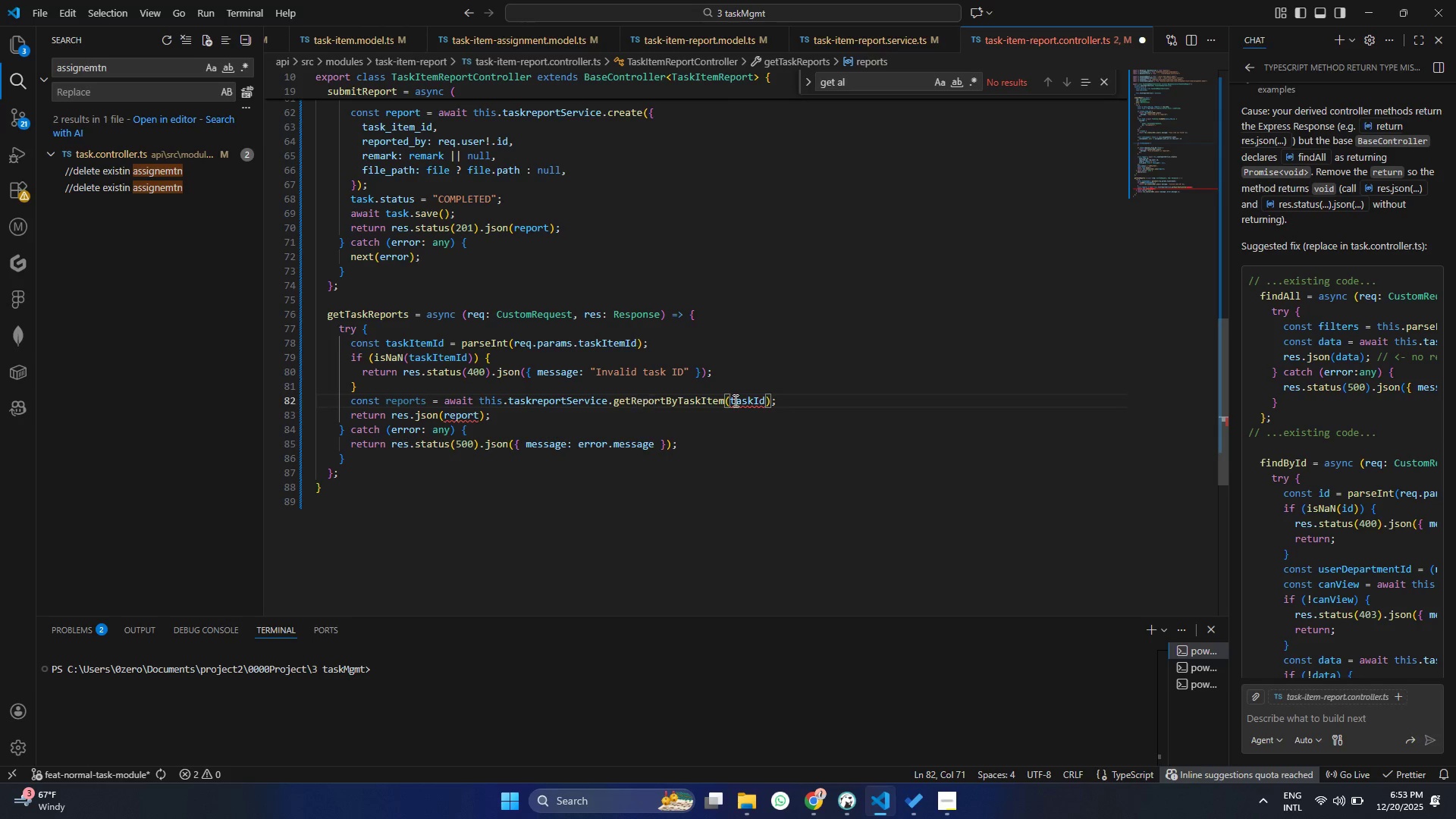 
double_click([745, 405])
 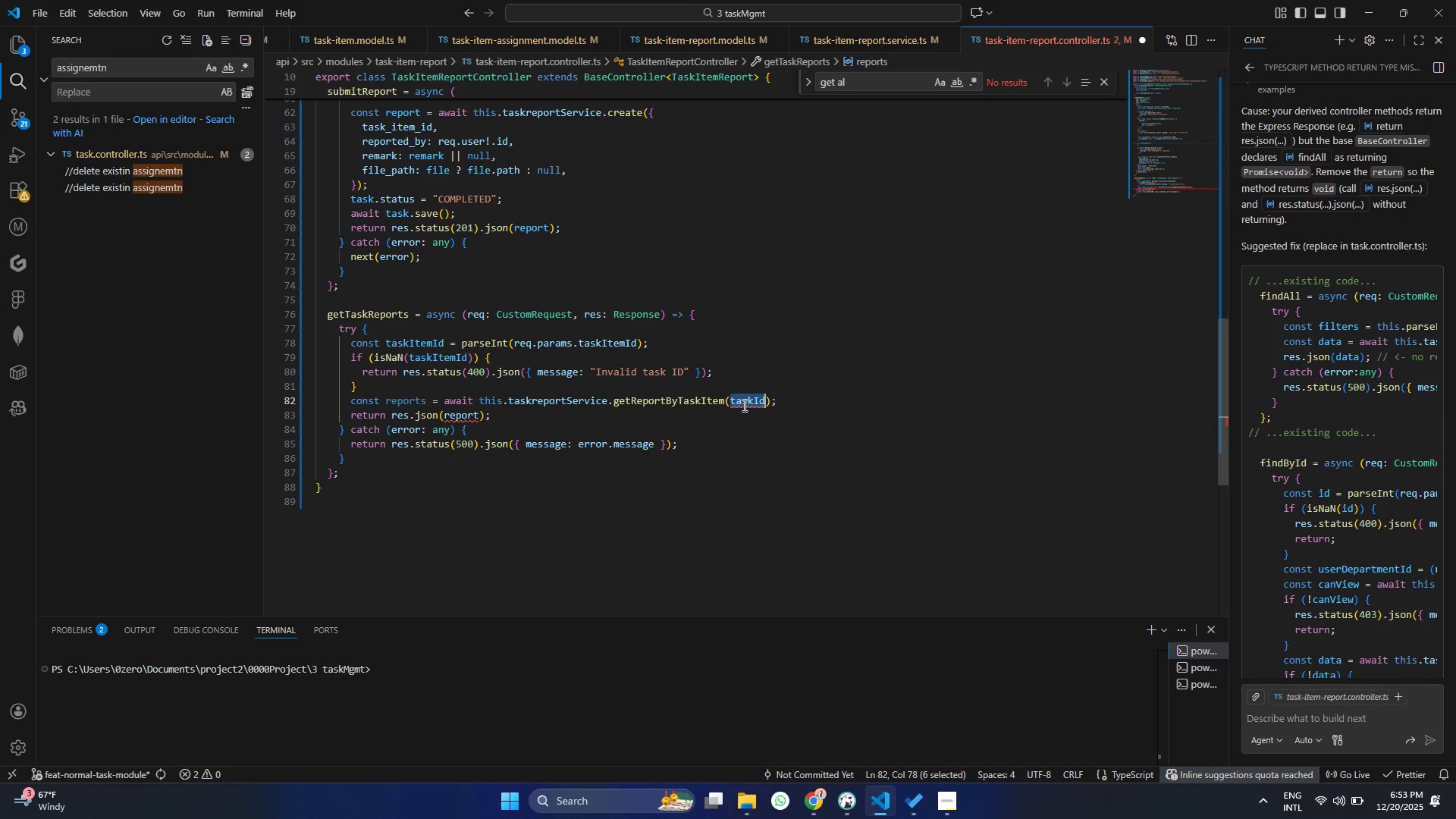 
key(Meta+MetaLeft)
 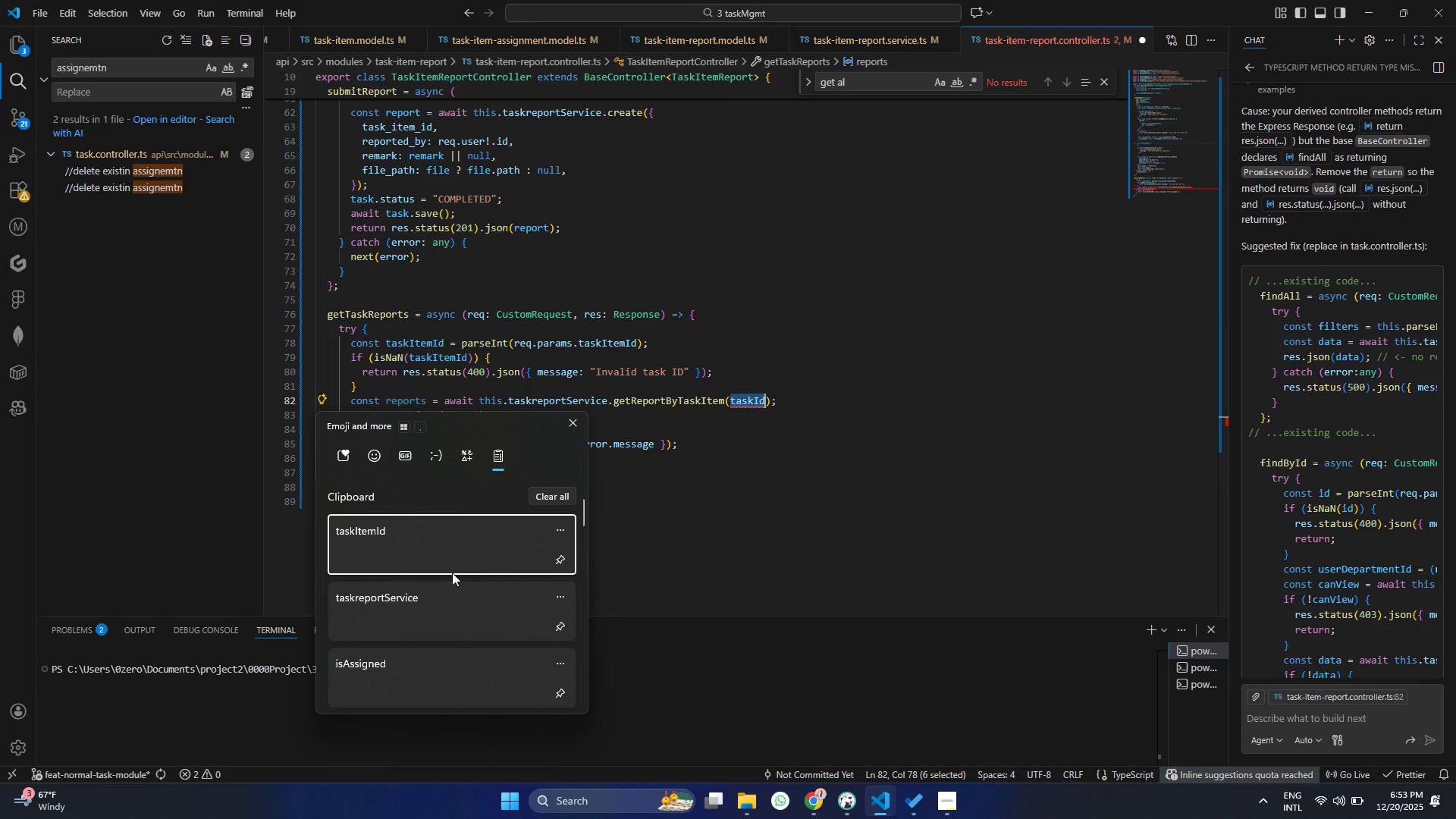 
left_click([444, 557])
 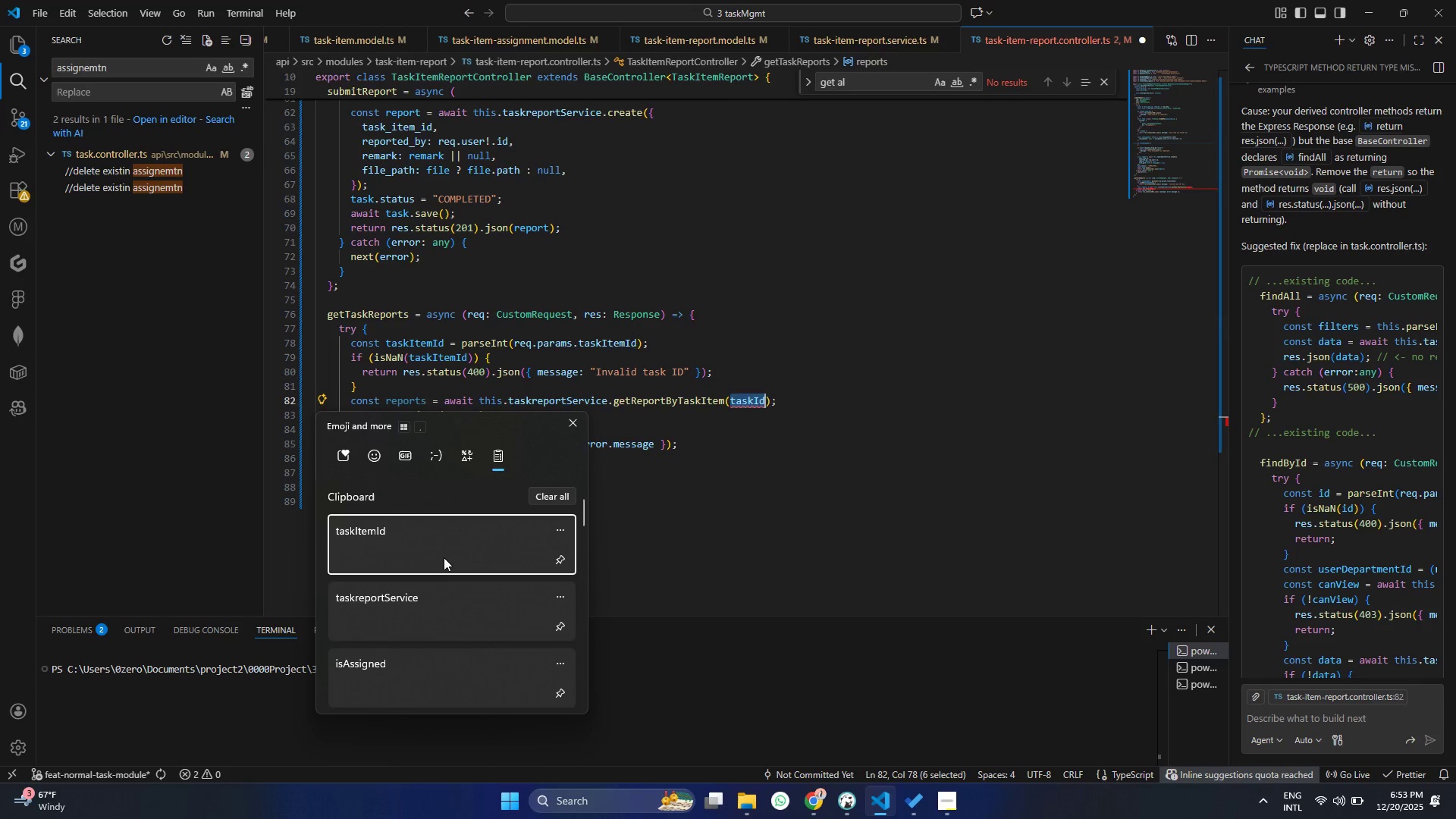 
key(Control+ControlLeft)
 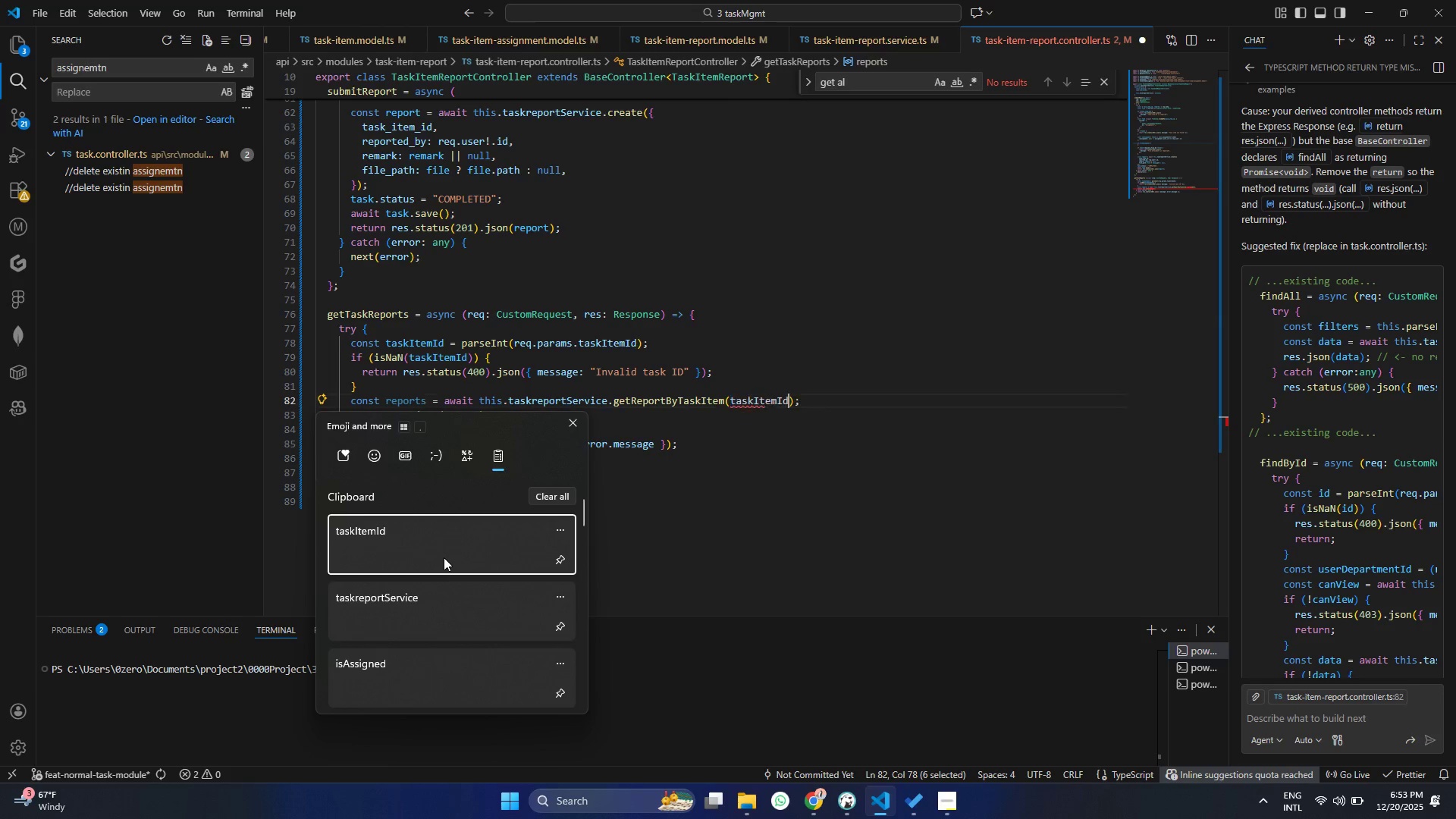 
key(Control+V)
 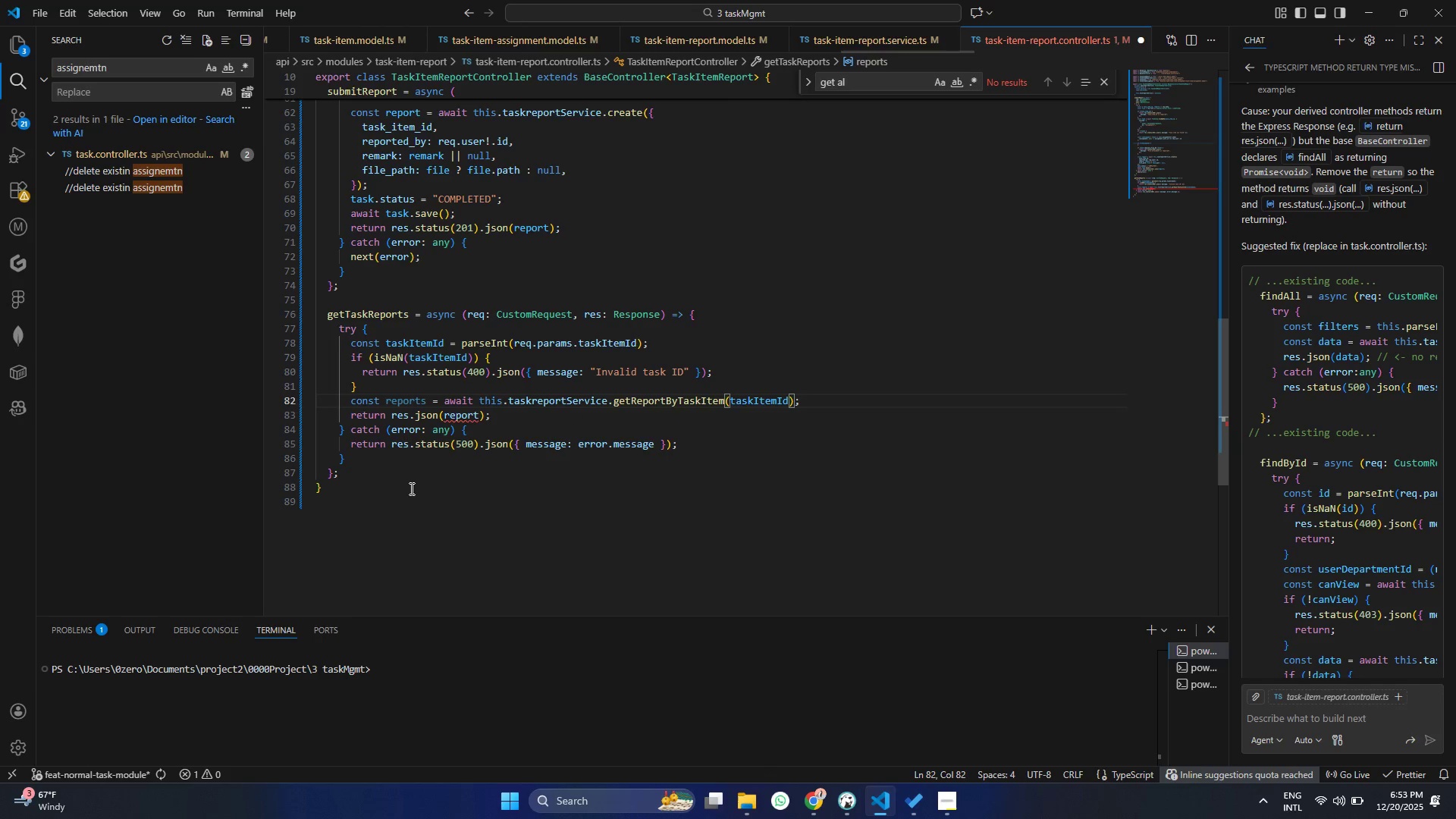 
key(Control+S)
 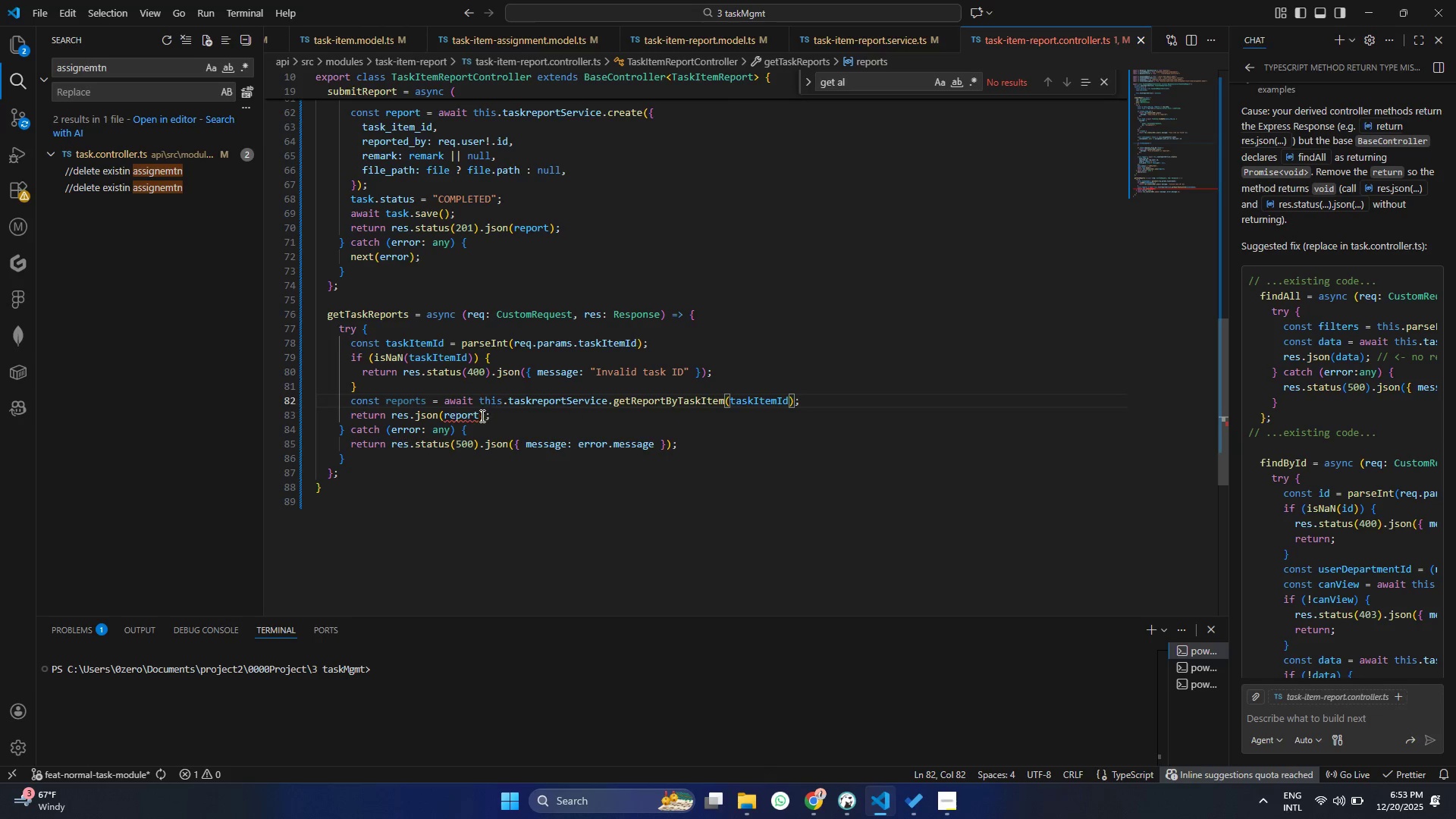 
left_click([477, 416])
 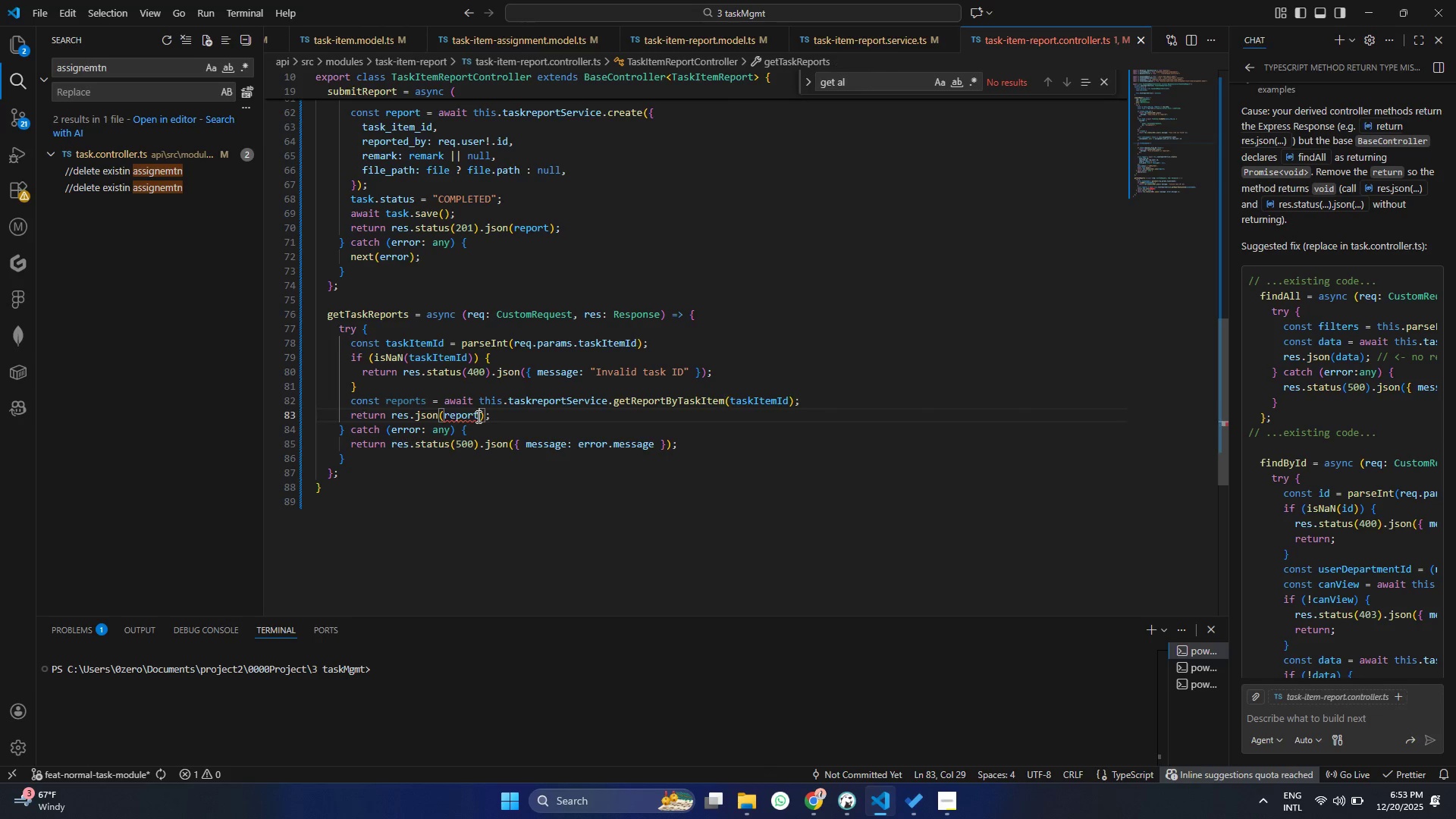 
key(S)
 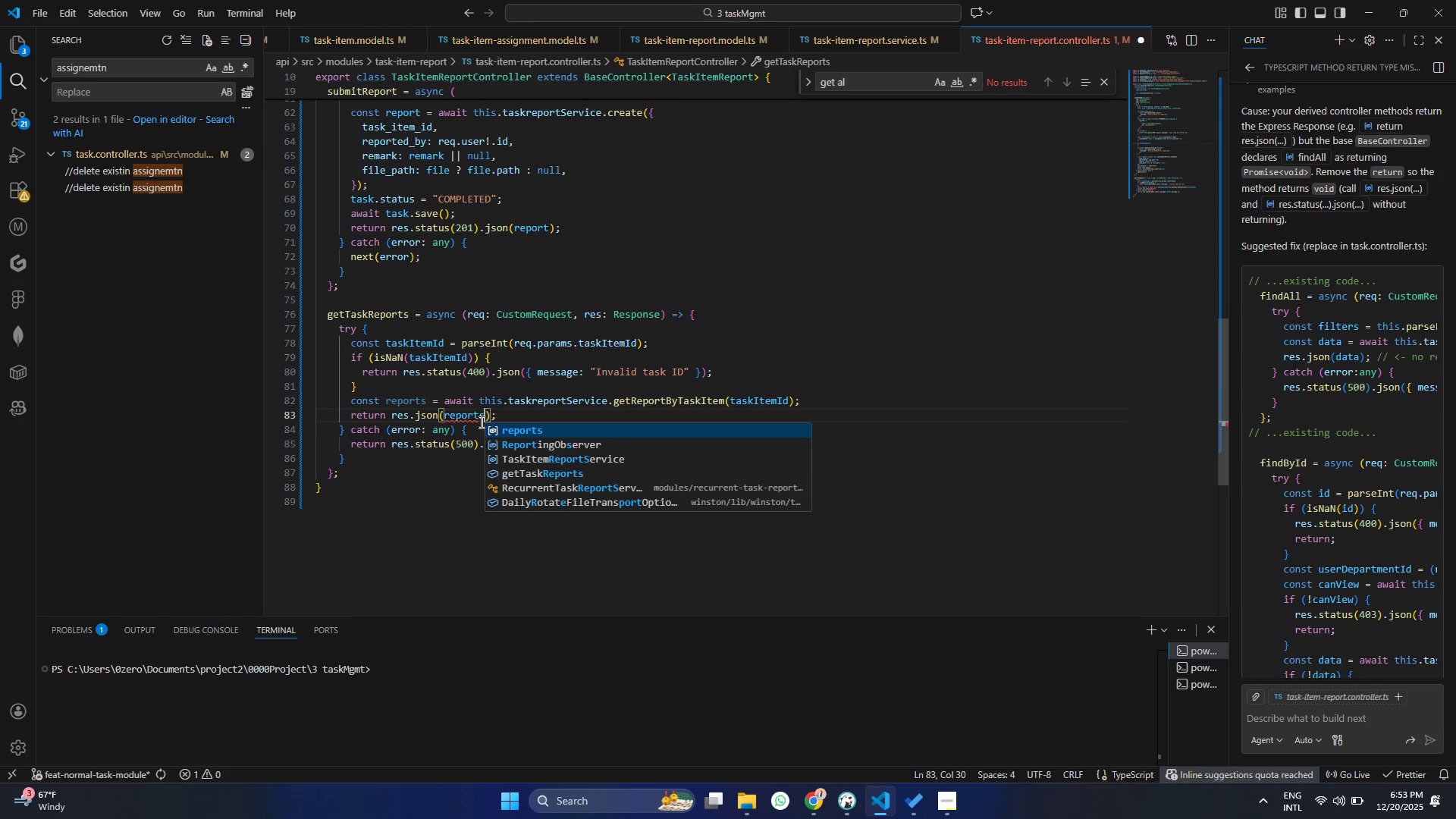 
key(Control+ControlLeft)
 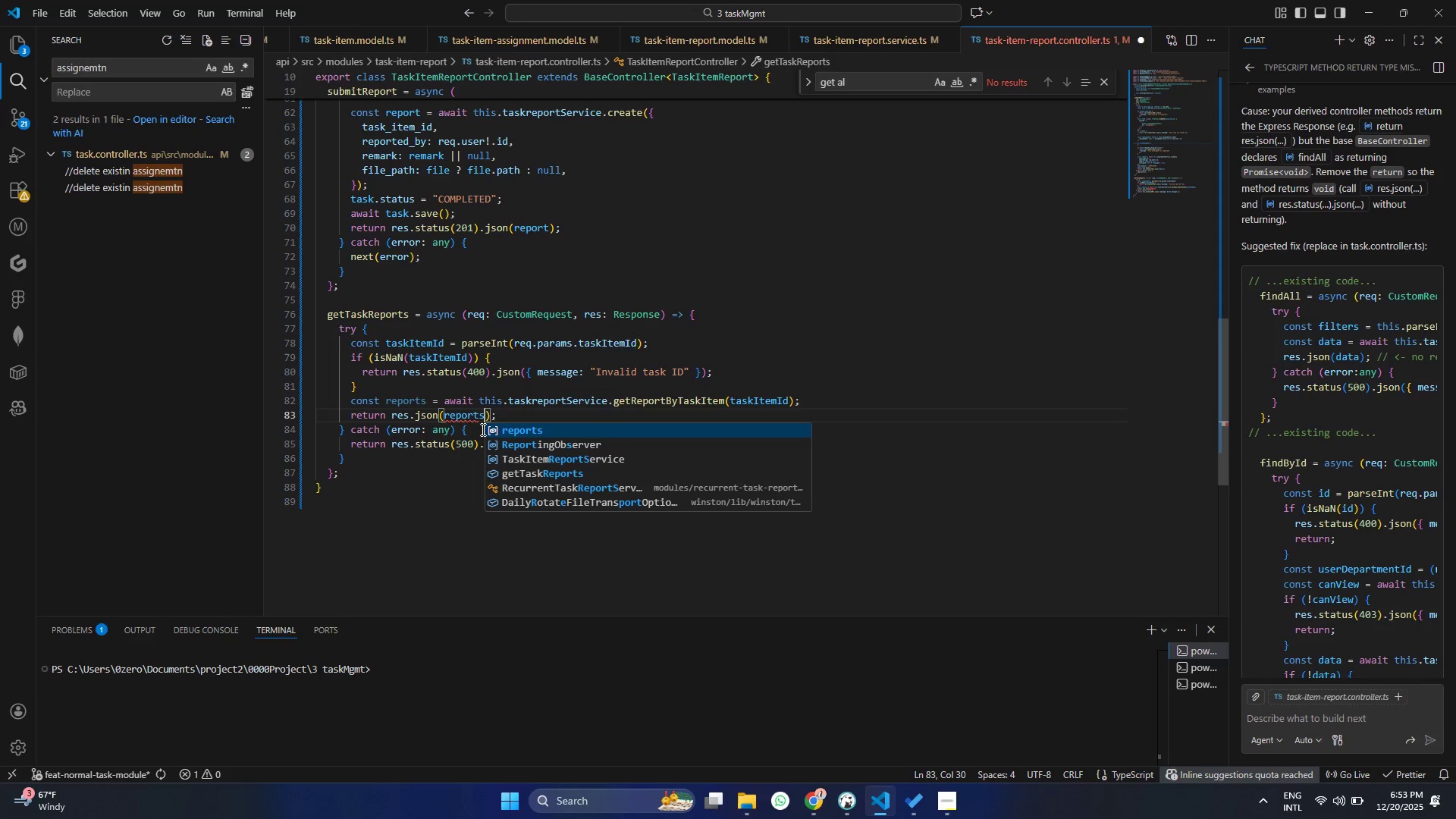 
key(Control+S)
 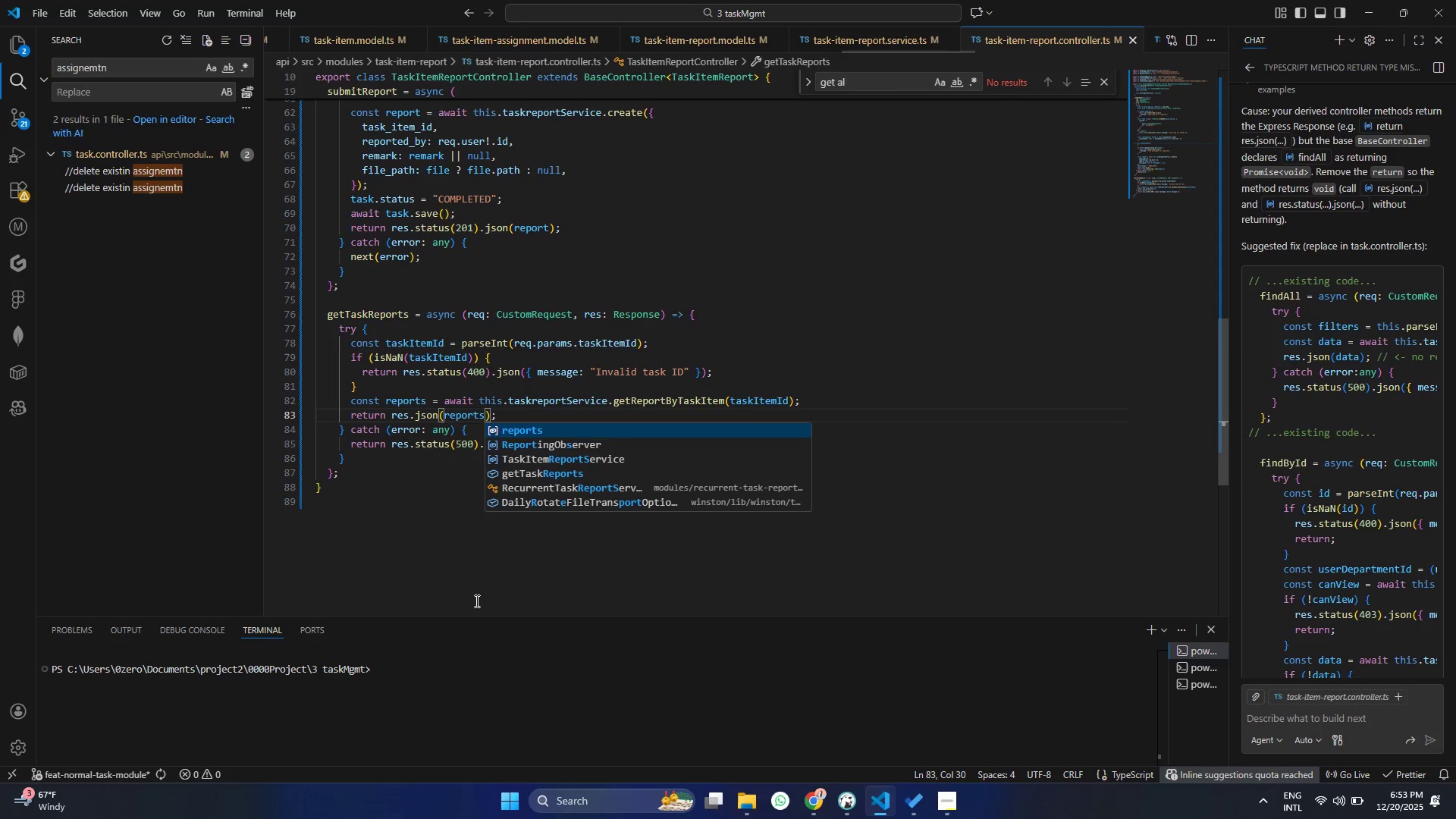 
left_click([475, 601])
 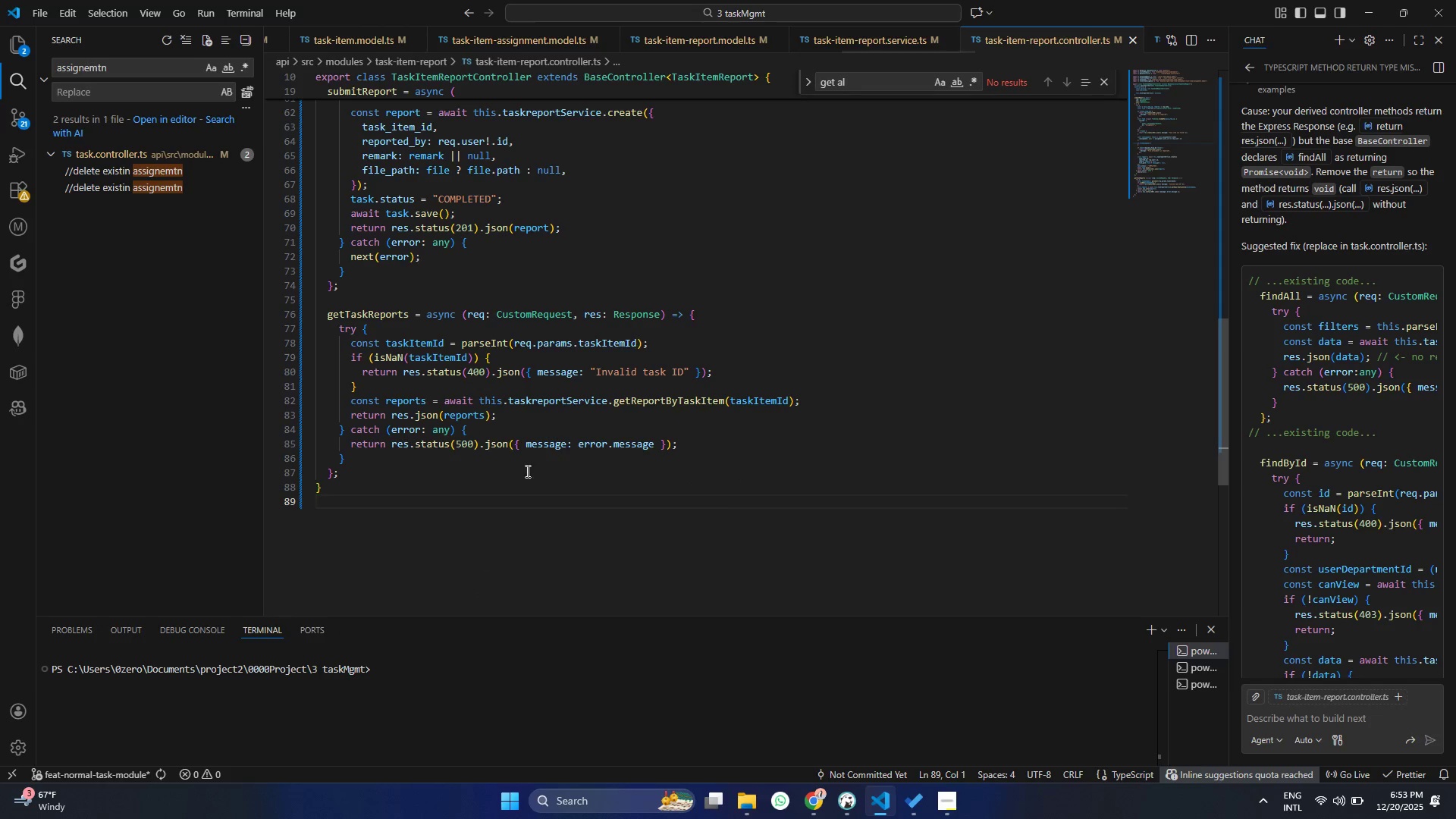 
left_click([534, 461])
 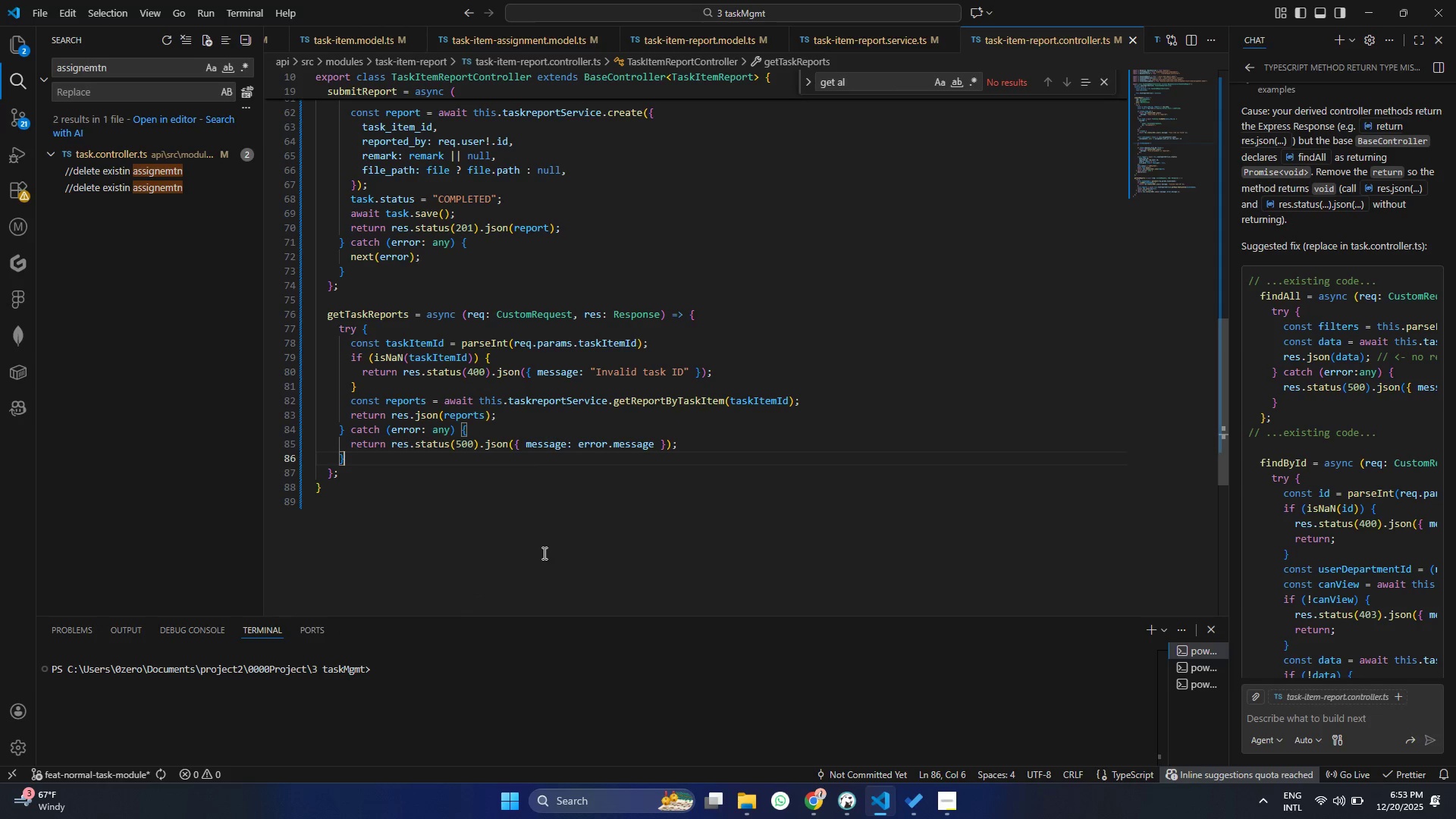 
key(Control+S)
 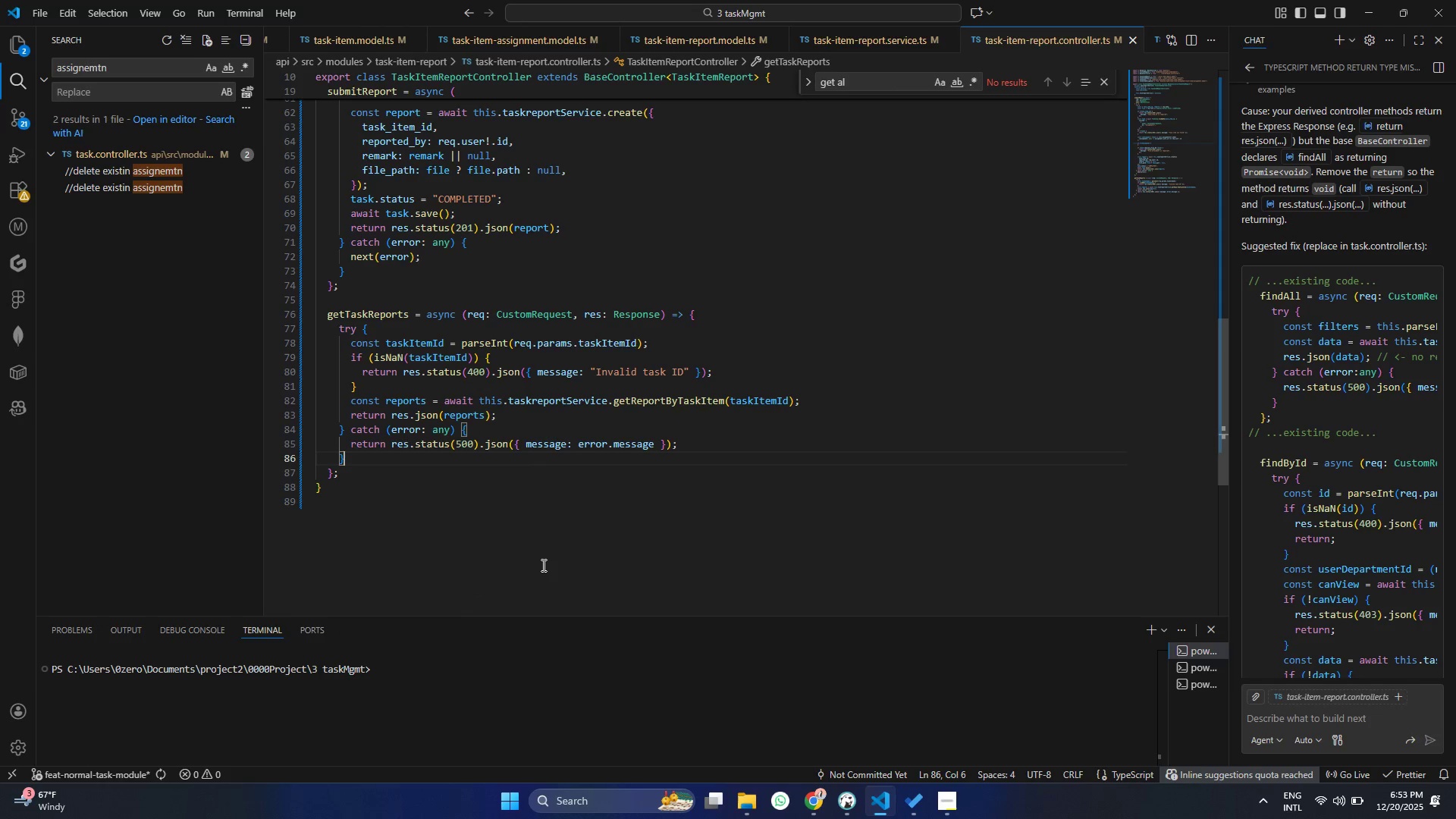 
key(Control+S)
 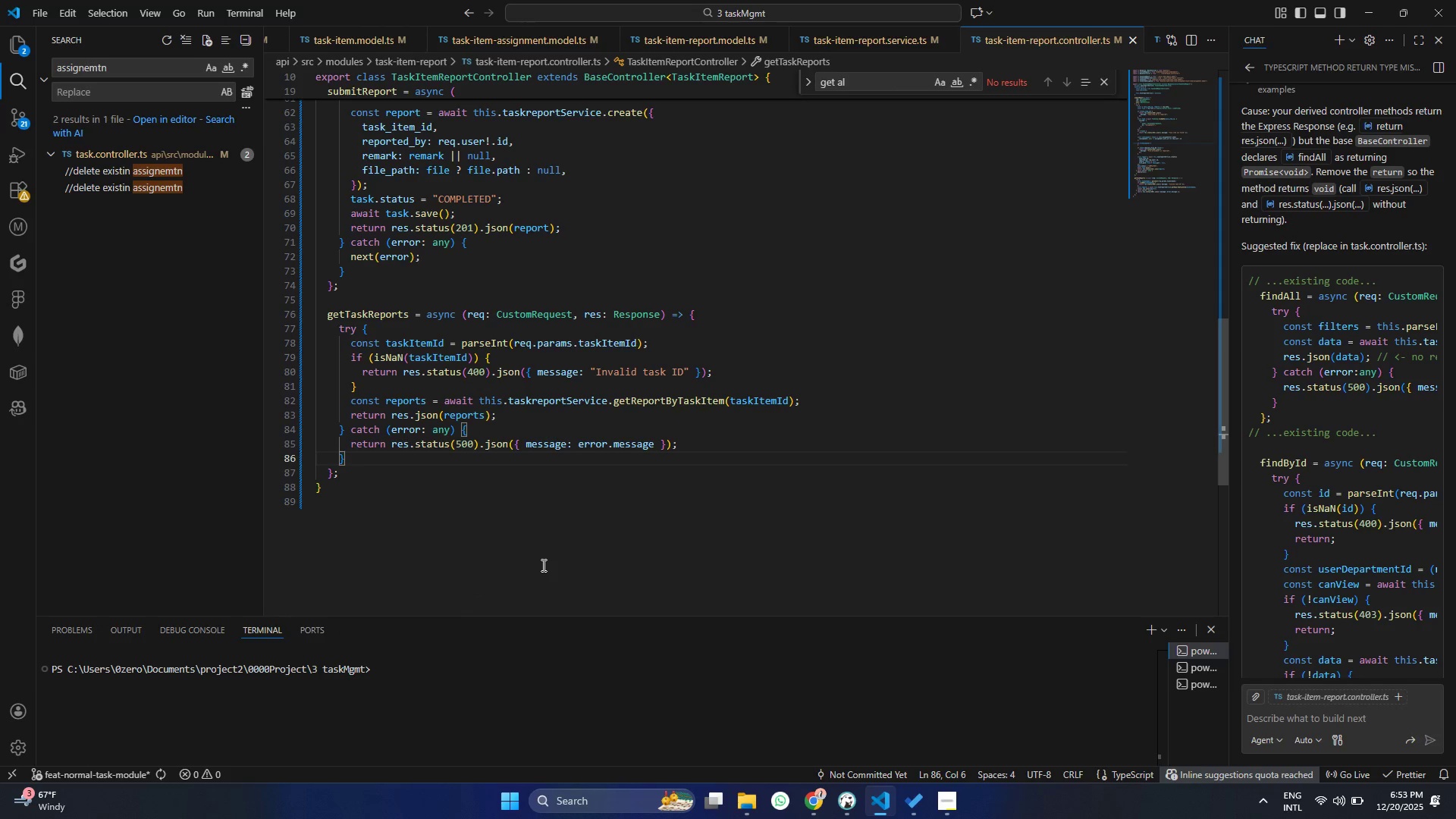 
hold_key(key=S, duration=0.39)
 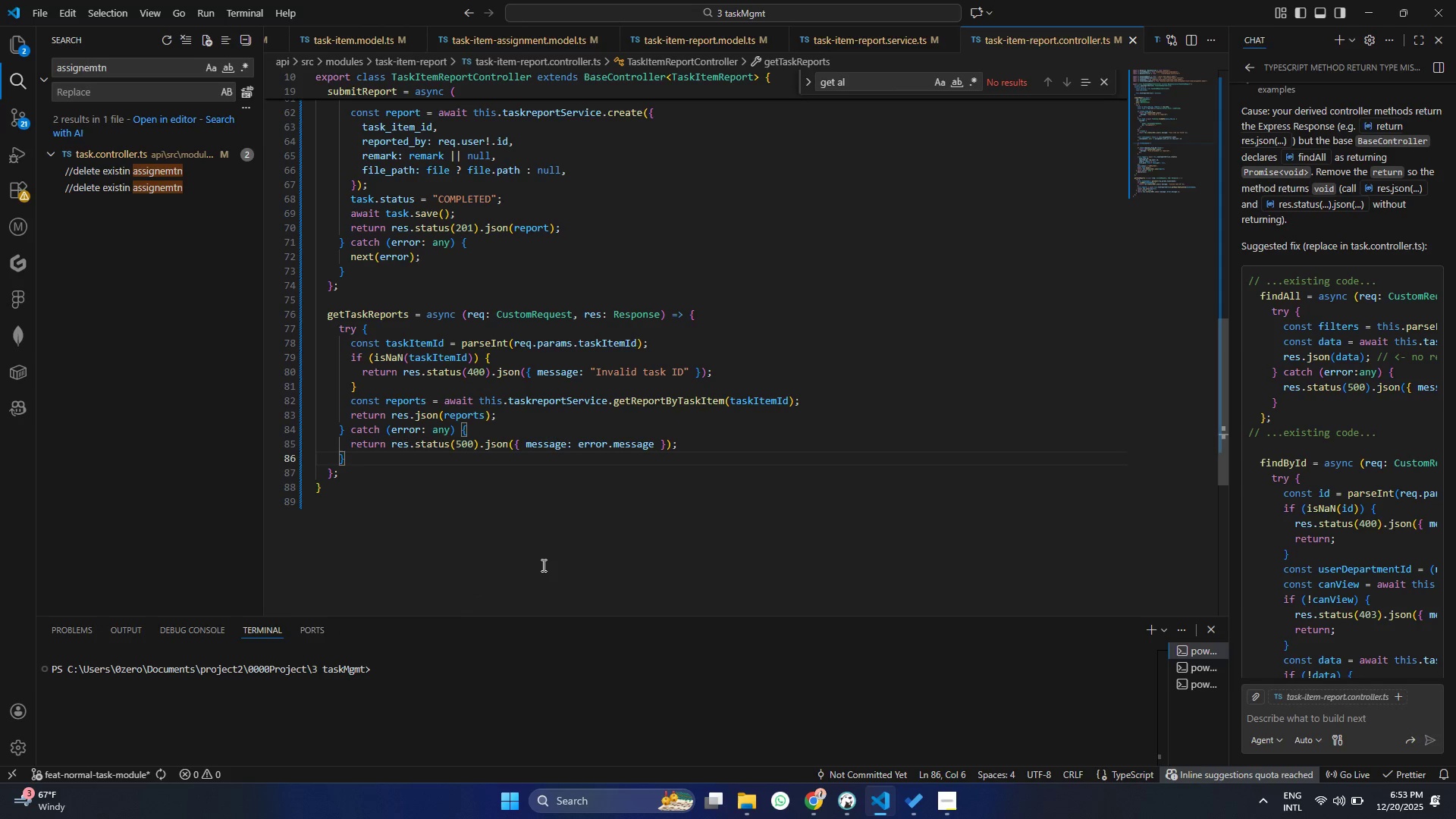 
key(Control+S)
 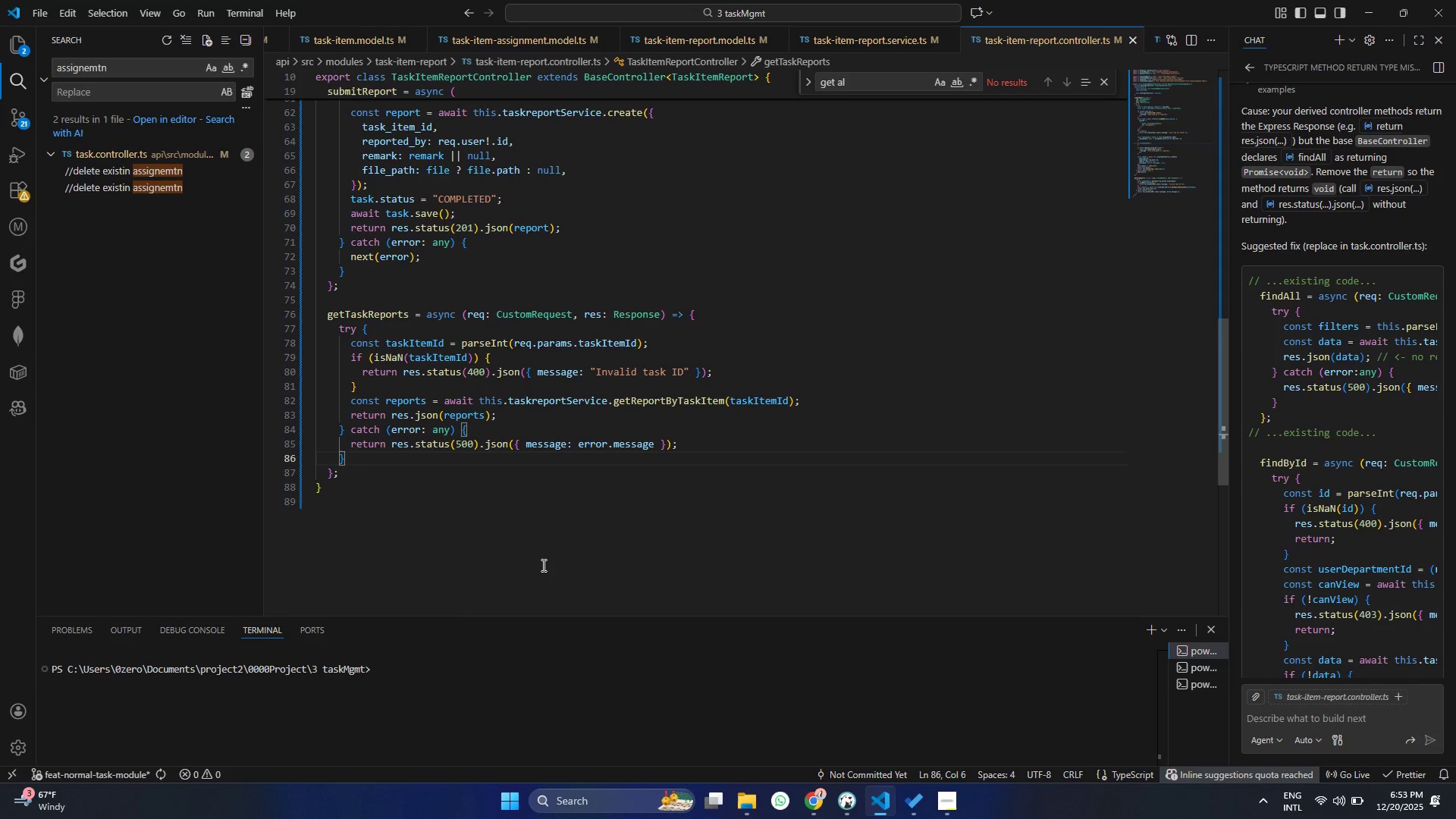 
key(Control+S)
 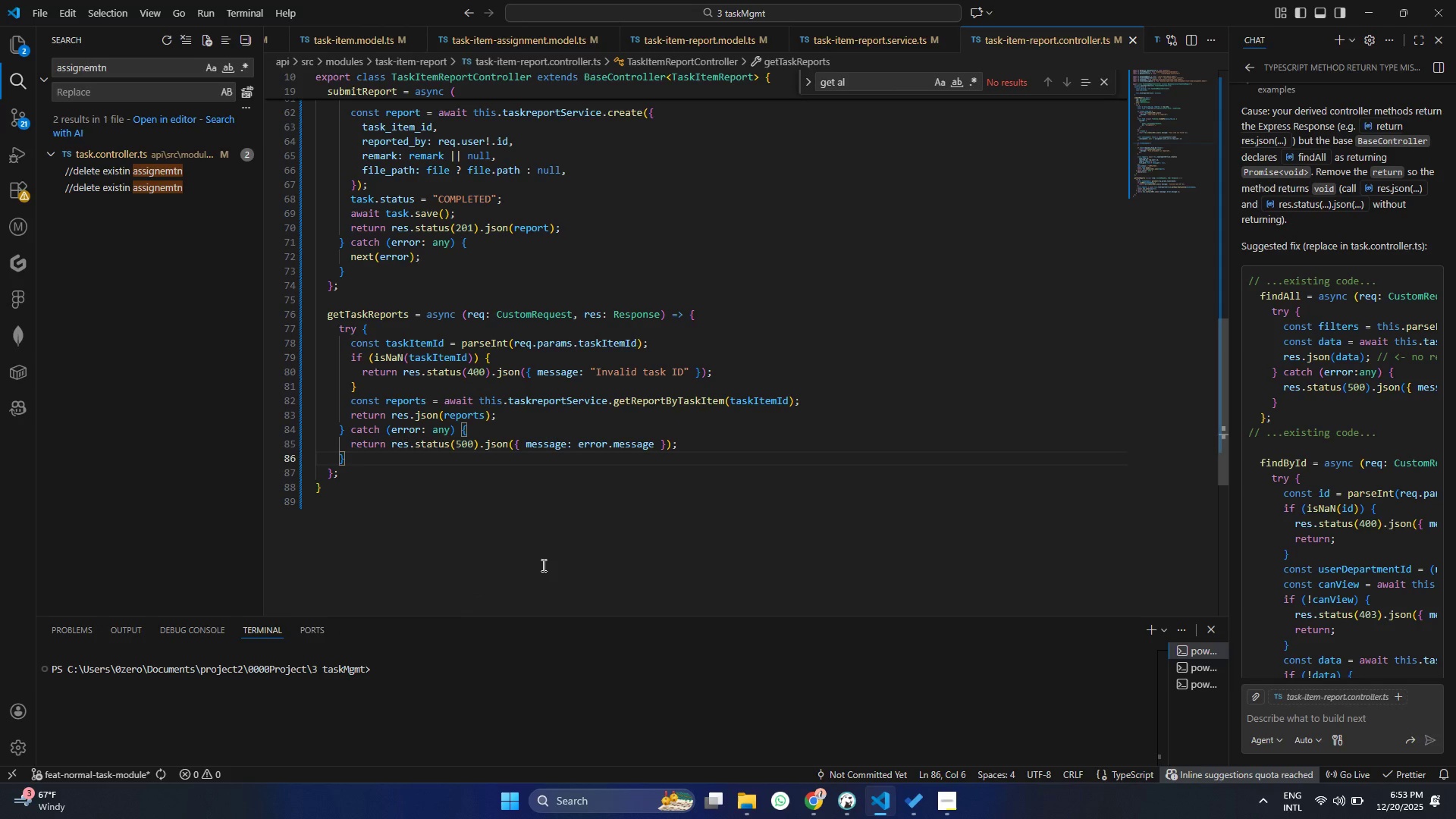 
key(Control+S)
 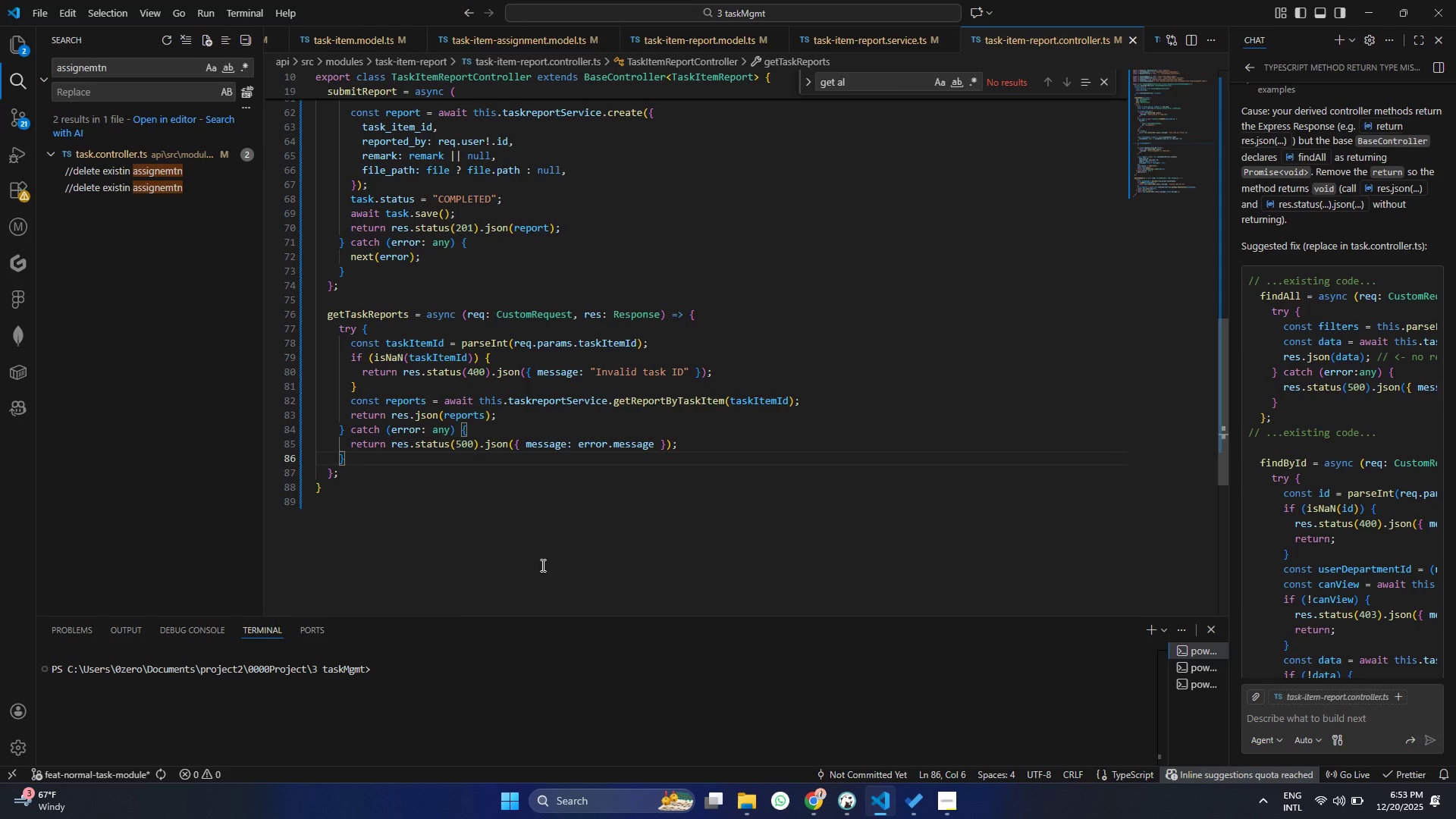 
hold_key(key=ControlLeft, duration=1.51)
left_click([371, 265])
 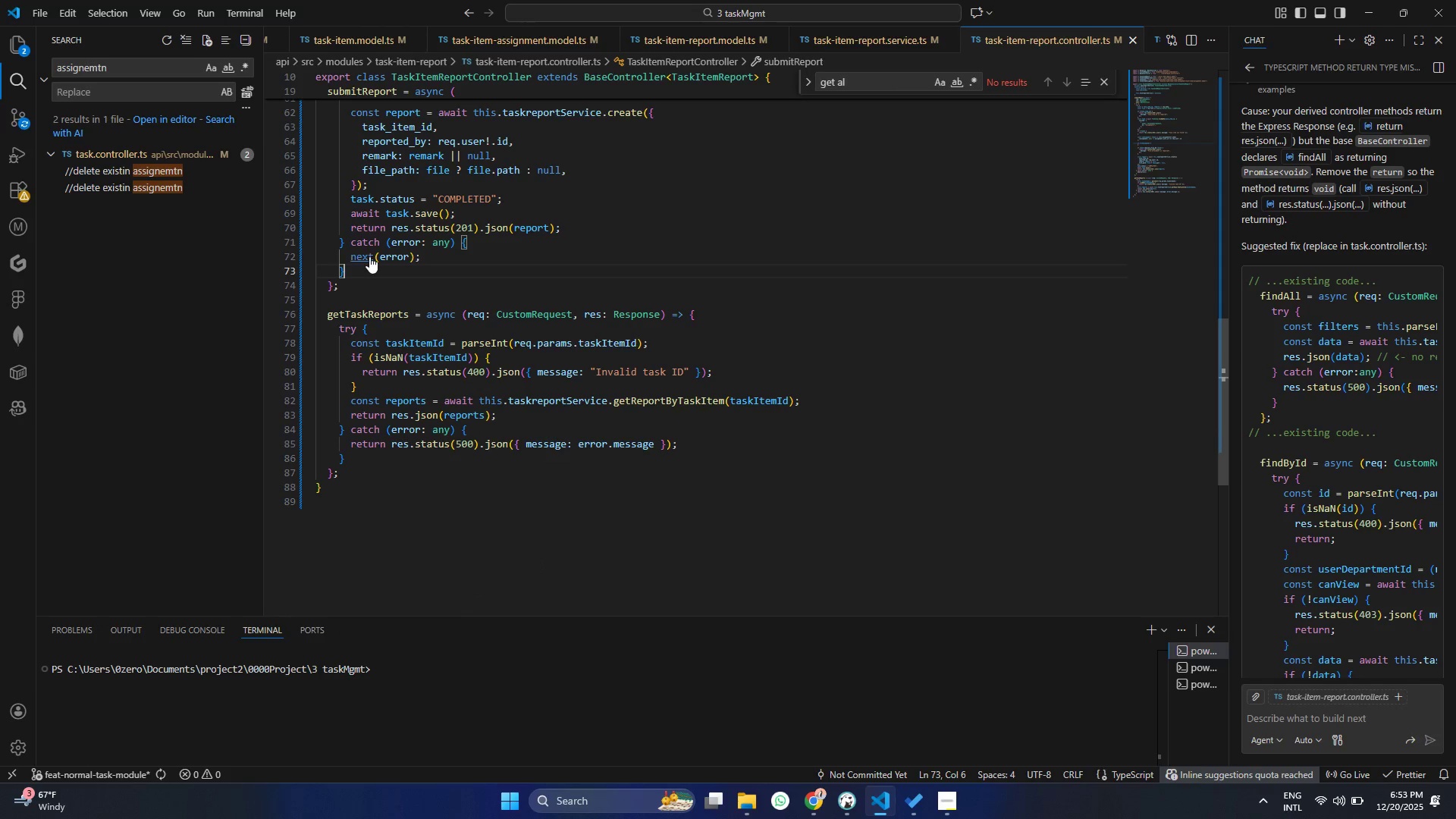 
left_click([369, 256])
 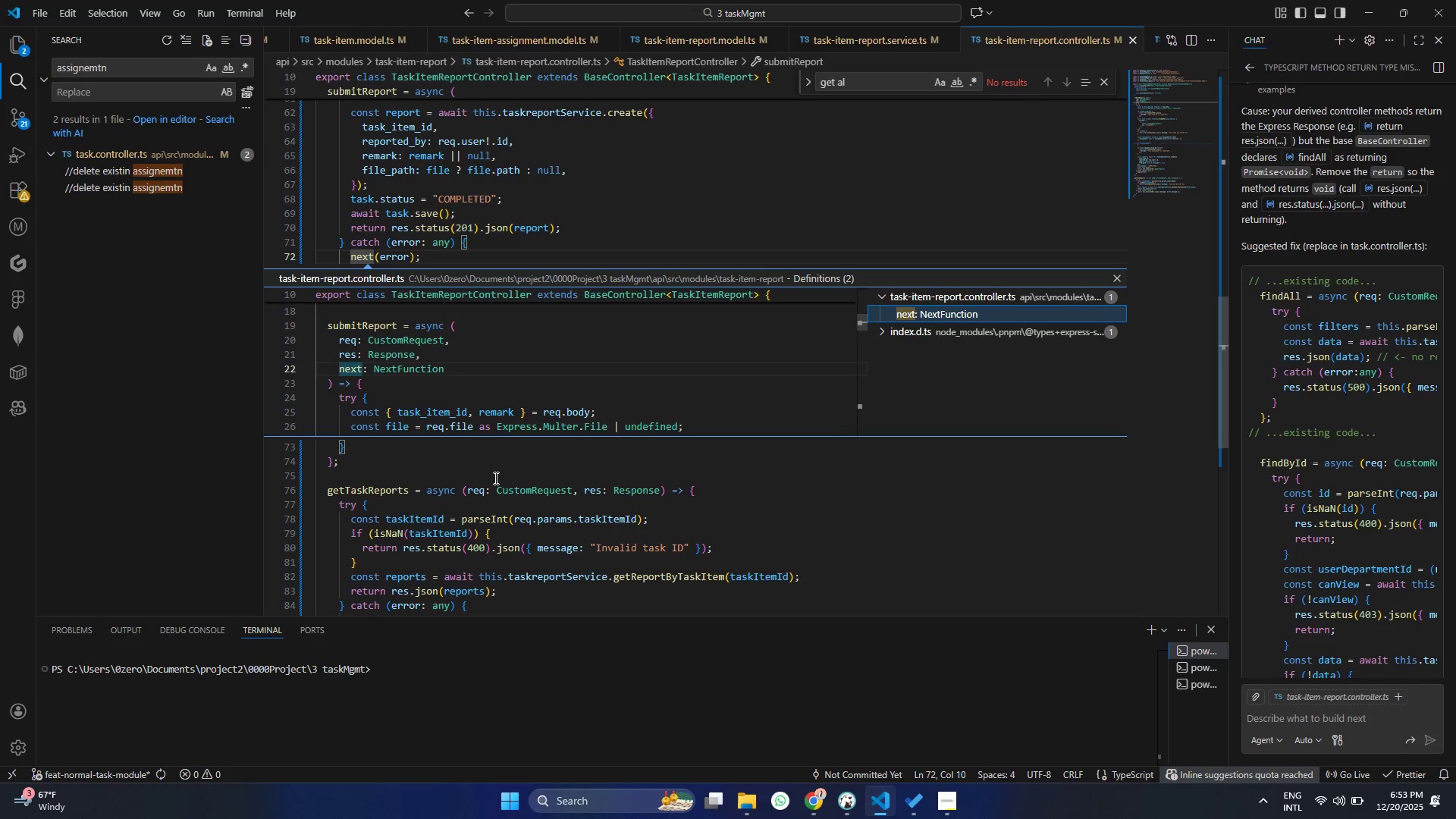 
scroll: coordinate [473, 387], scroll_direction: down, amount: 2.0
 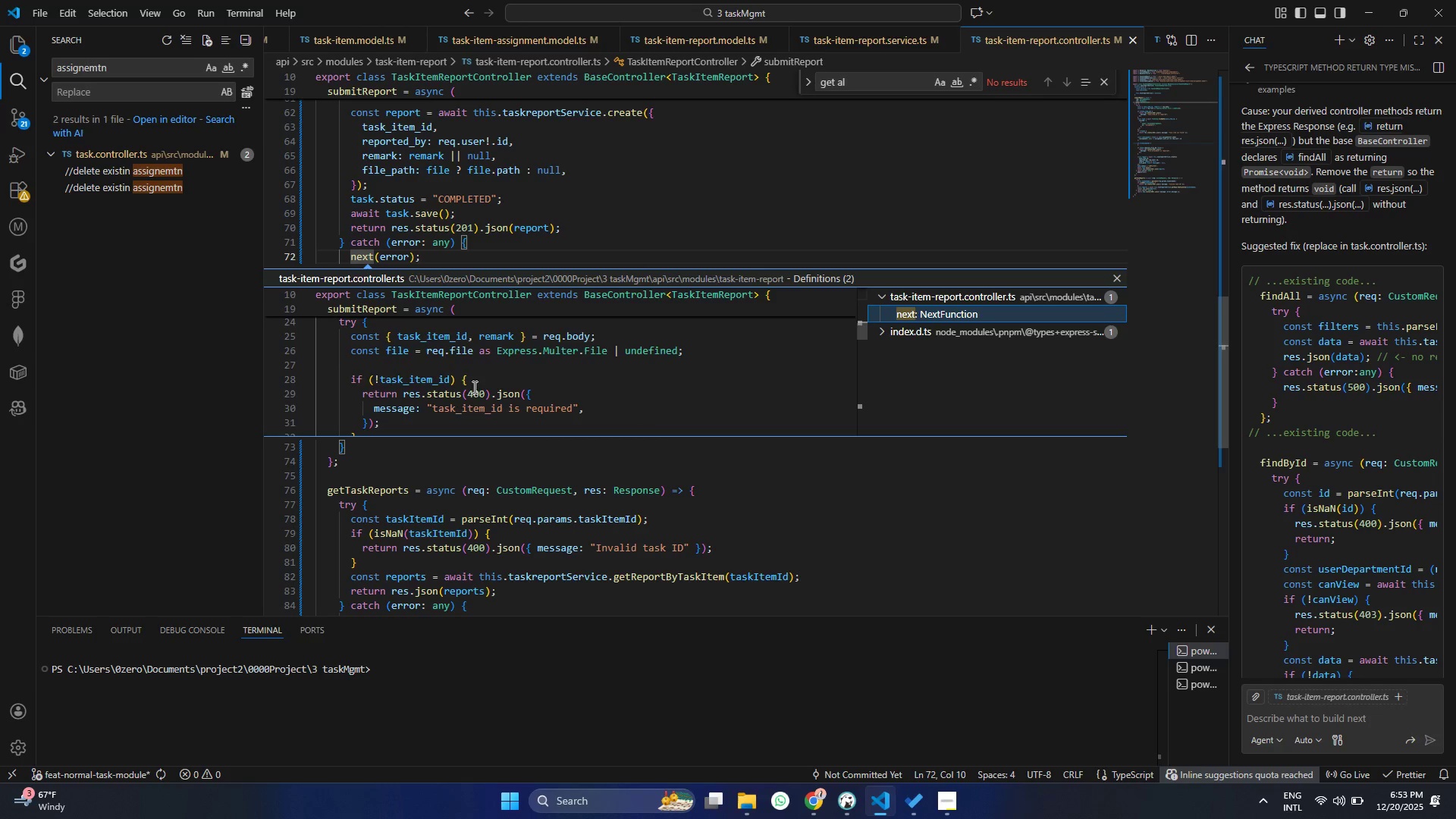 
hold_key(key=ControlLeft, duration=1.08)
 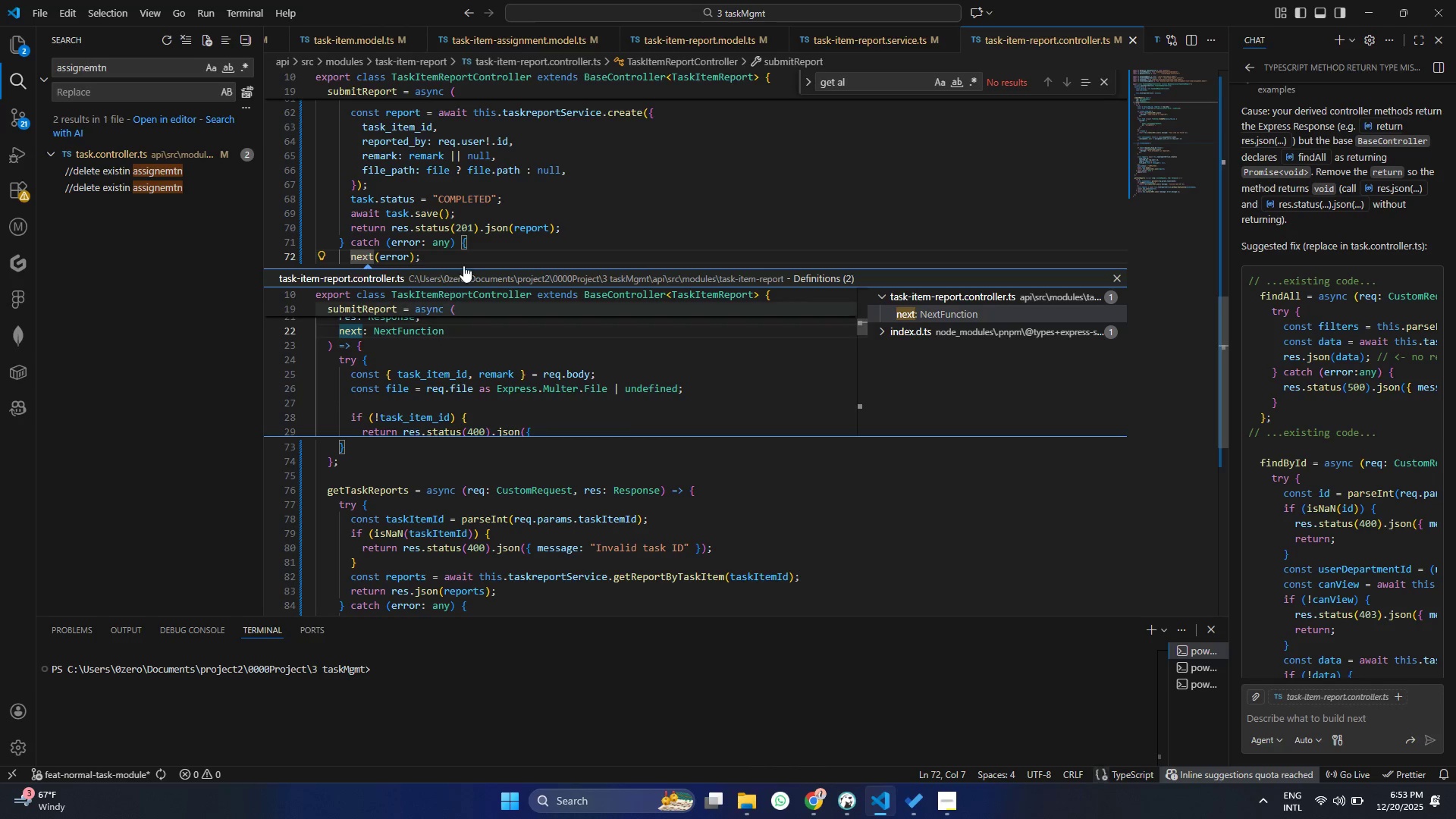 
scroll: coordinate [473, 387], scroll_direction: up, amount: 1.0
 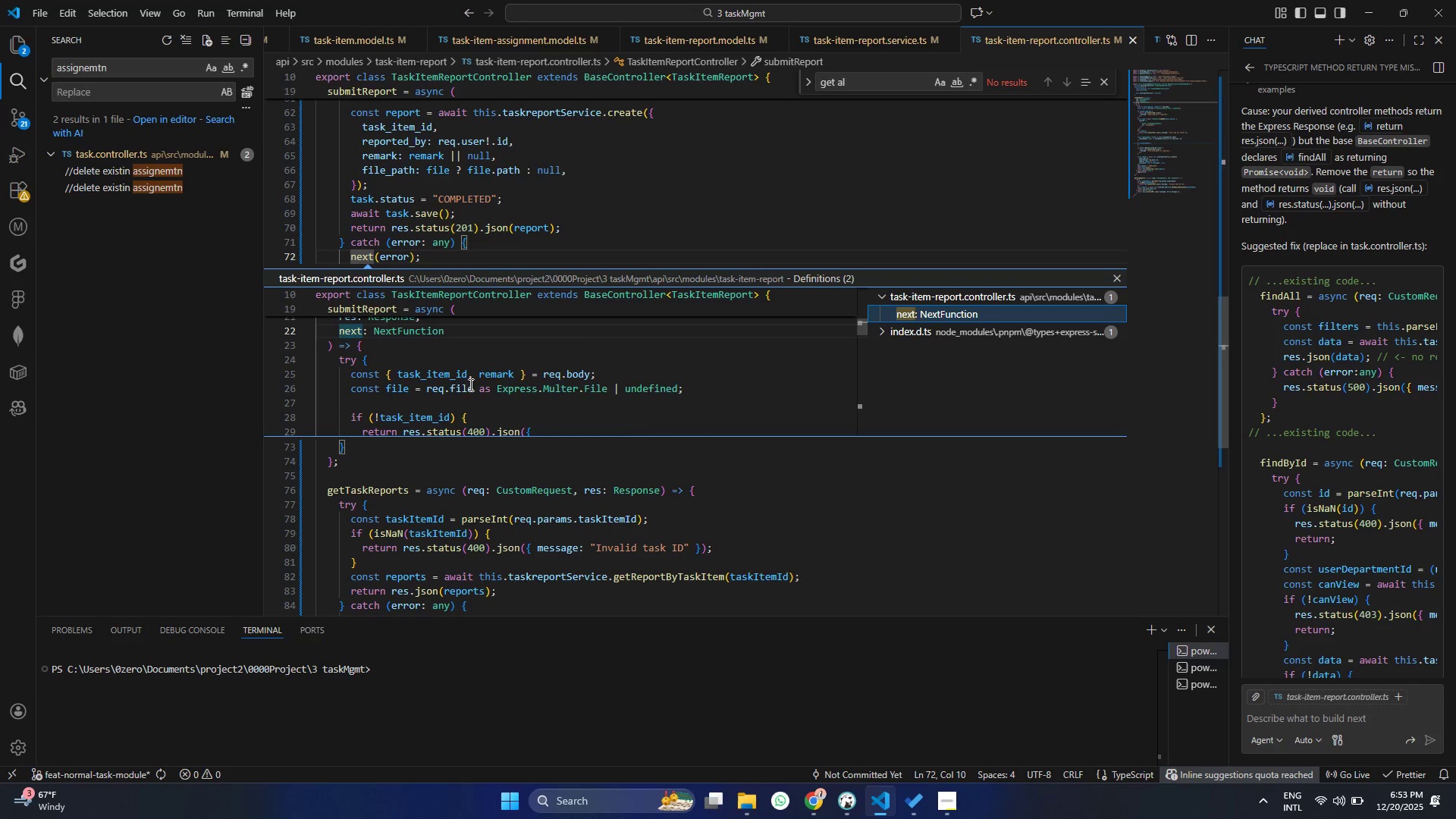 
left_click([346, 332])
 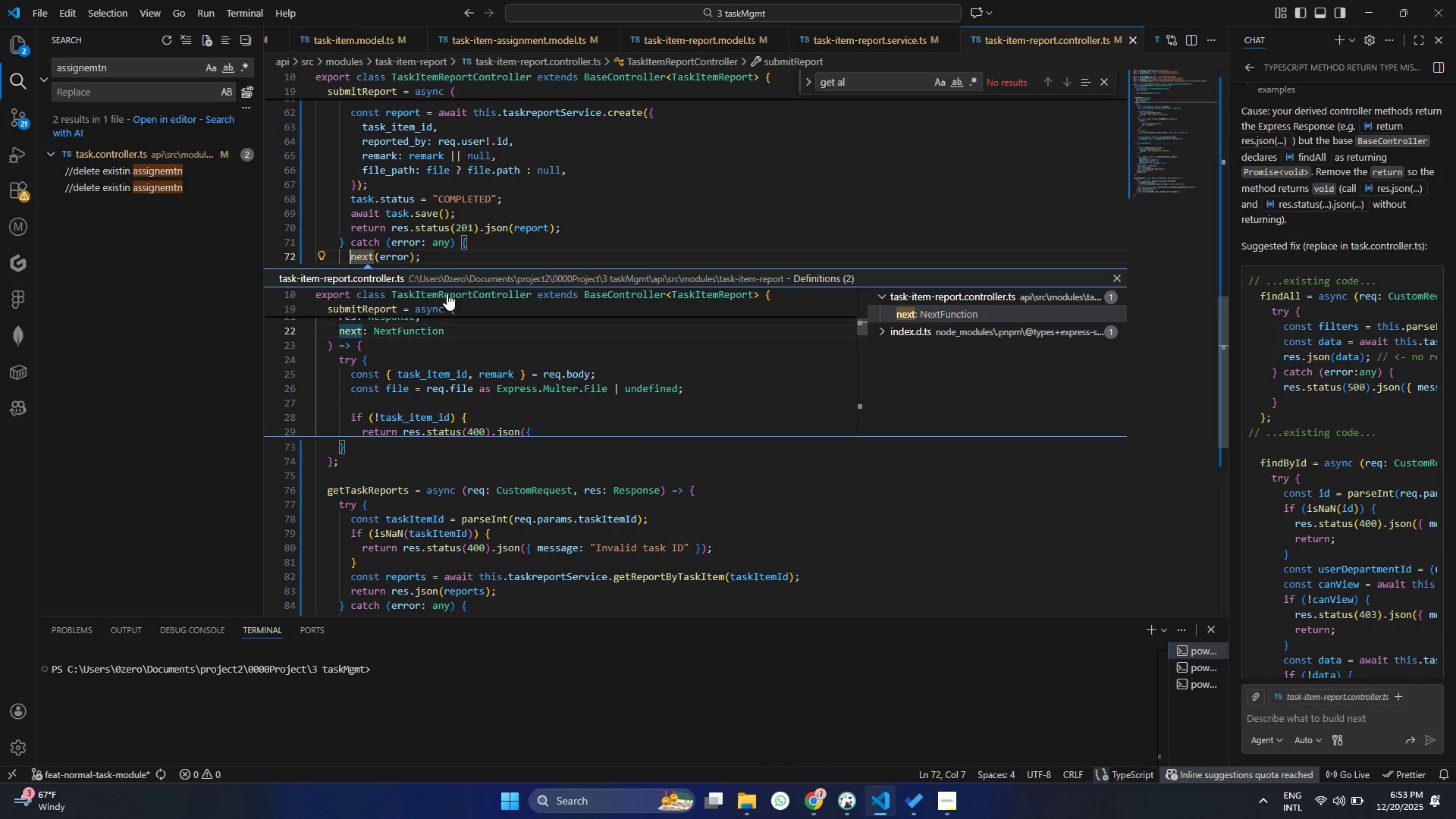 
left_click([500, 227])
 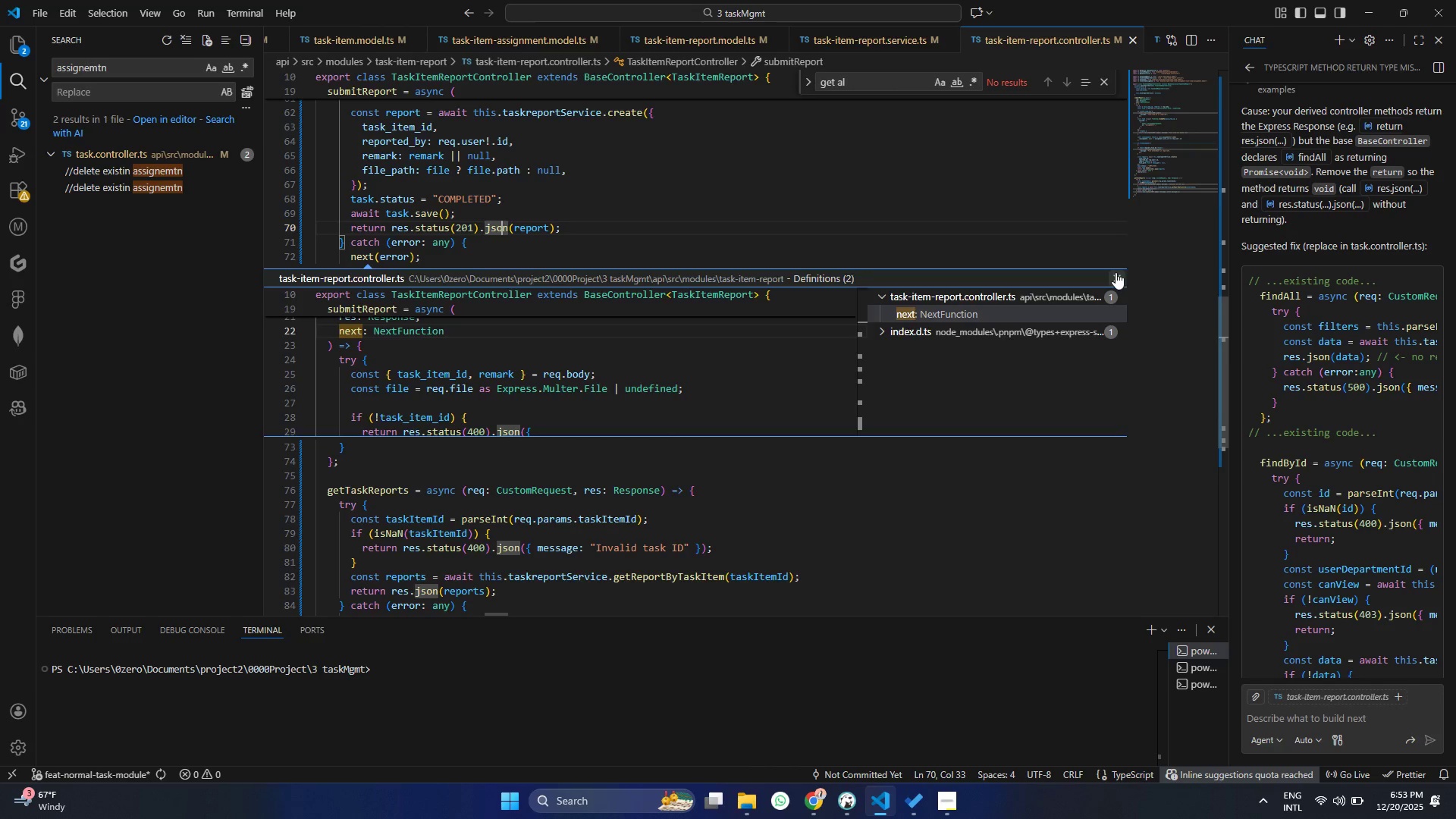 
double_click([733, 406])
 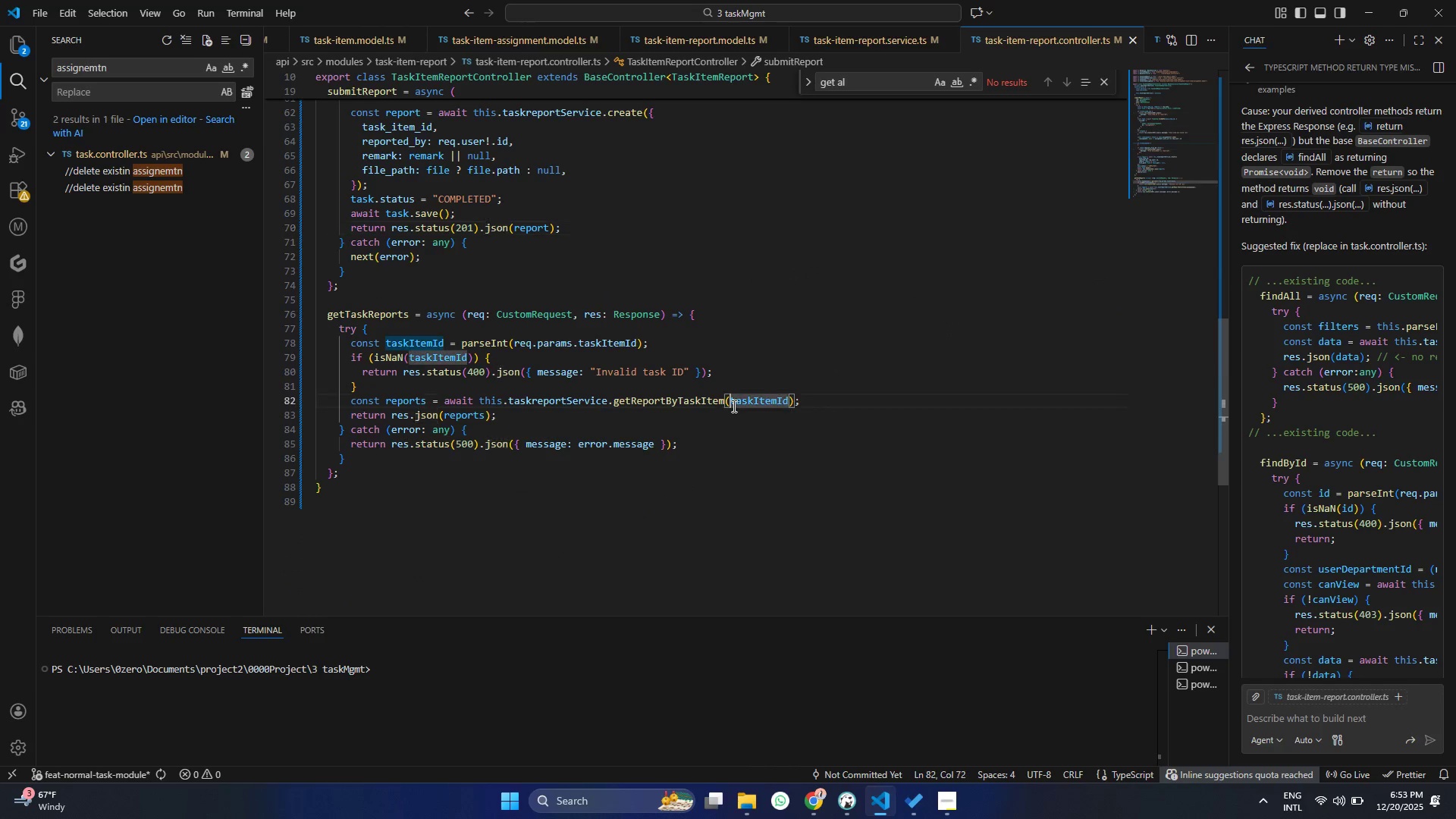 
key(Control+S)
 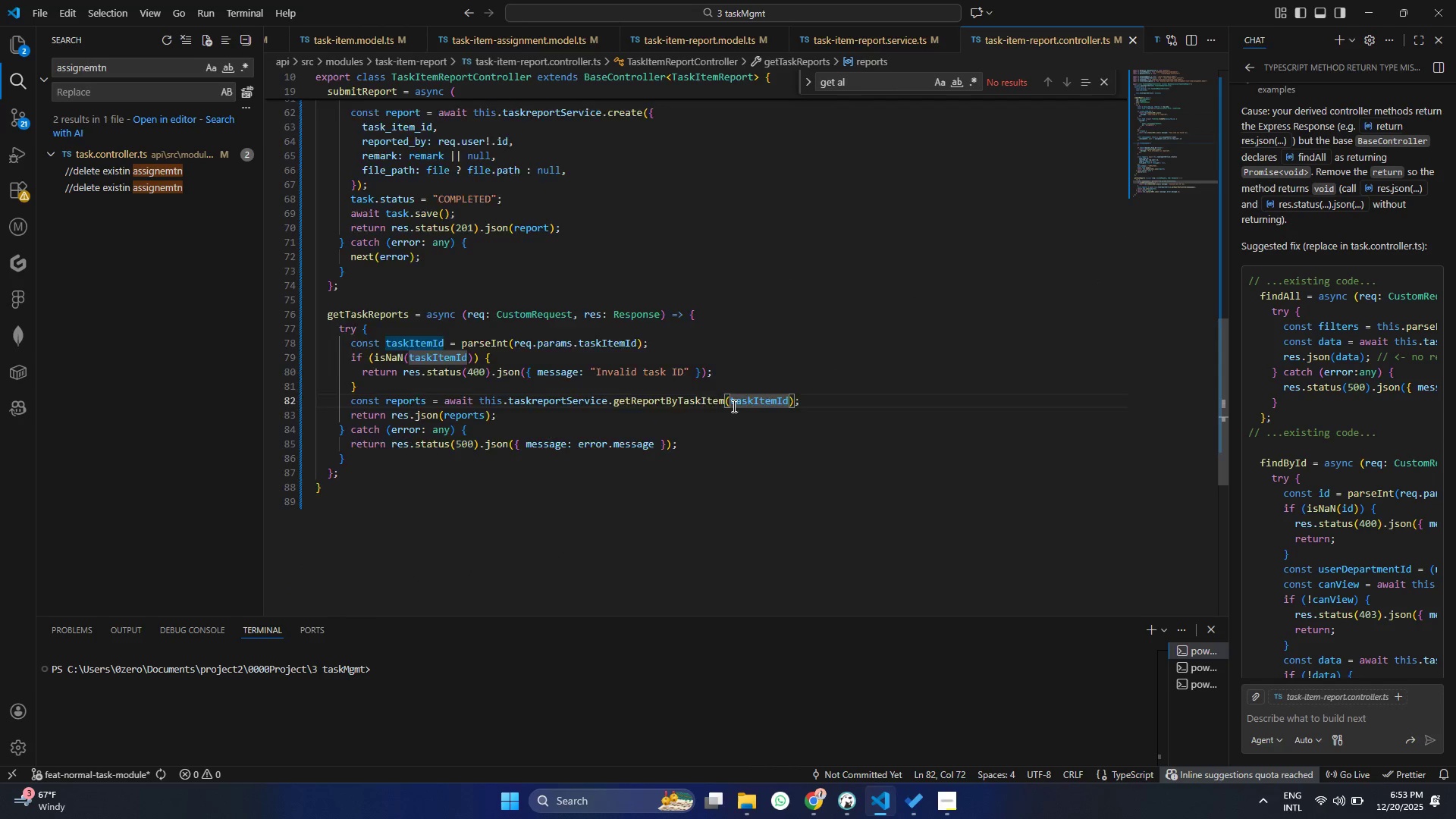 
scroll: coordinate [733, 406], scroll_direction: up, amount: 34.0
 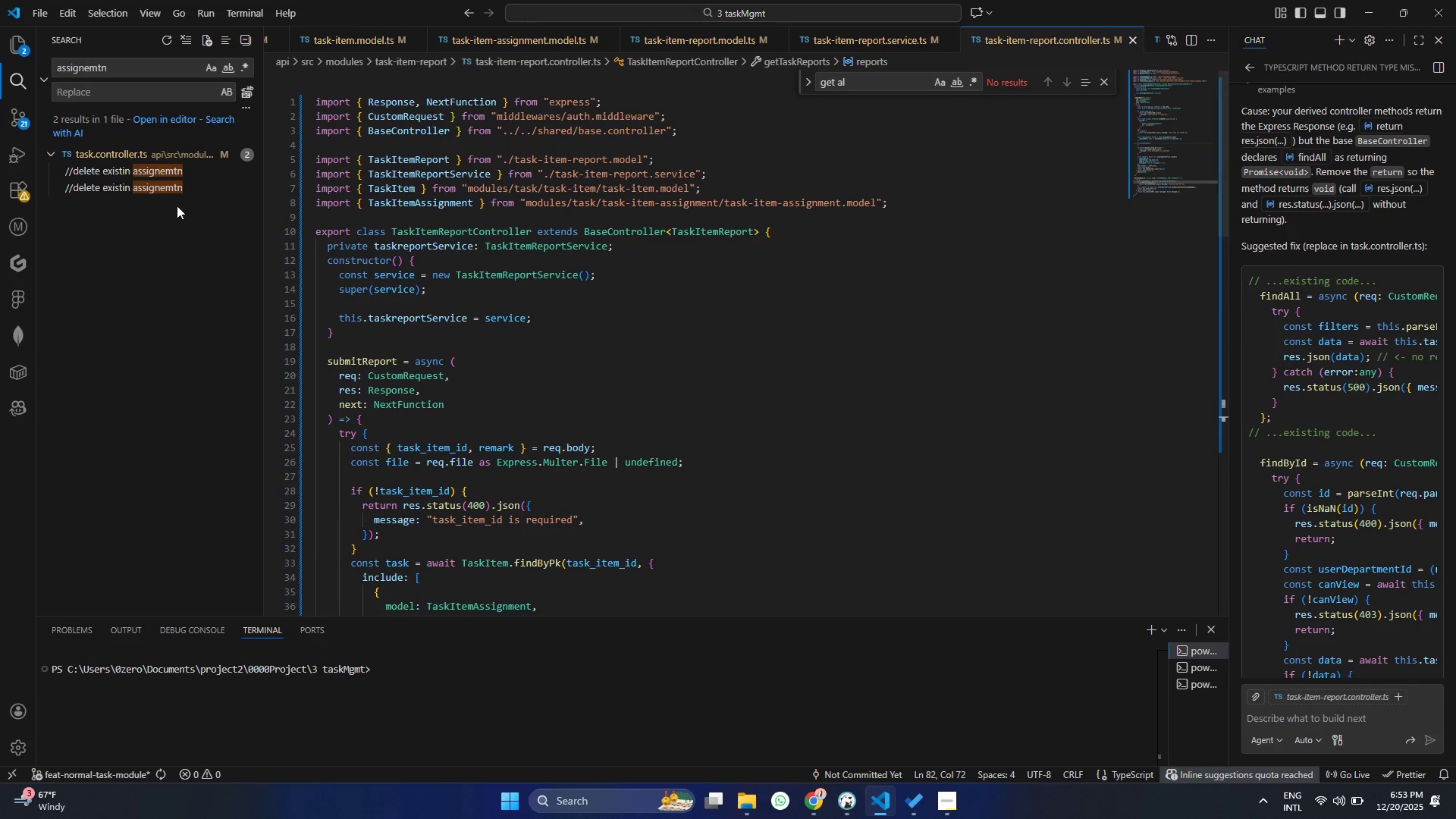 
left_click([168, 187])
 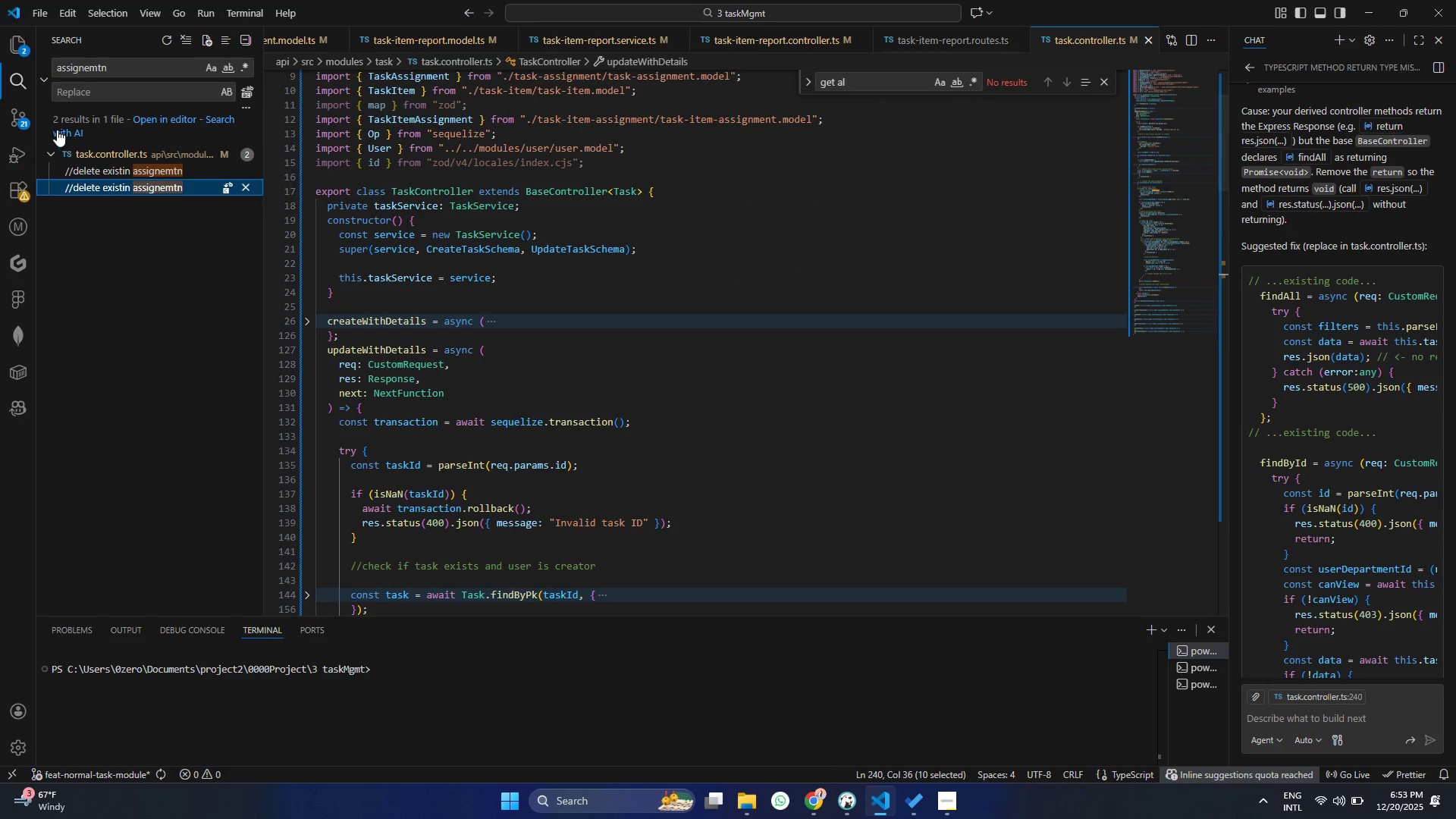 
left_click([15, 52])
 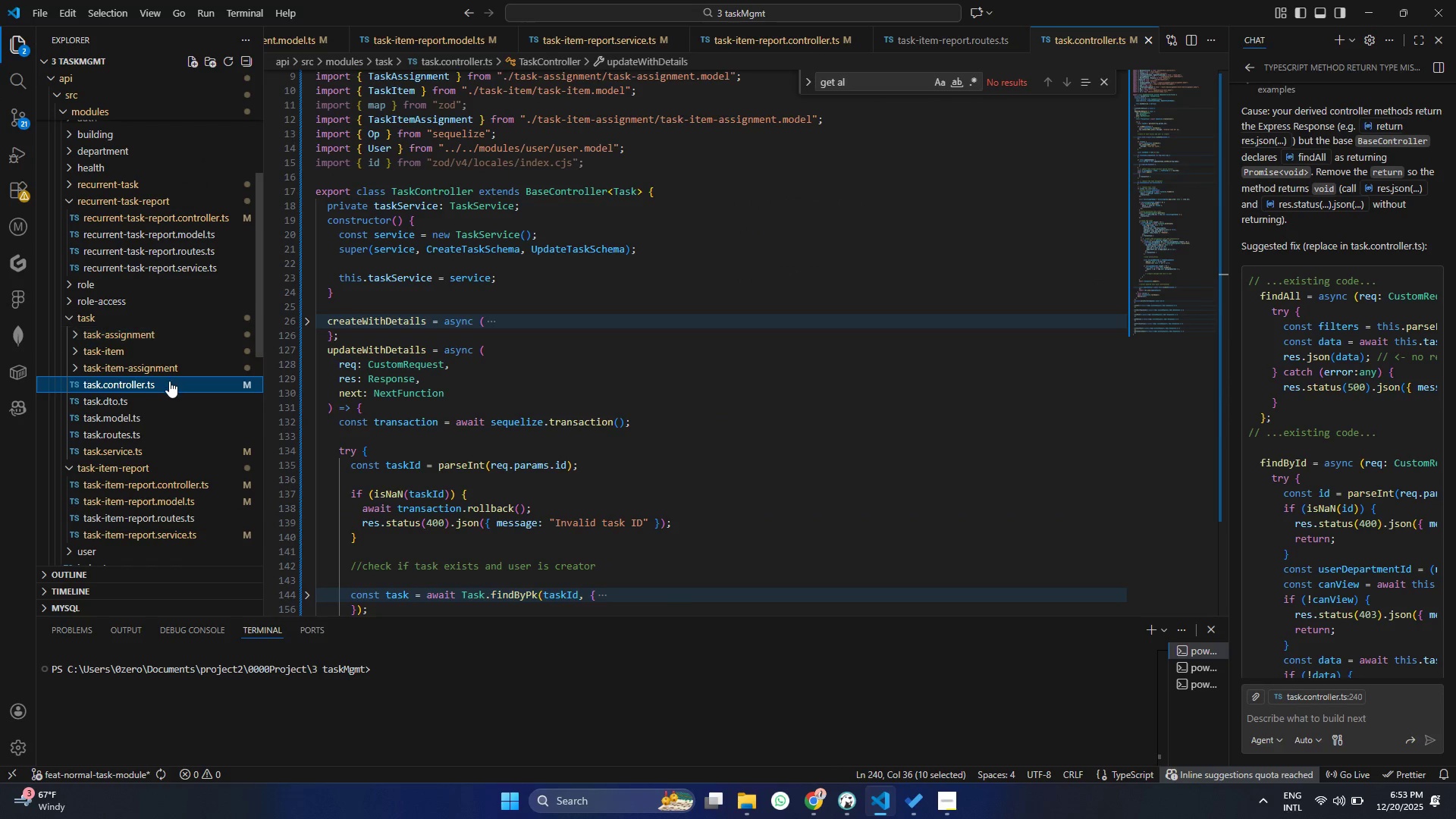 
left_click([171, 381])
 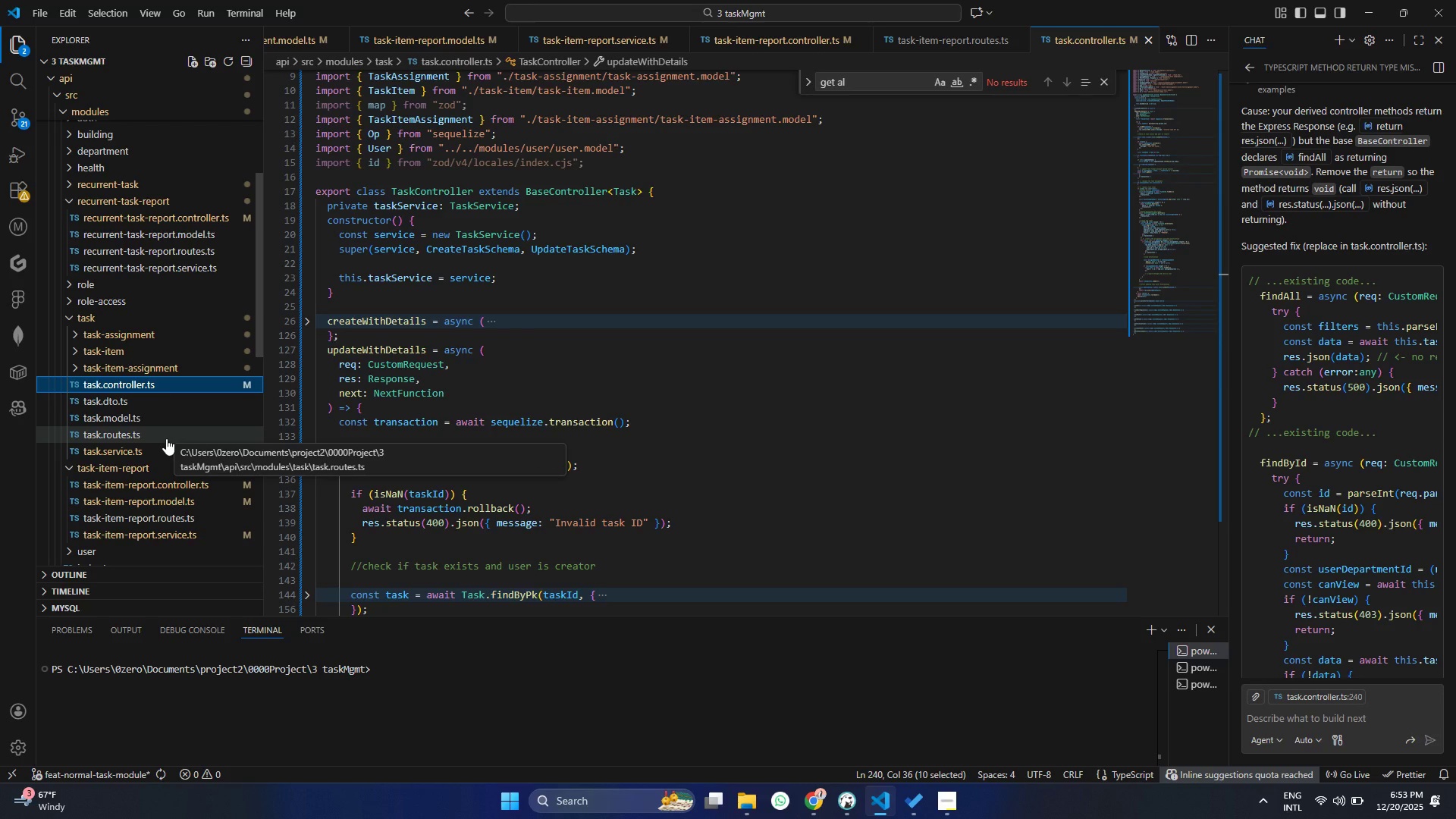 
wait(5.8)
 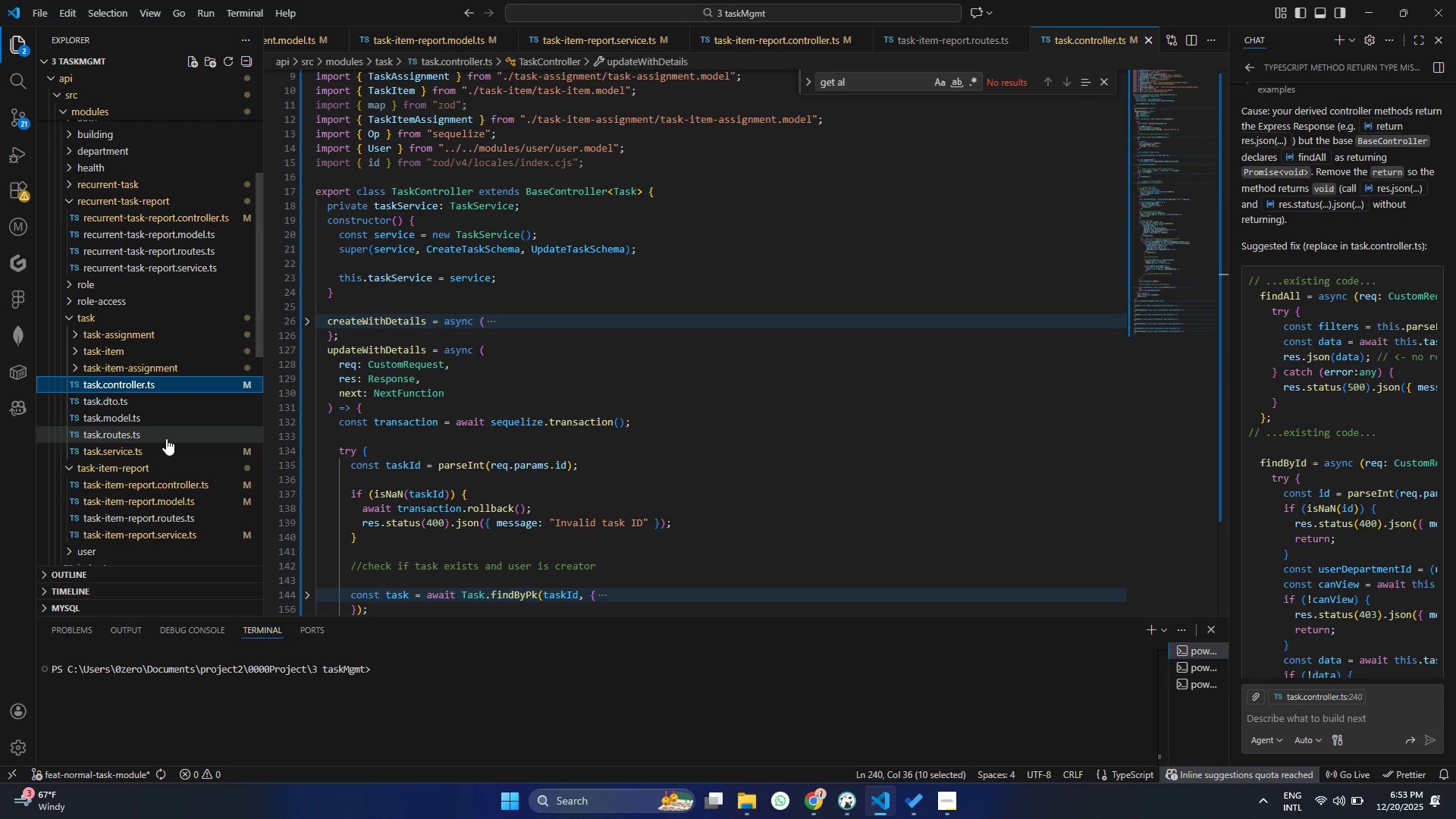 
scroll: coordinate [166, 438], scroll_direction: down, amount: 2.0
 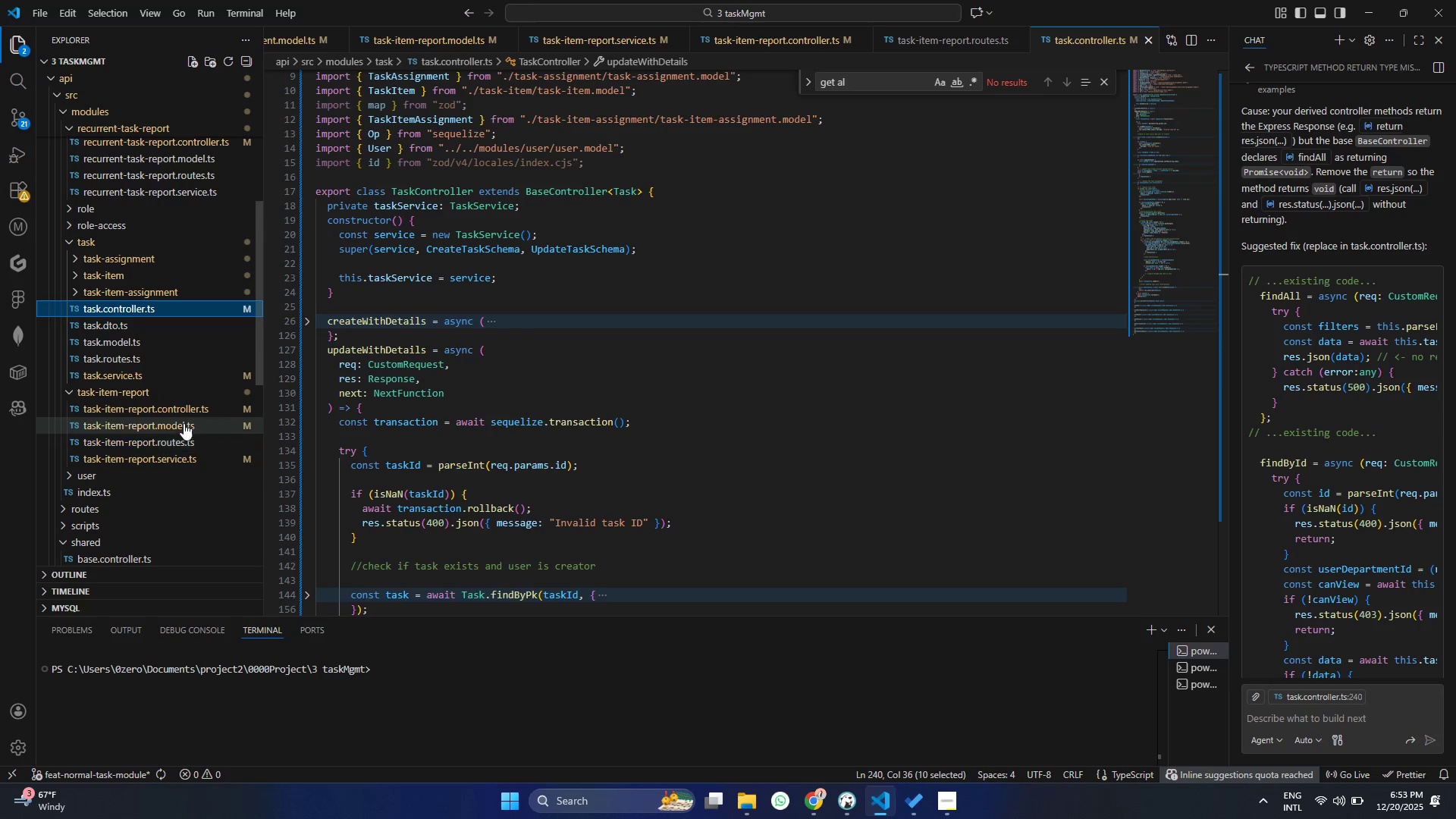 
mouse_move([168, 429])
 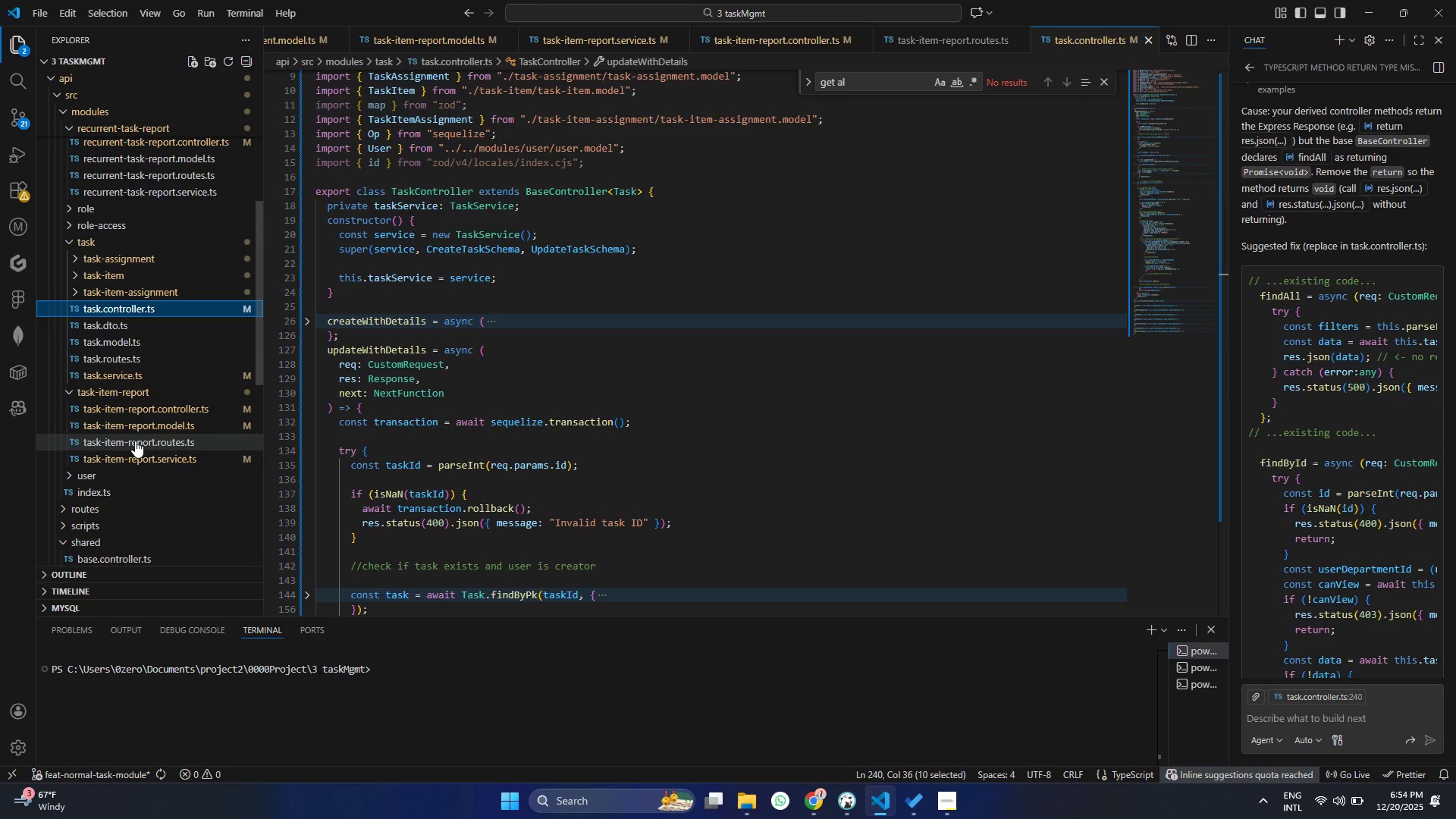 
left_click([135, 441])
 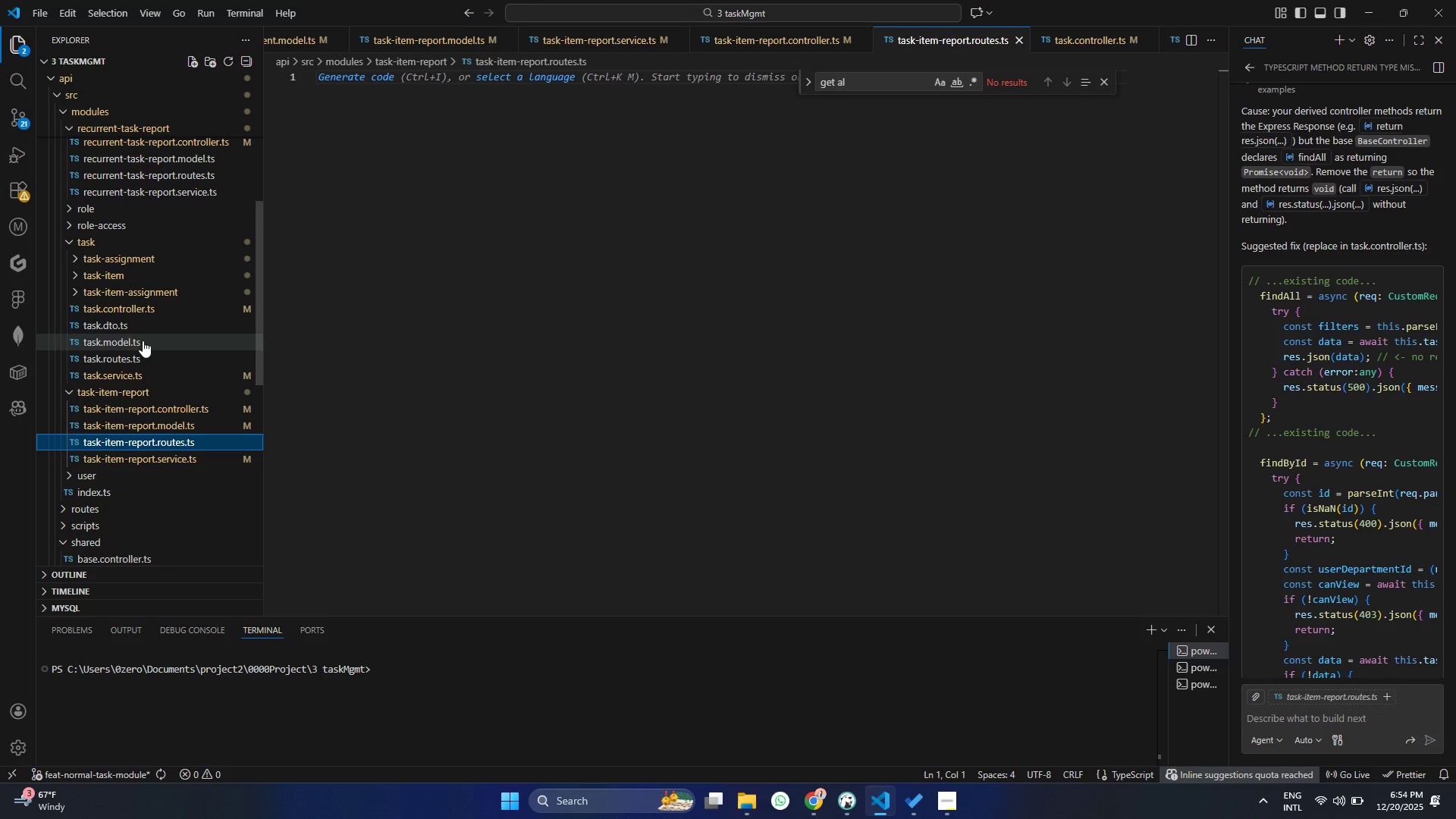 
left_click([141, 359])
 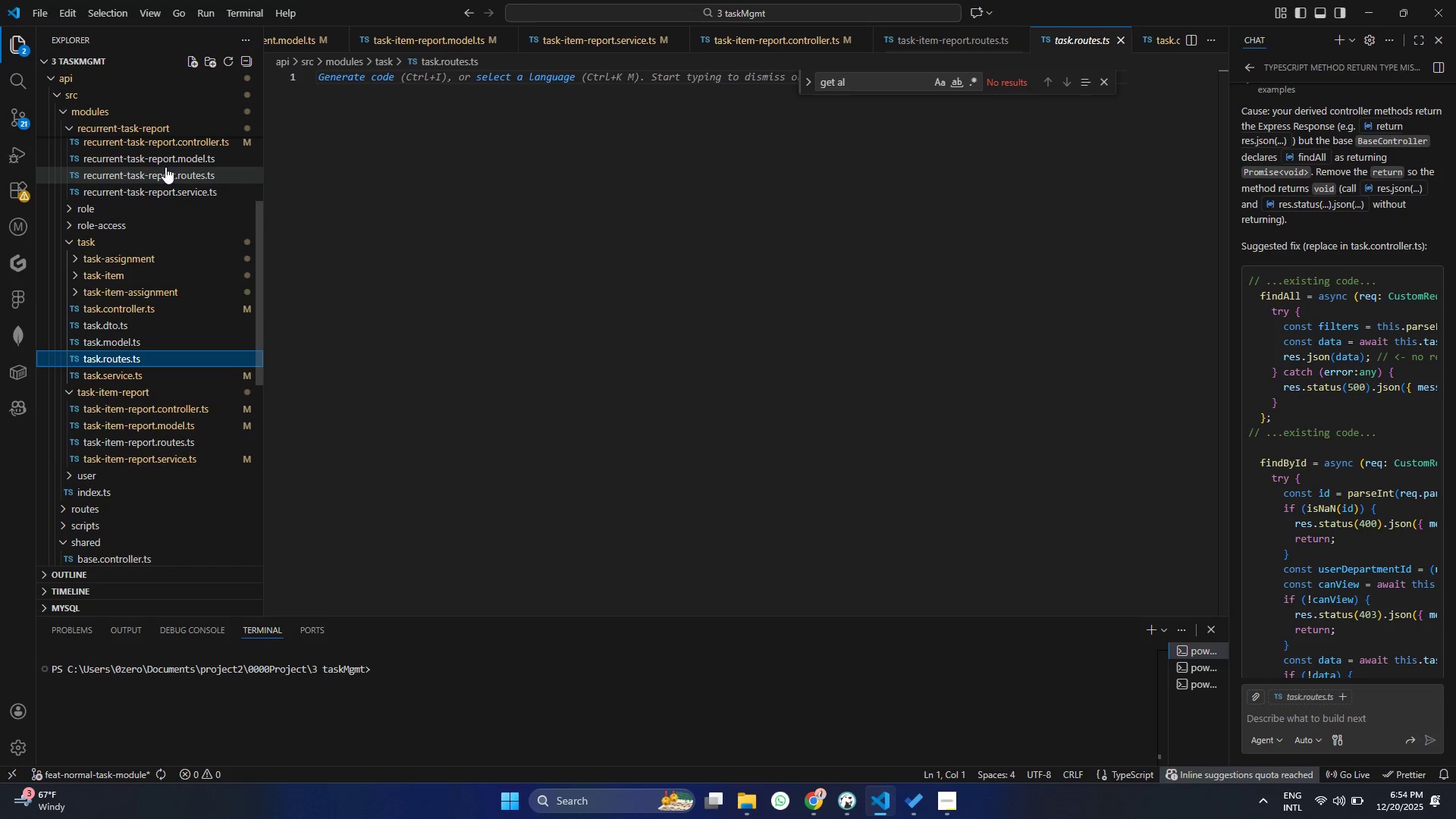 
left_click([169, 172])
 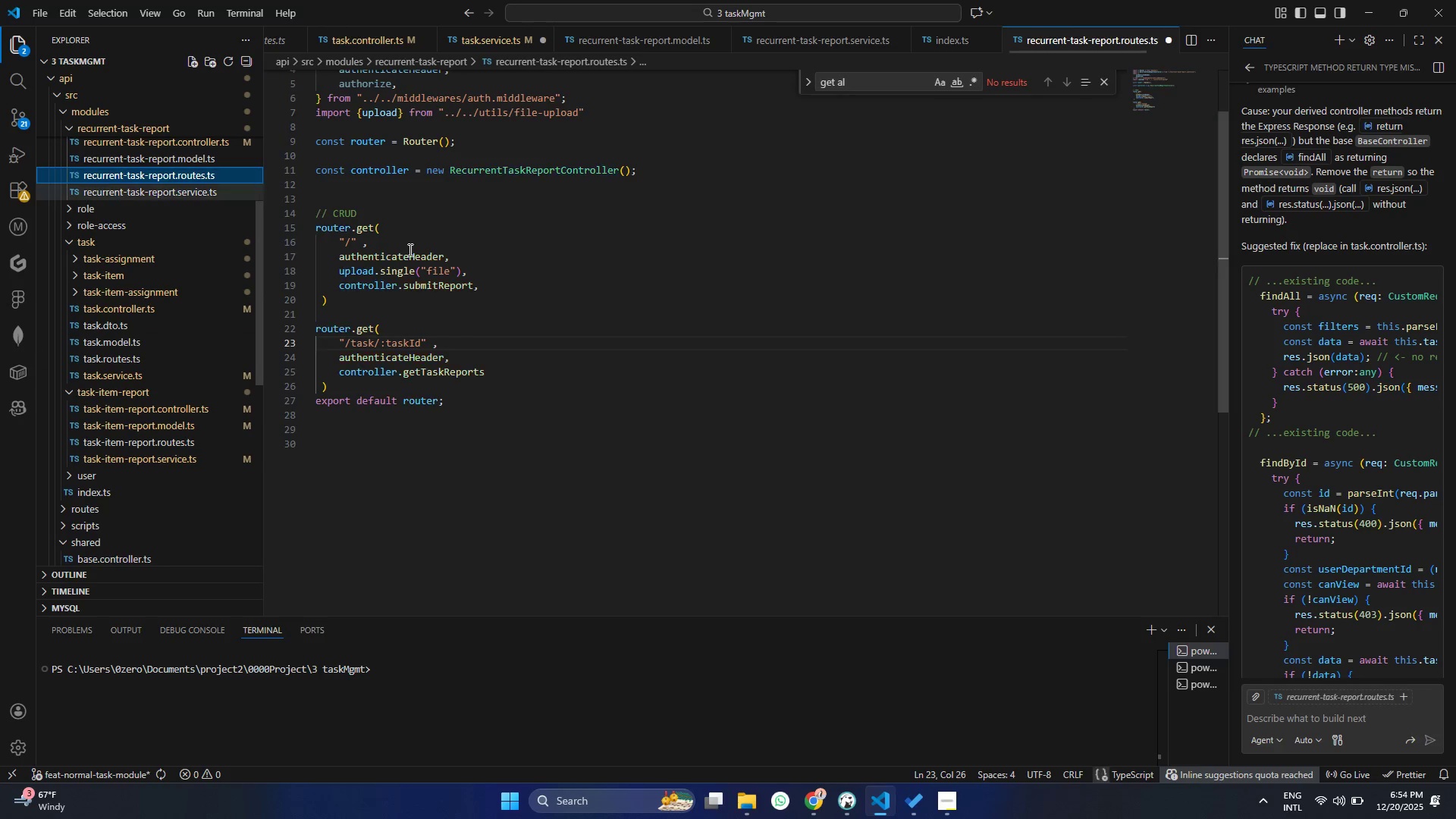 
left_click([429, 270])
 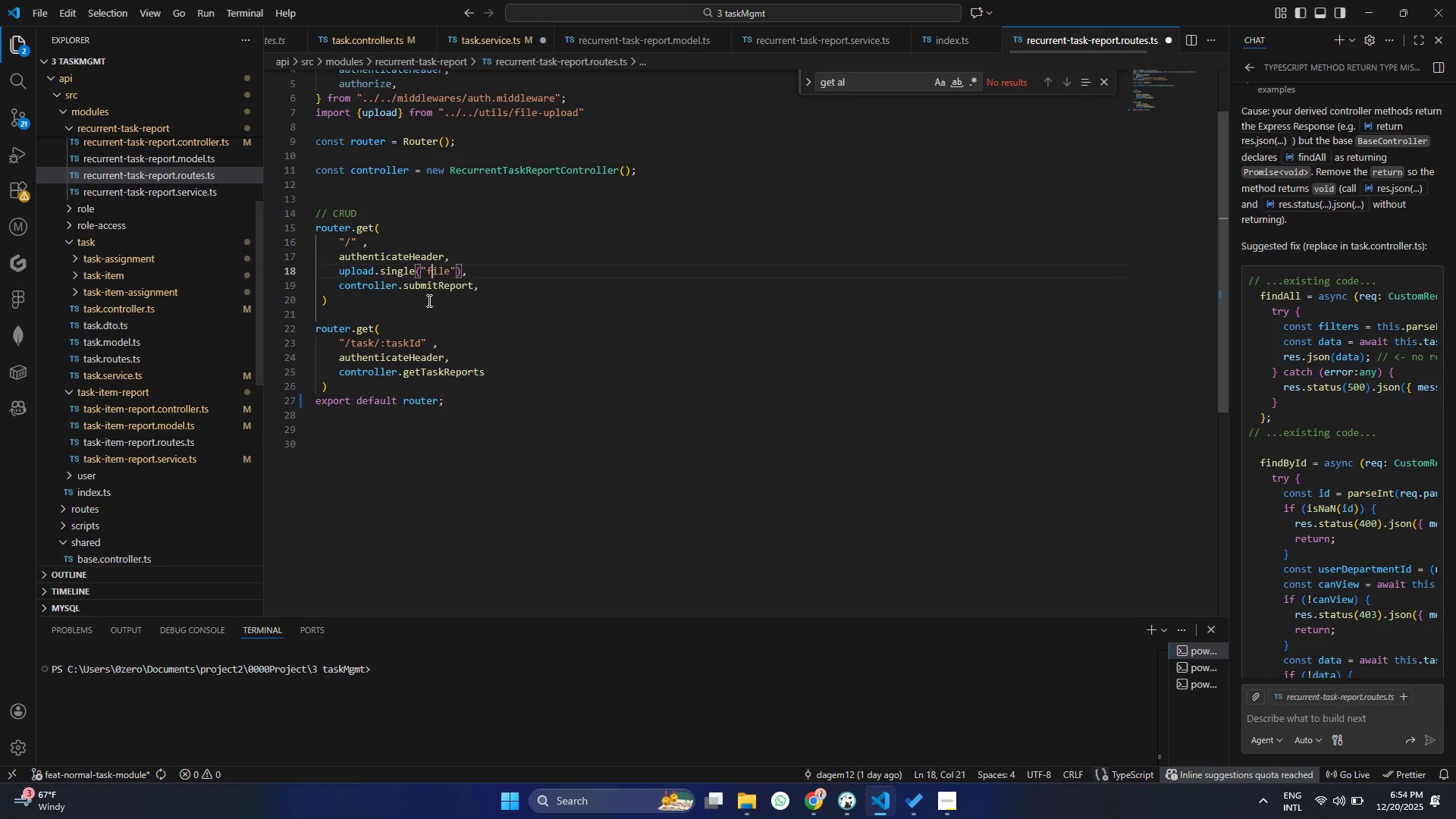 
key(Control+A)
 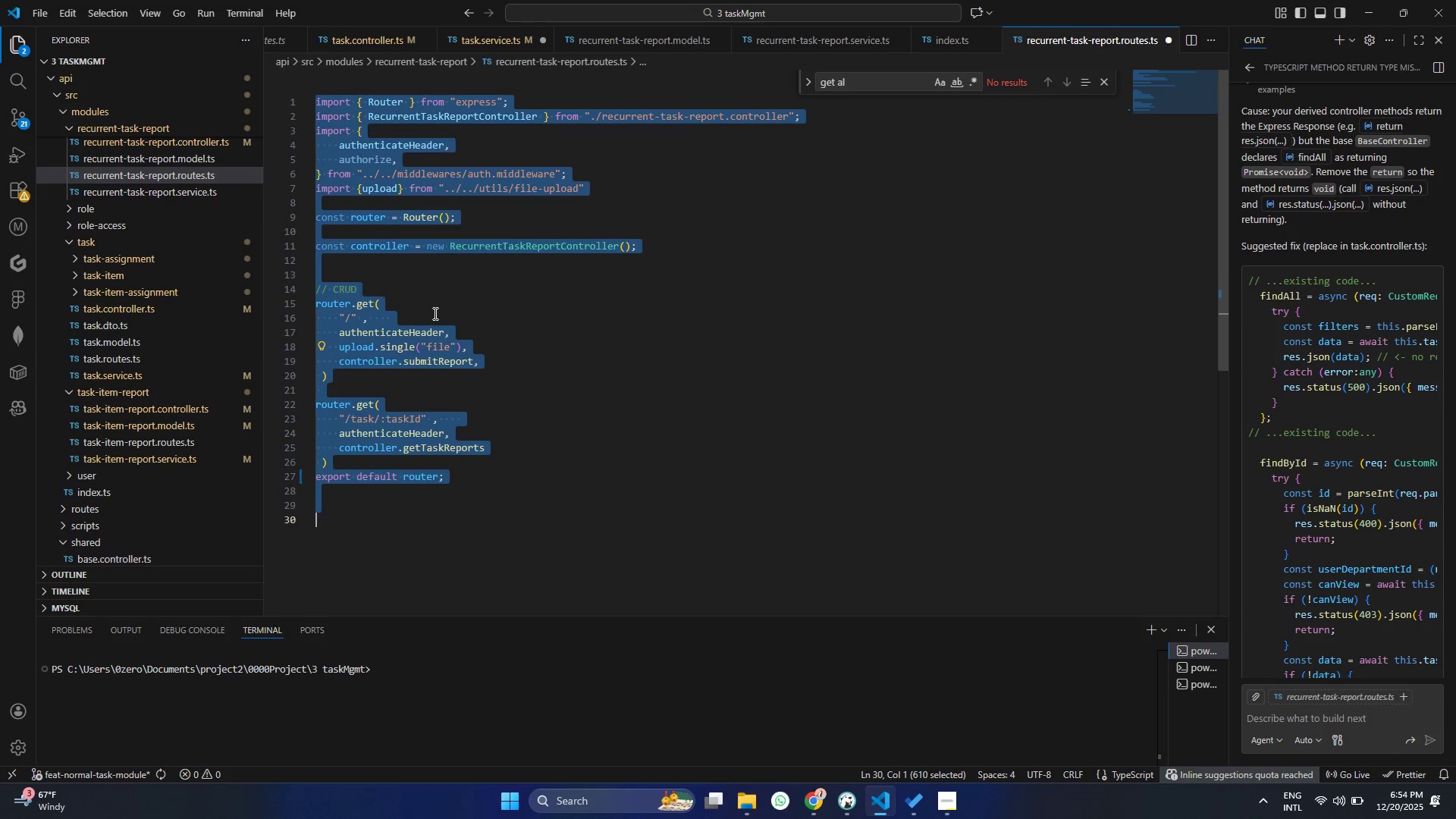 
scroll: coordinate [434, 313], scroll_direction: up, amount: 20.0
 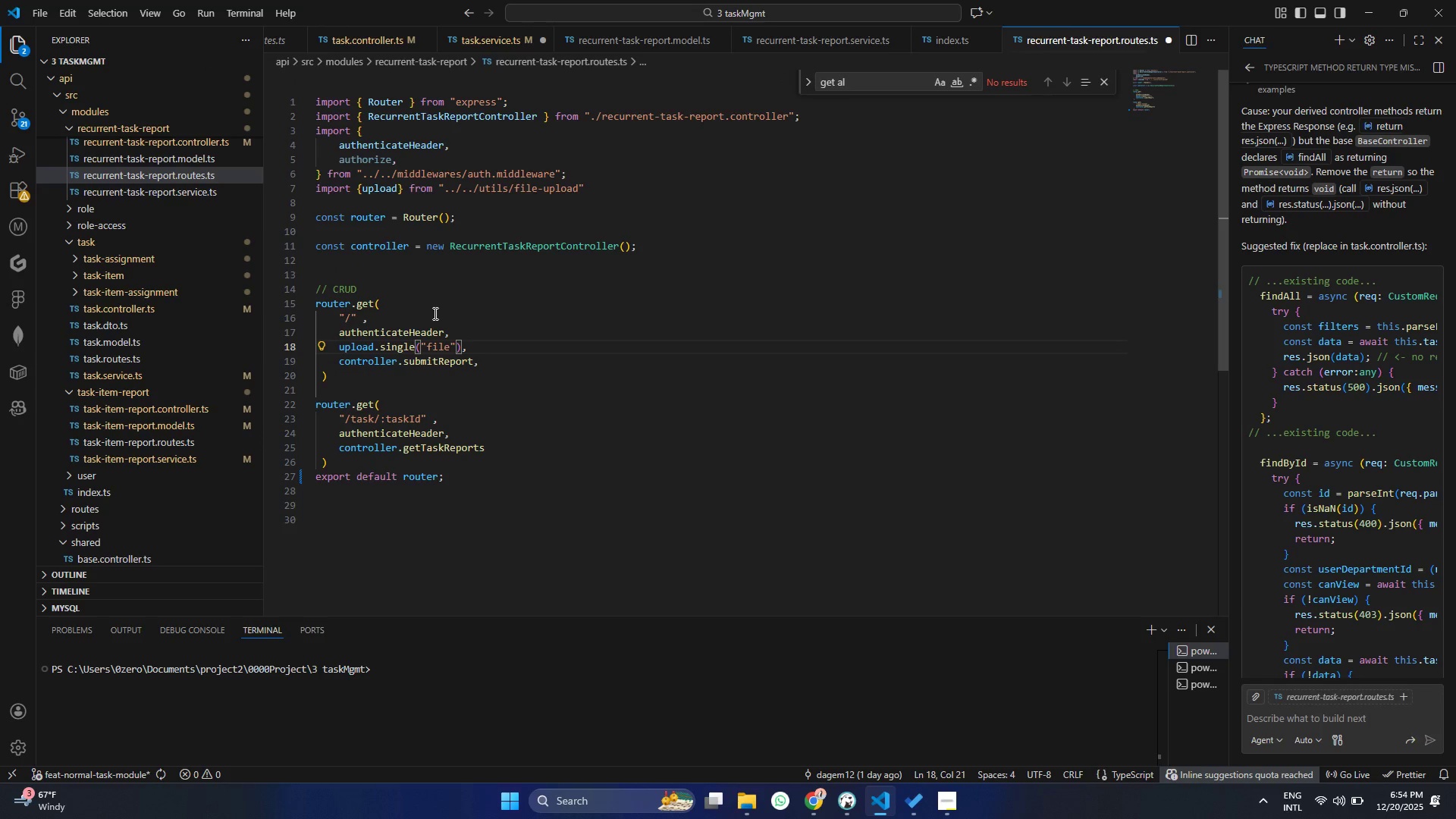 
key(Control+C)
 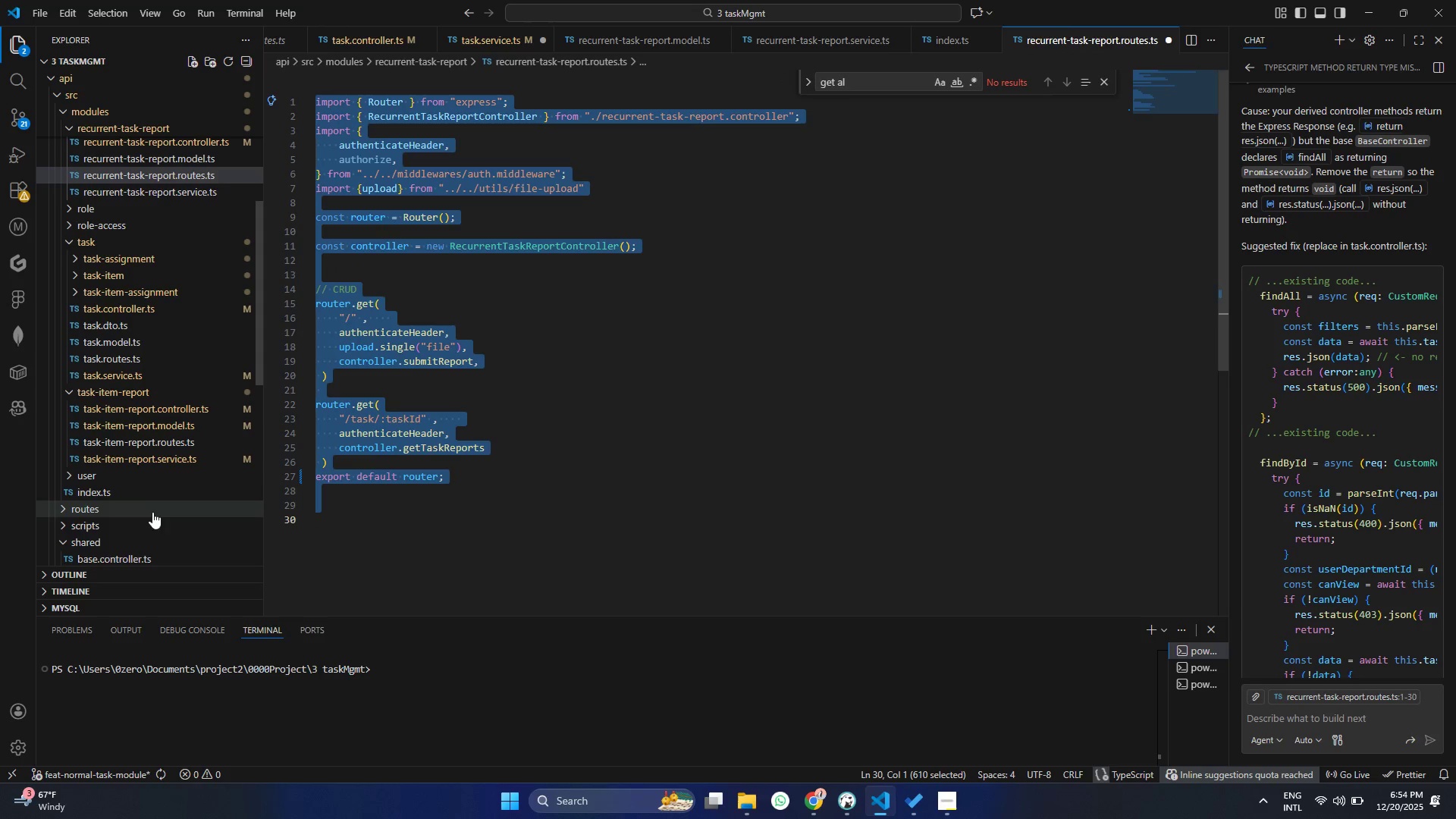 
scroll: coordinate [152, 497], scroll_direction: down, amount: 4.0
 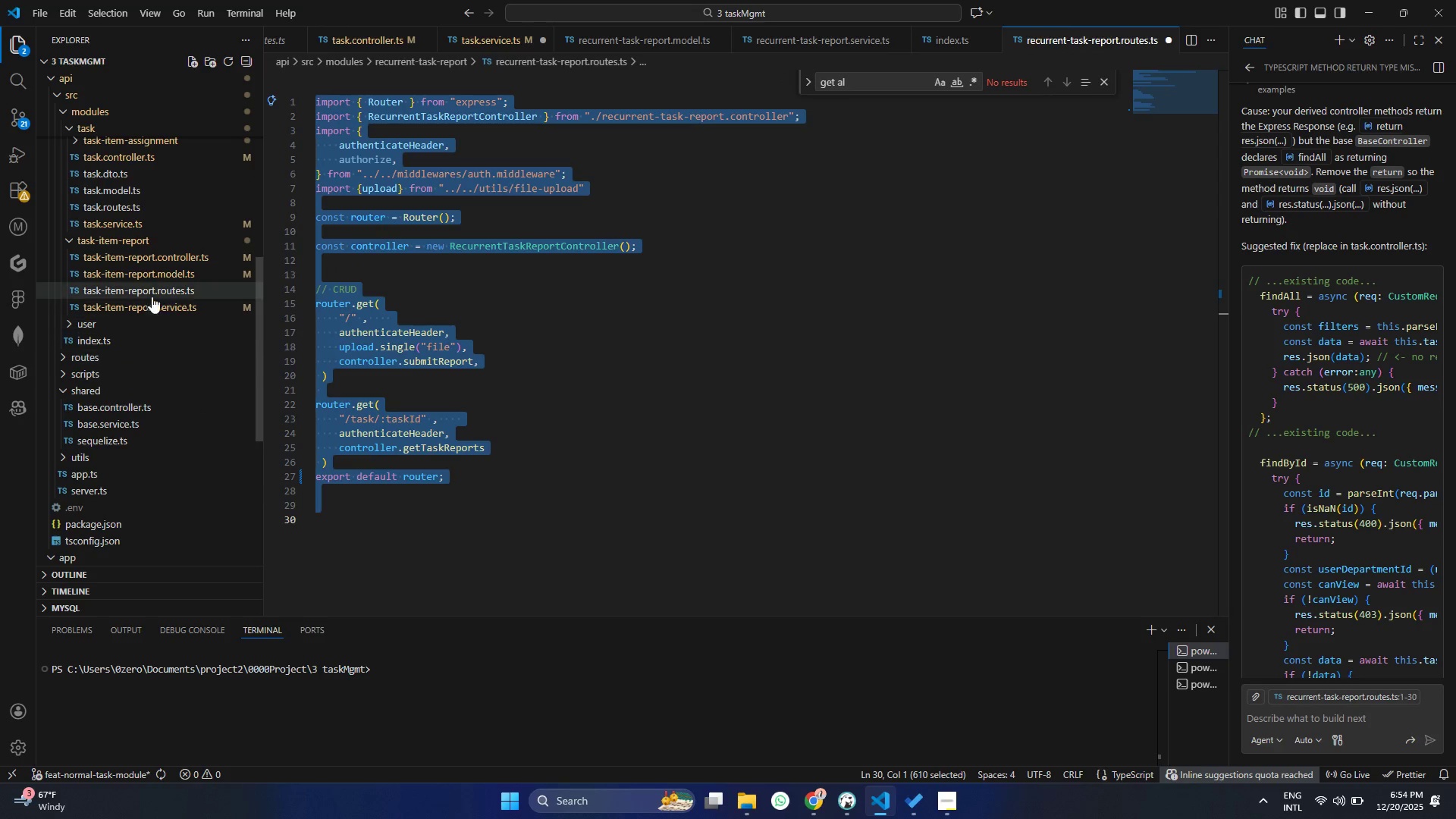 
left_click([153, 295])
 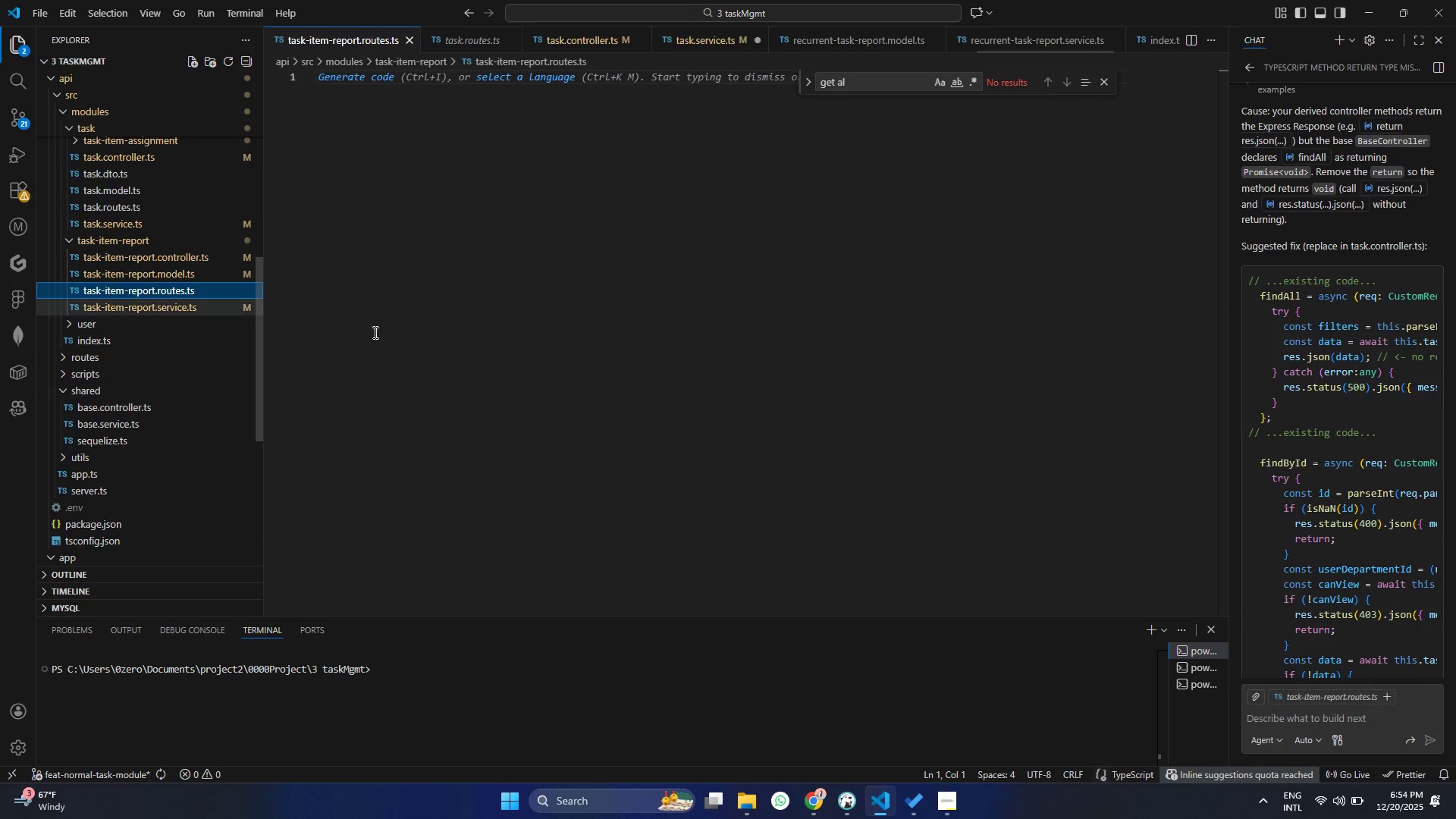 
key(Control+ControlLeft)
 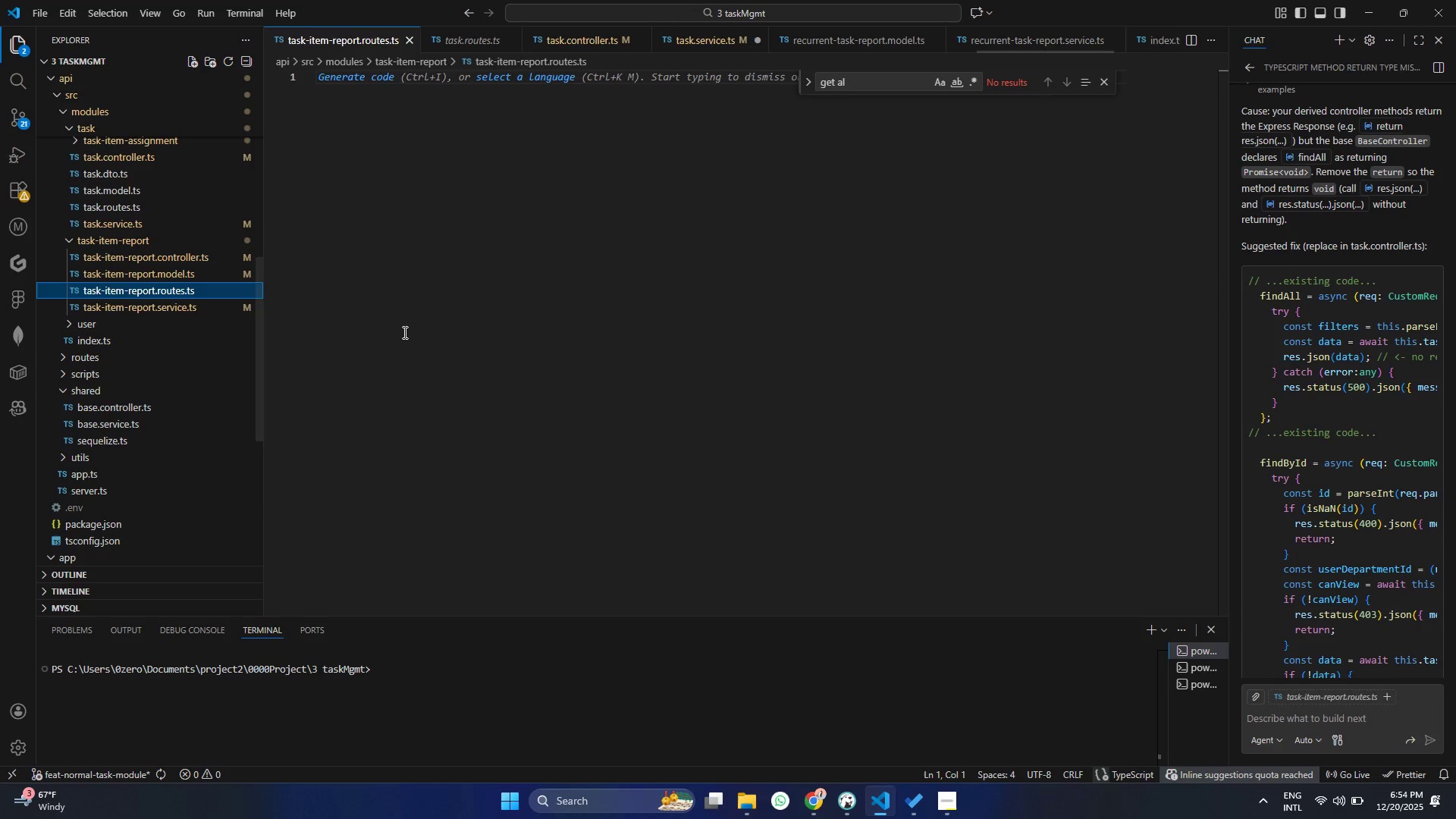 
left_click([405, 332])
 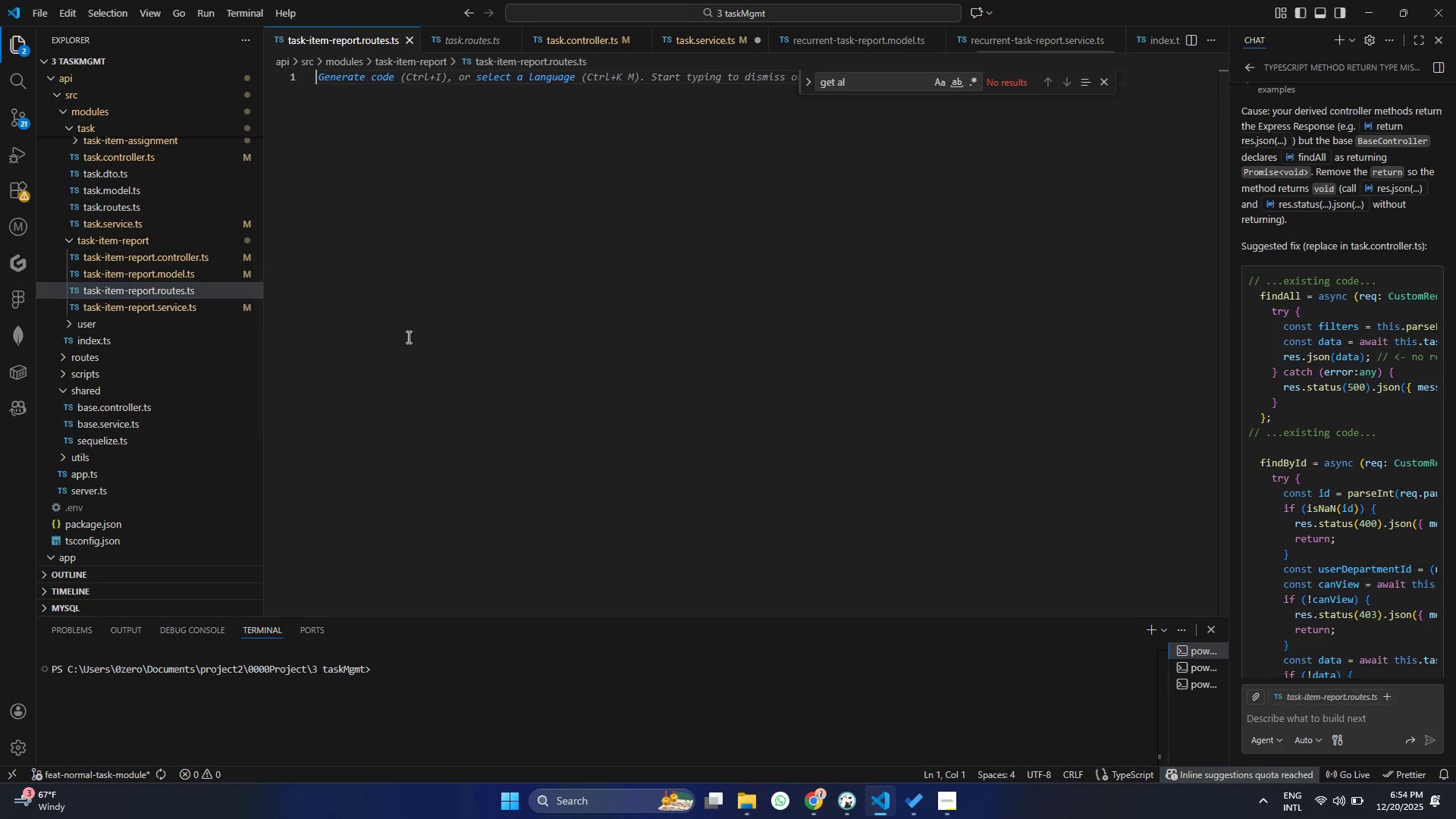 
key(Control+V)
 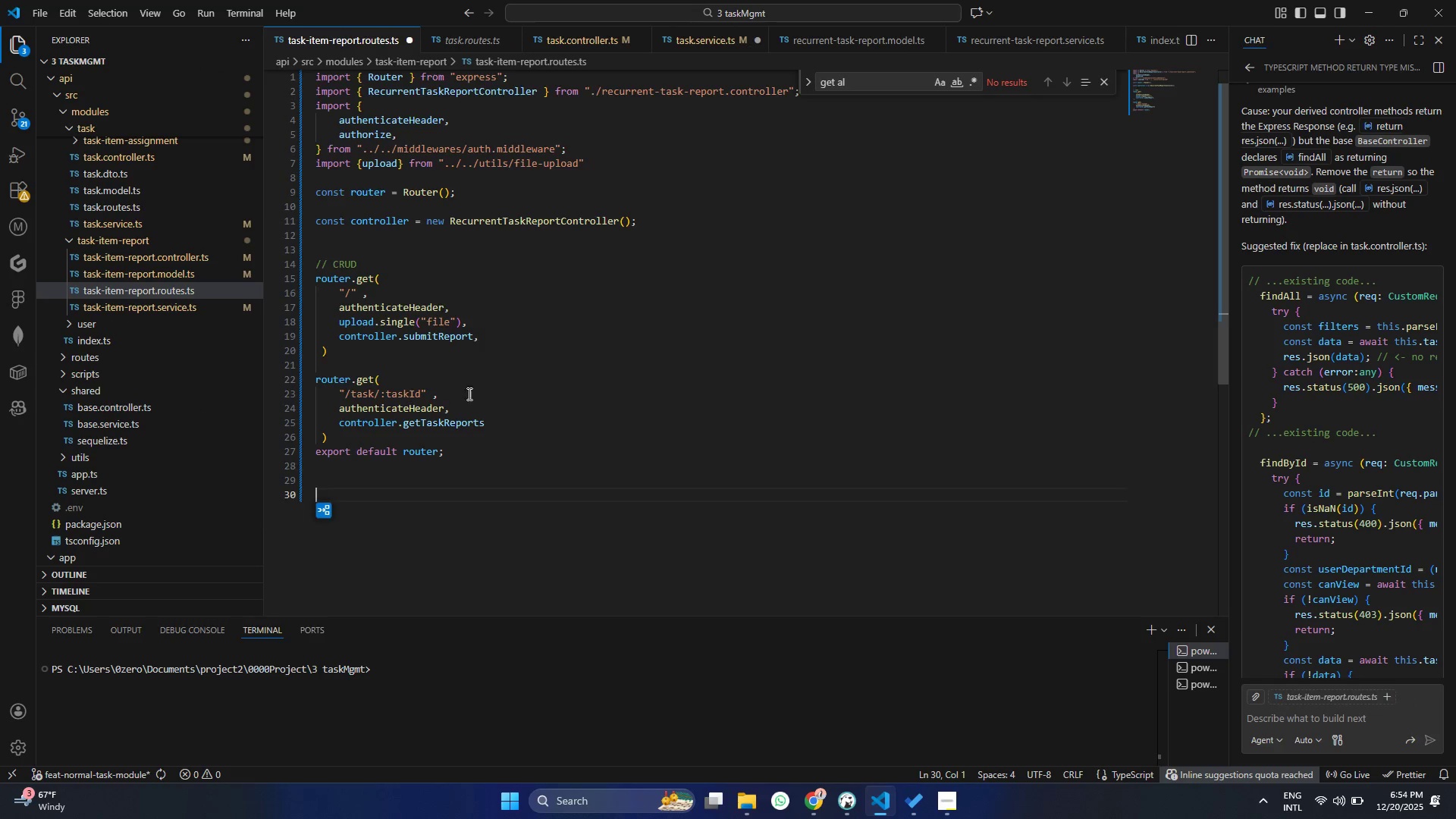 
scroll: coordinate [491, 408], scroll_direction: up, amount: 3.0
 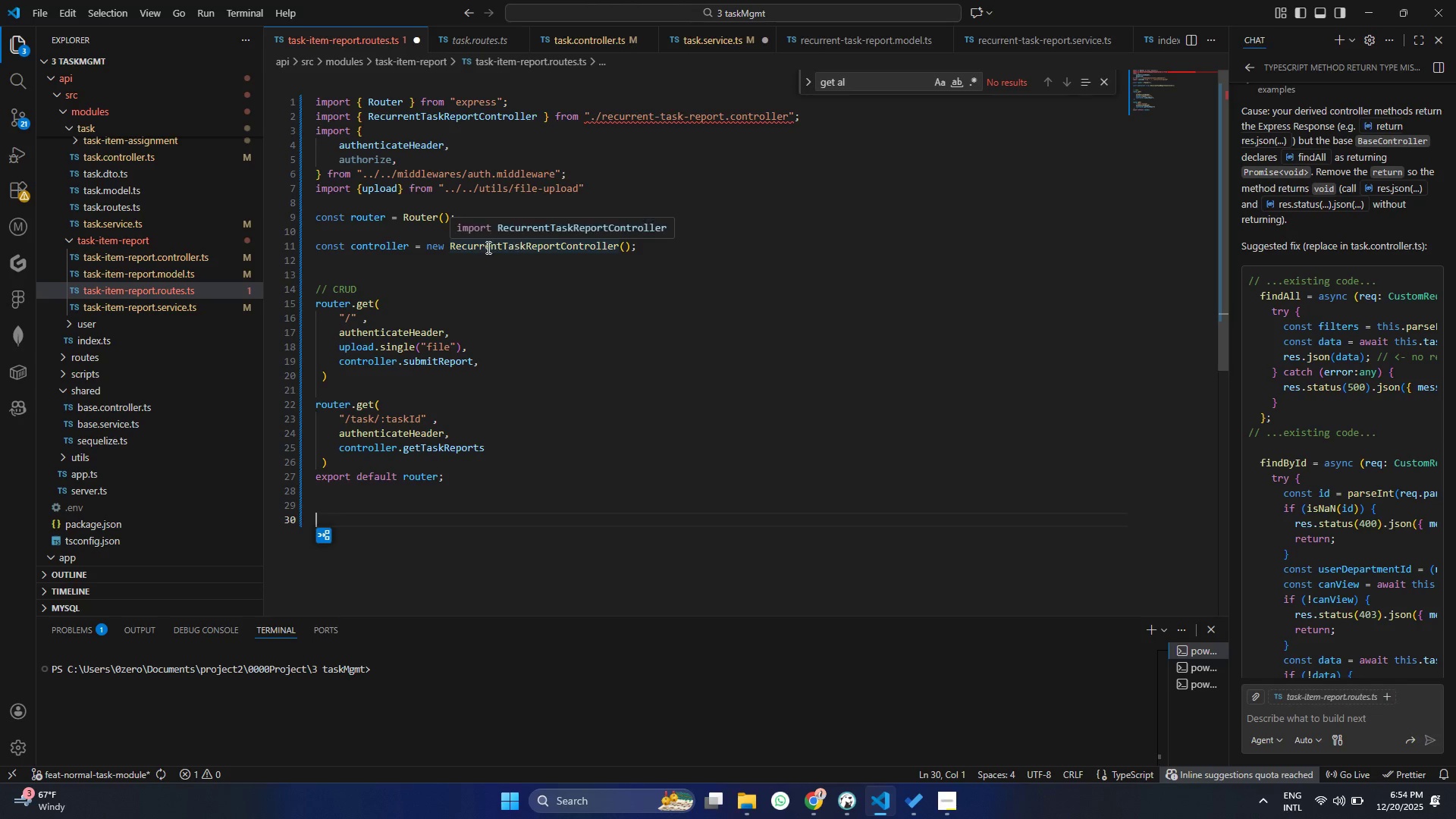 
left_click_drag(start_coordinate=[501, 245], to_coordinate=[450, 244])
 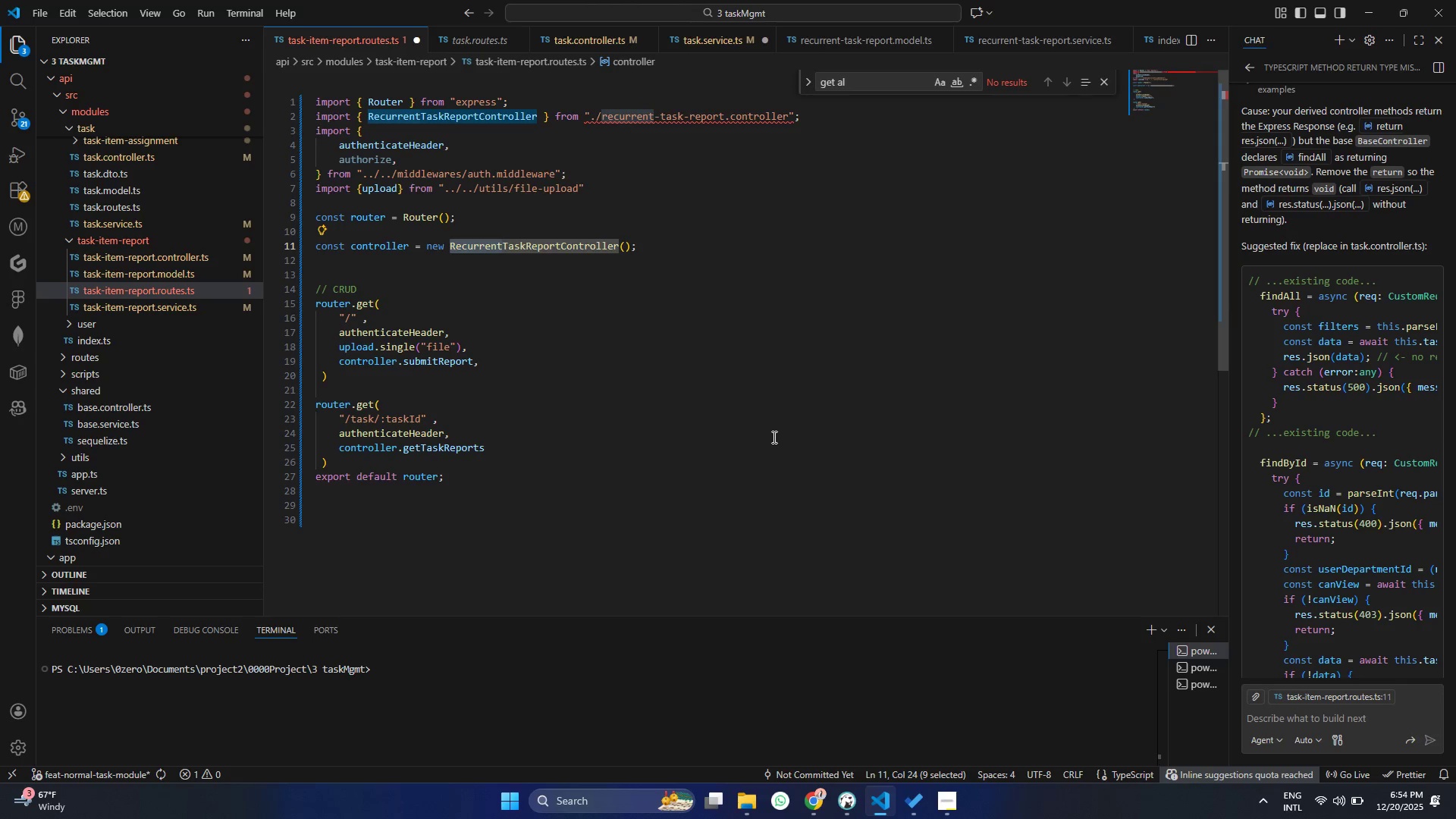 
key(Backspace)
 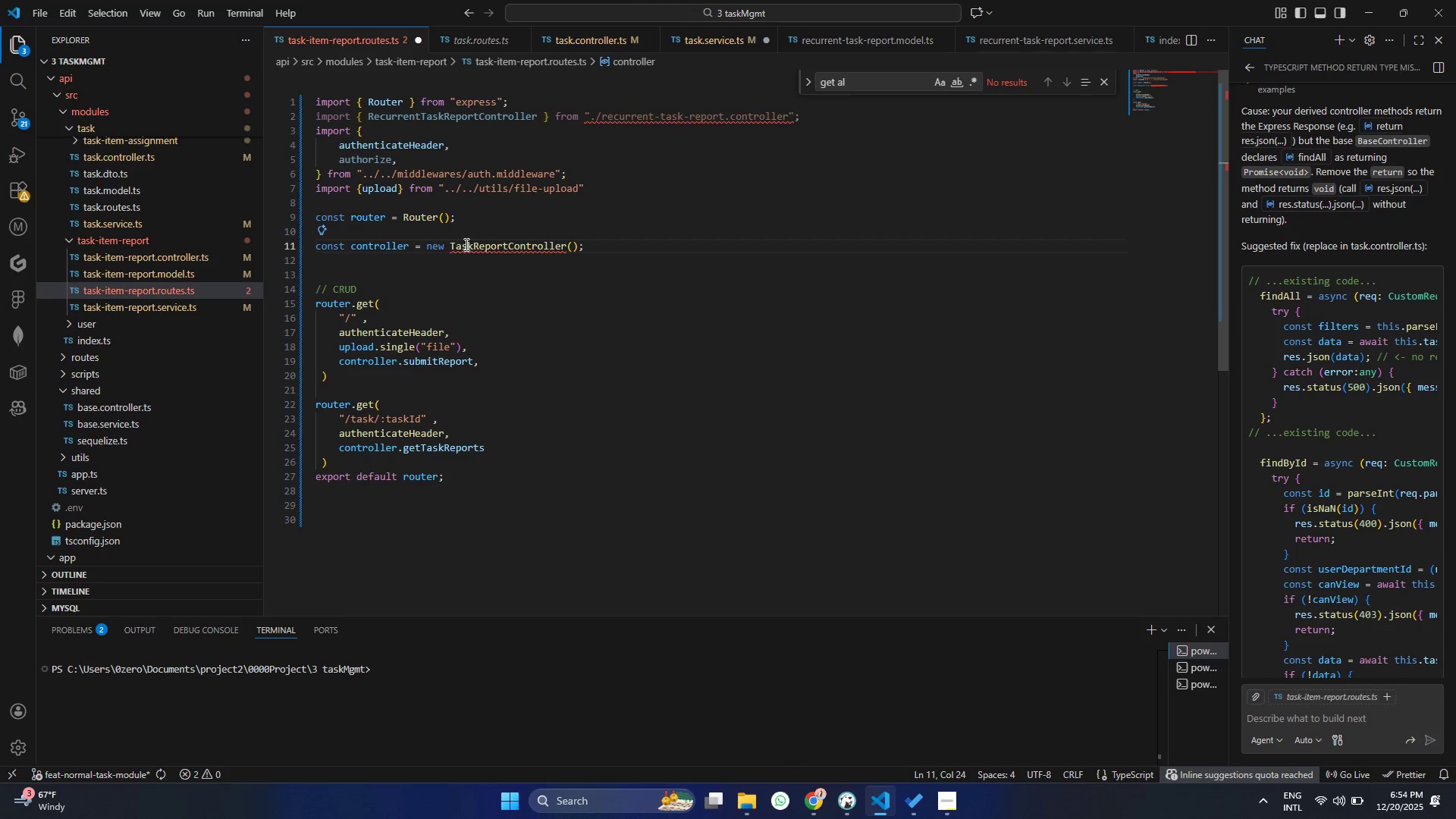 
left_click([479, 245])
 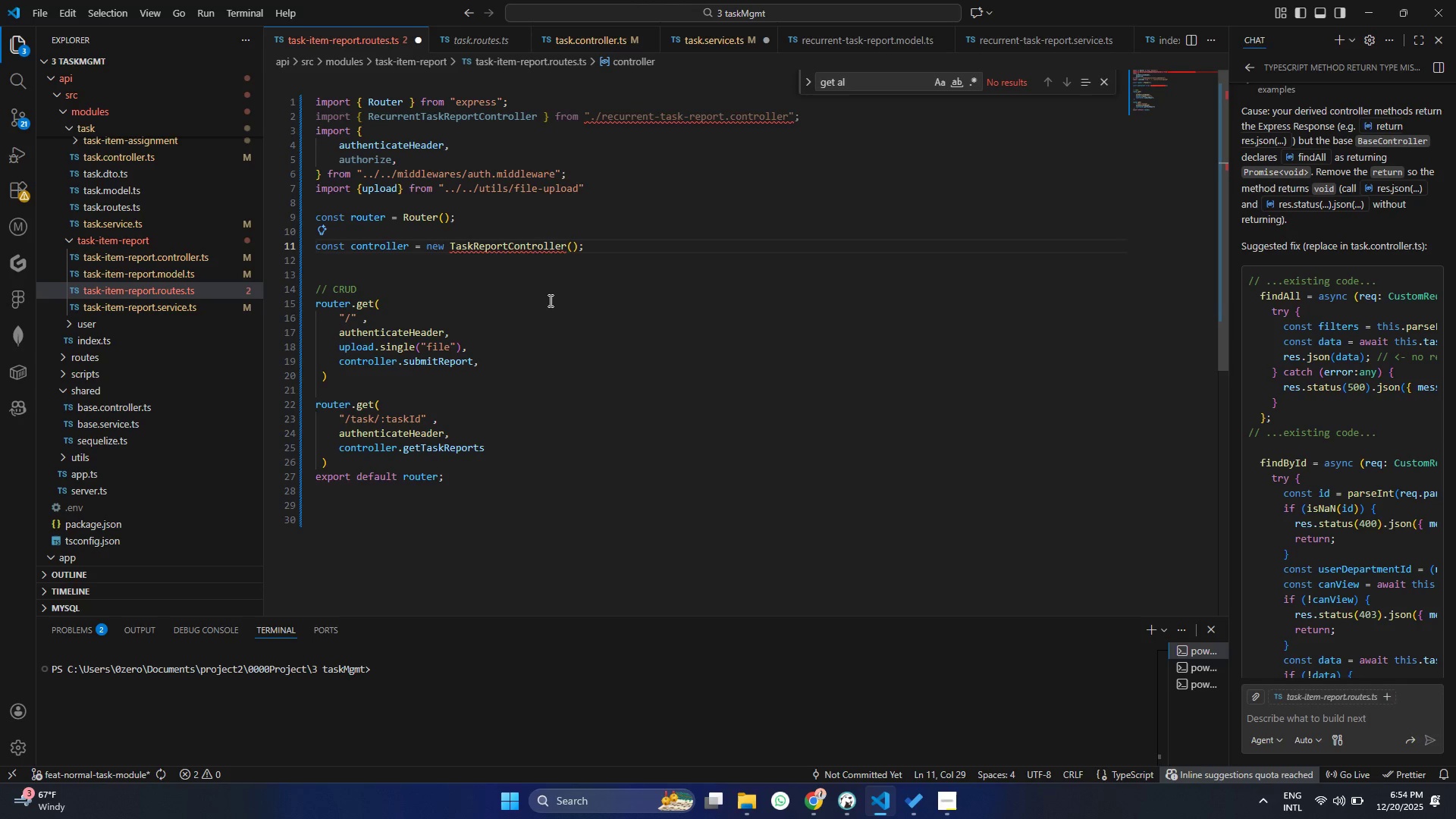 
key(ArrowLeft)
 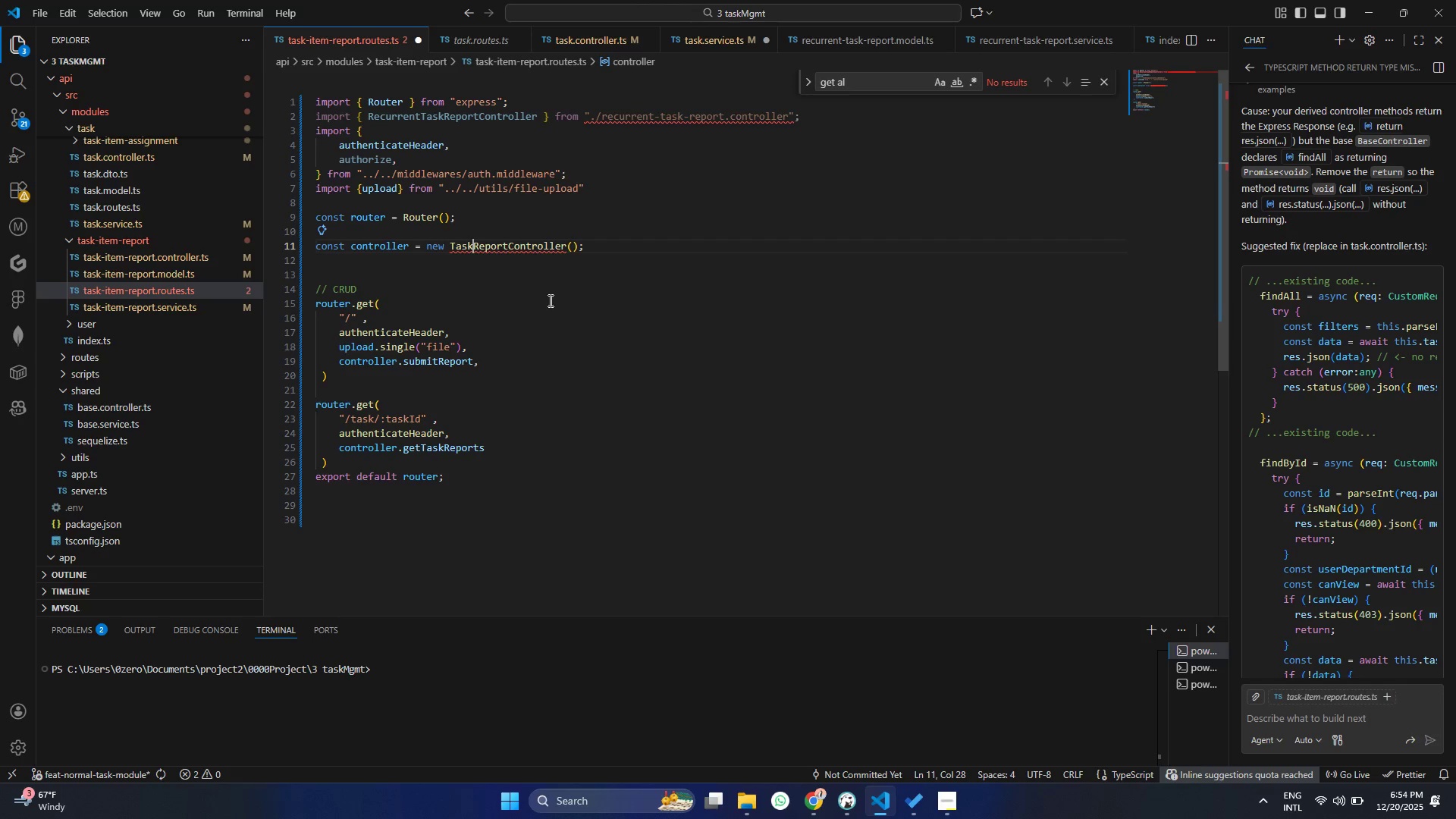 
type(Item)
 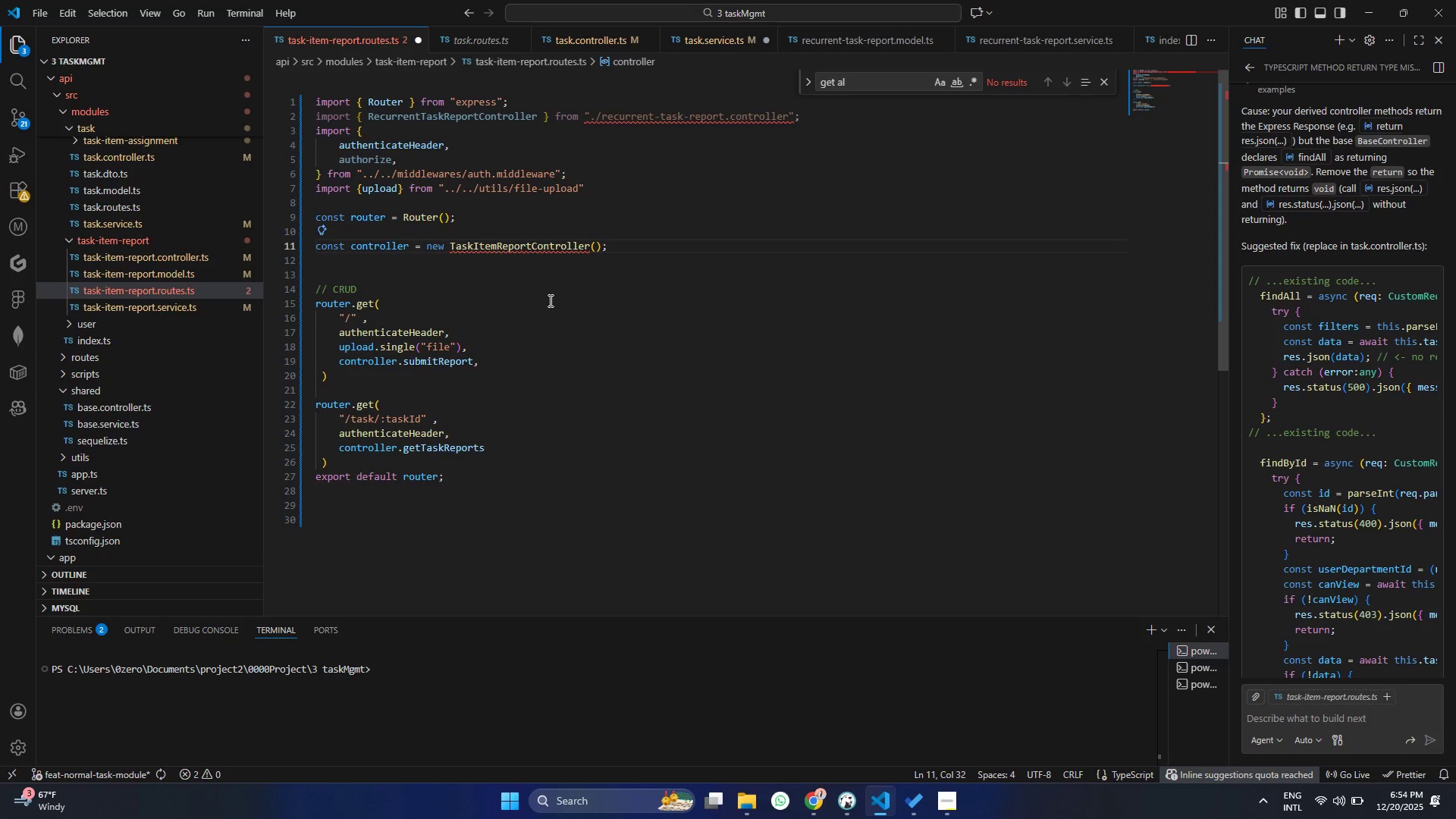 
left_click([579, 478])
 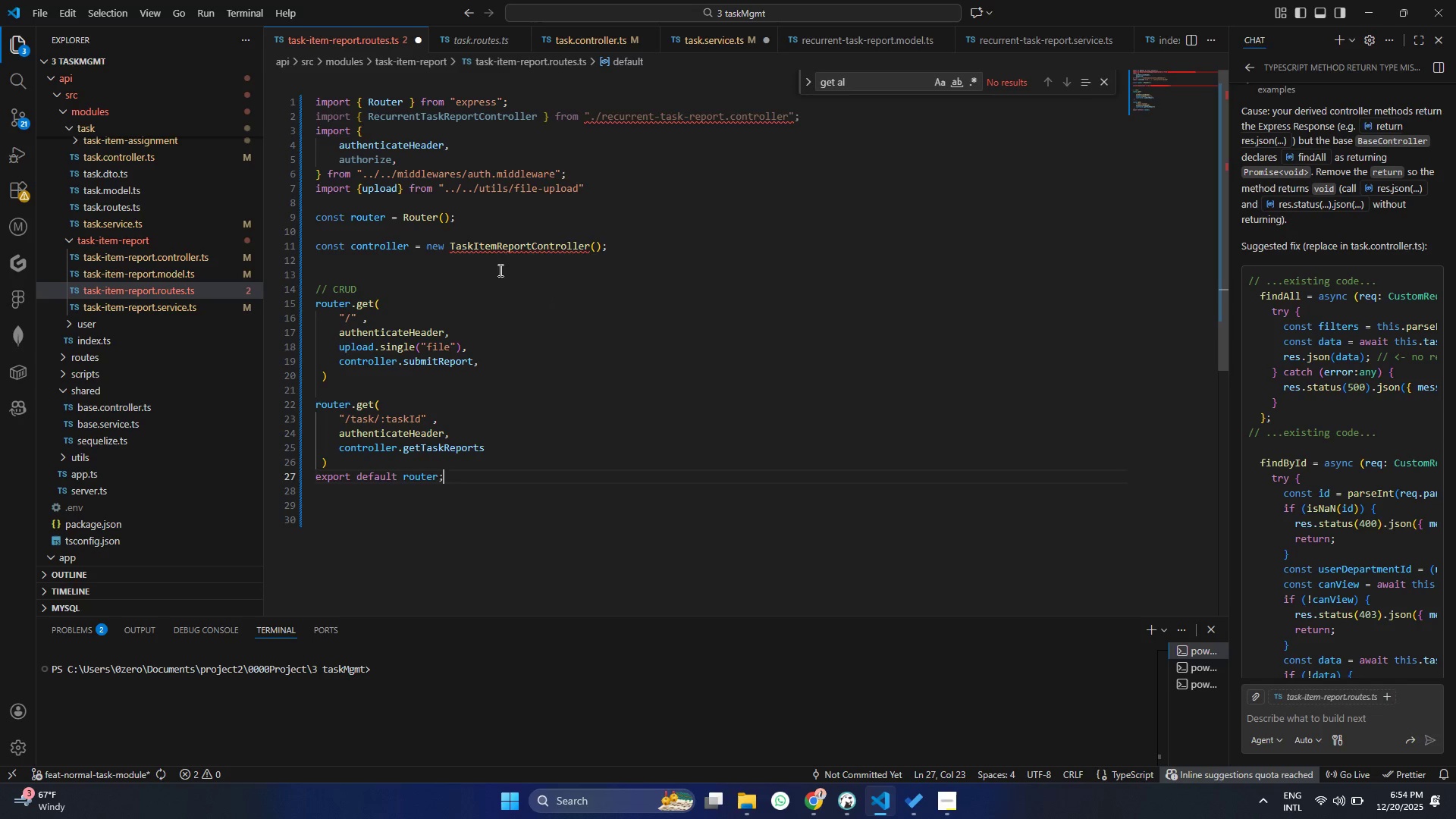 
left_click([499, 268])
 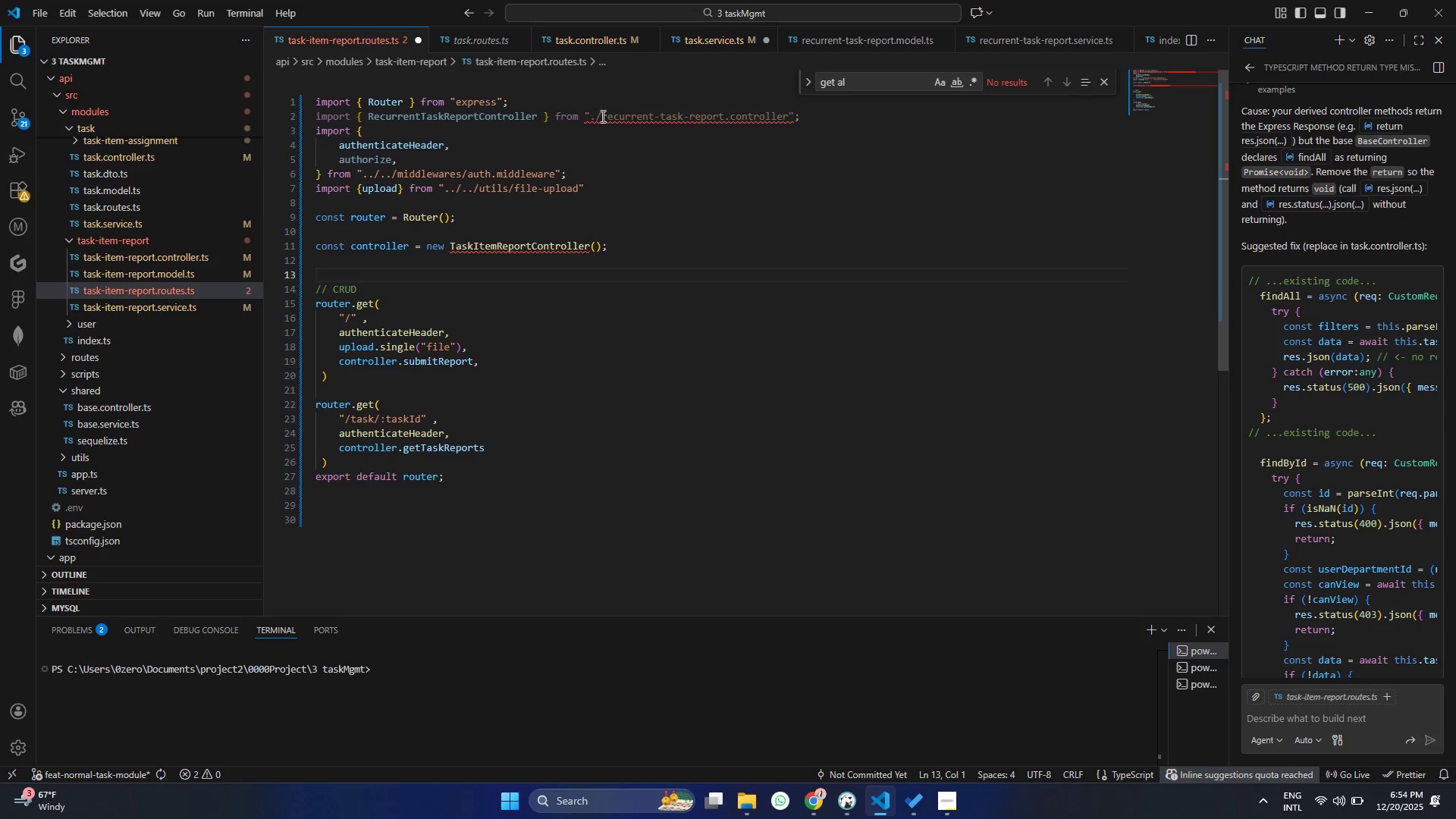 
left_click_drag(start_coordinate=[594, 116], to_coordinate=[786, 112])
 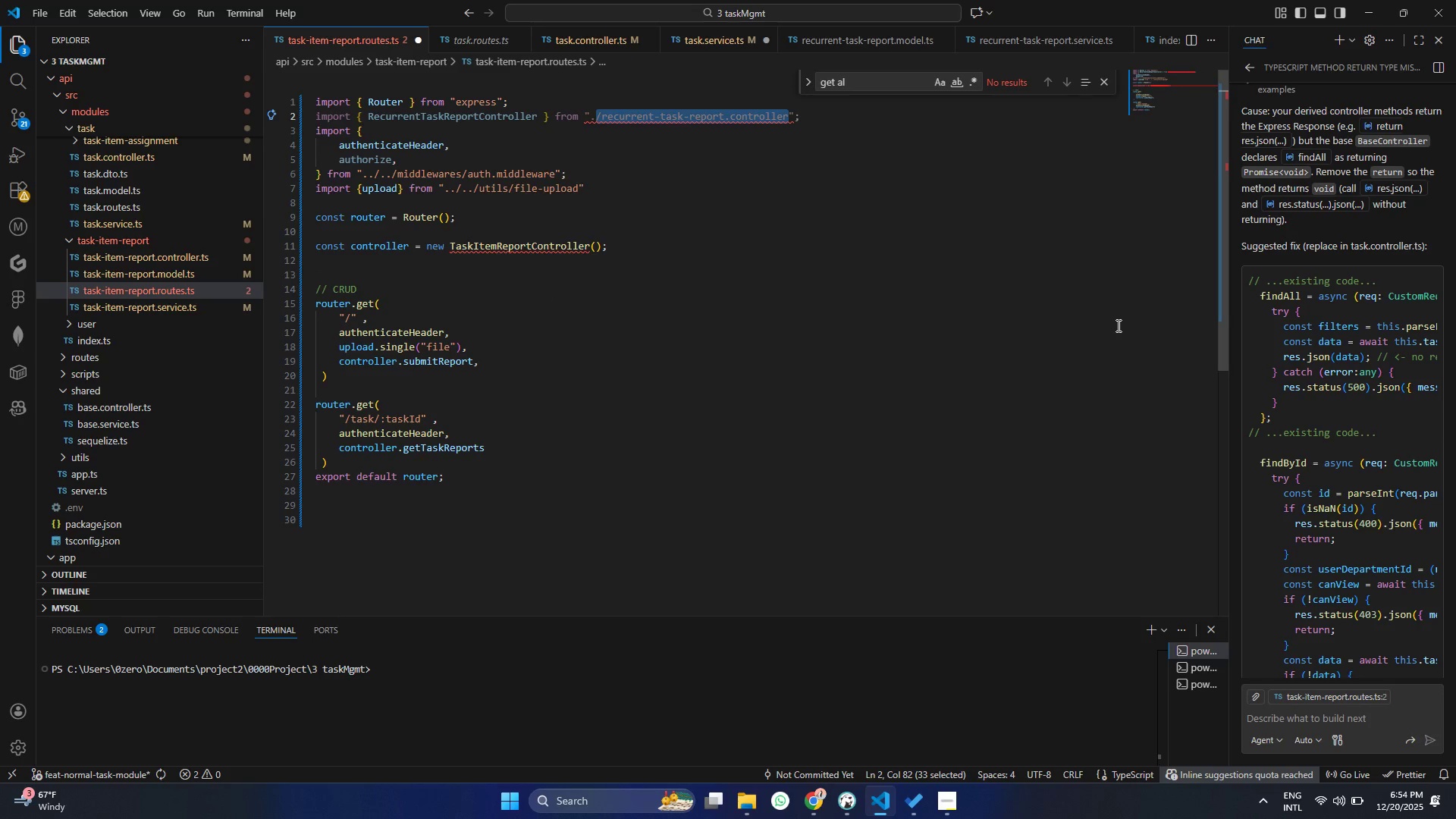 
key(Backspace)
 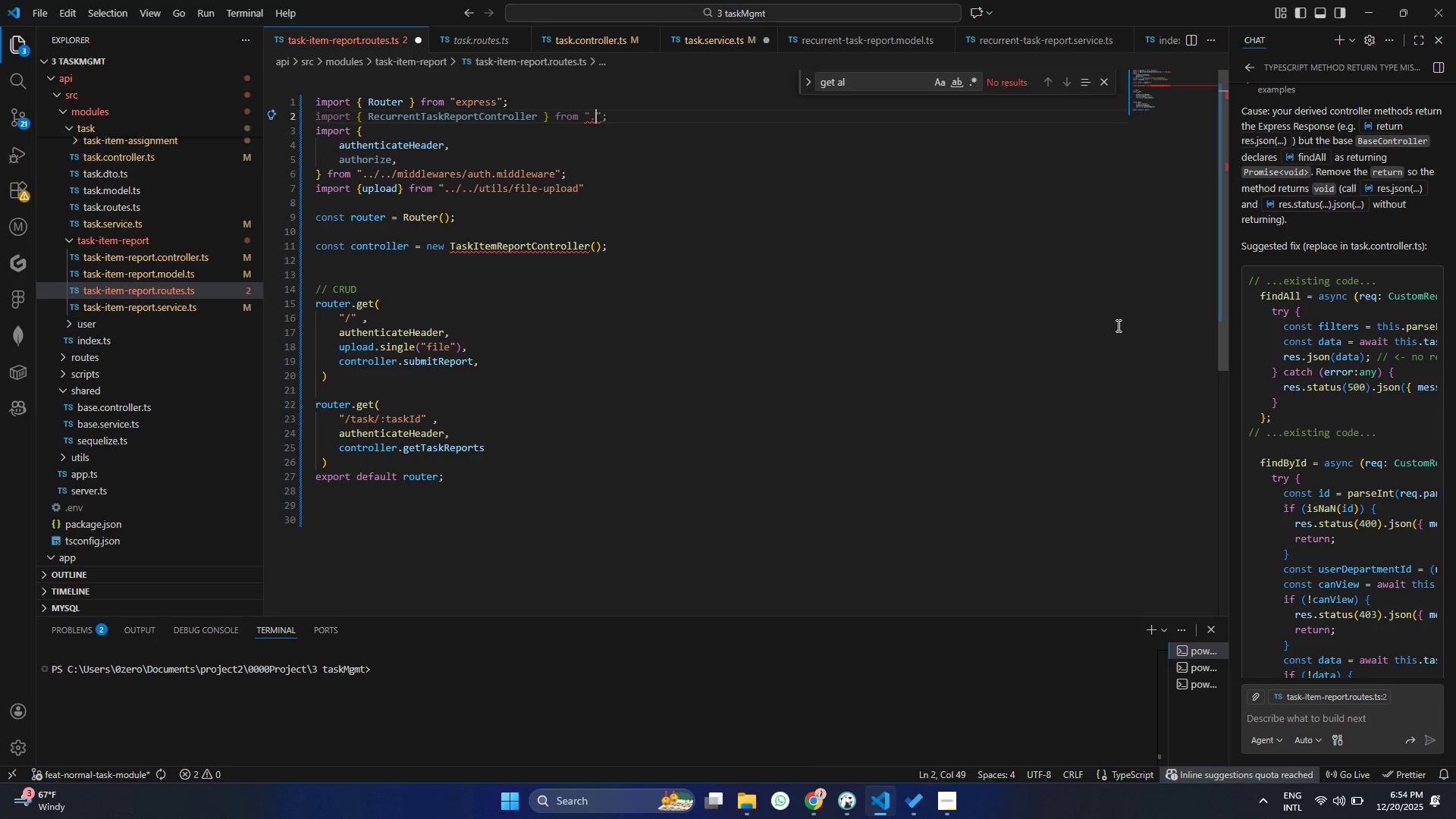 
key(Backspace)
 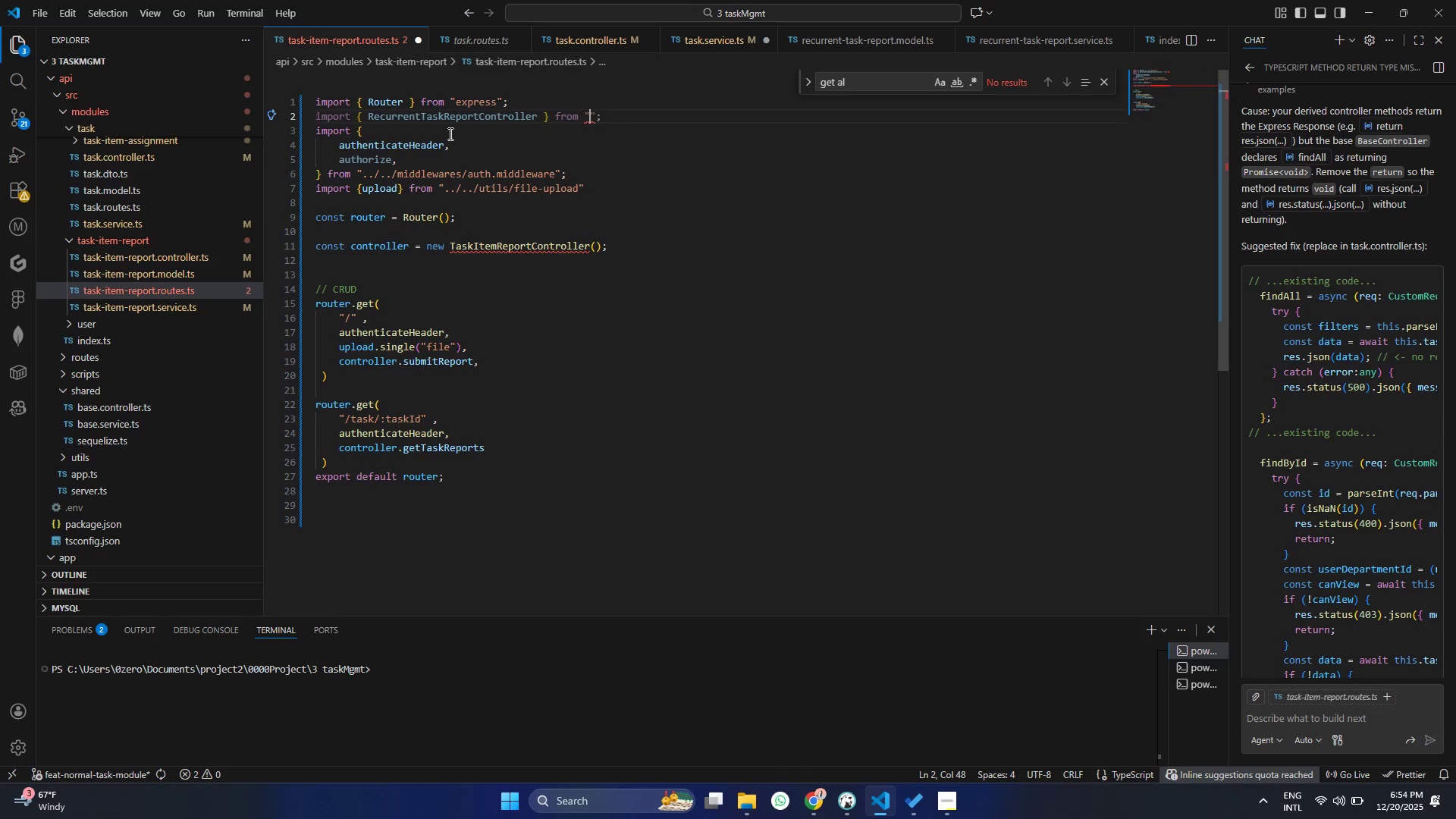 
double_click([448, 121])
 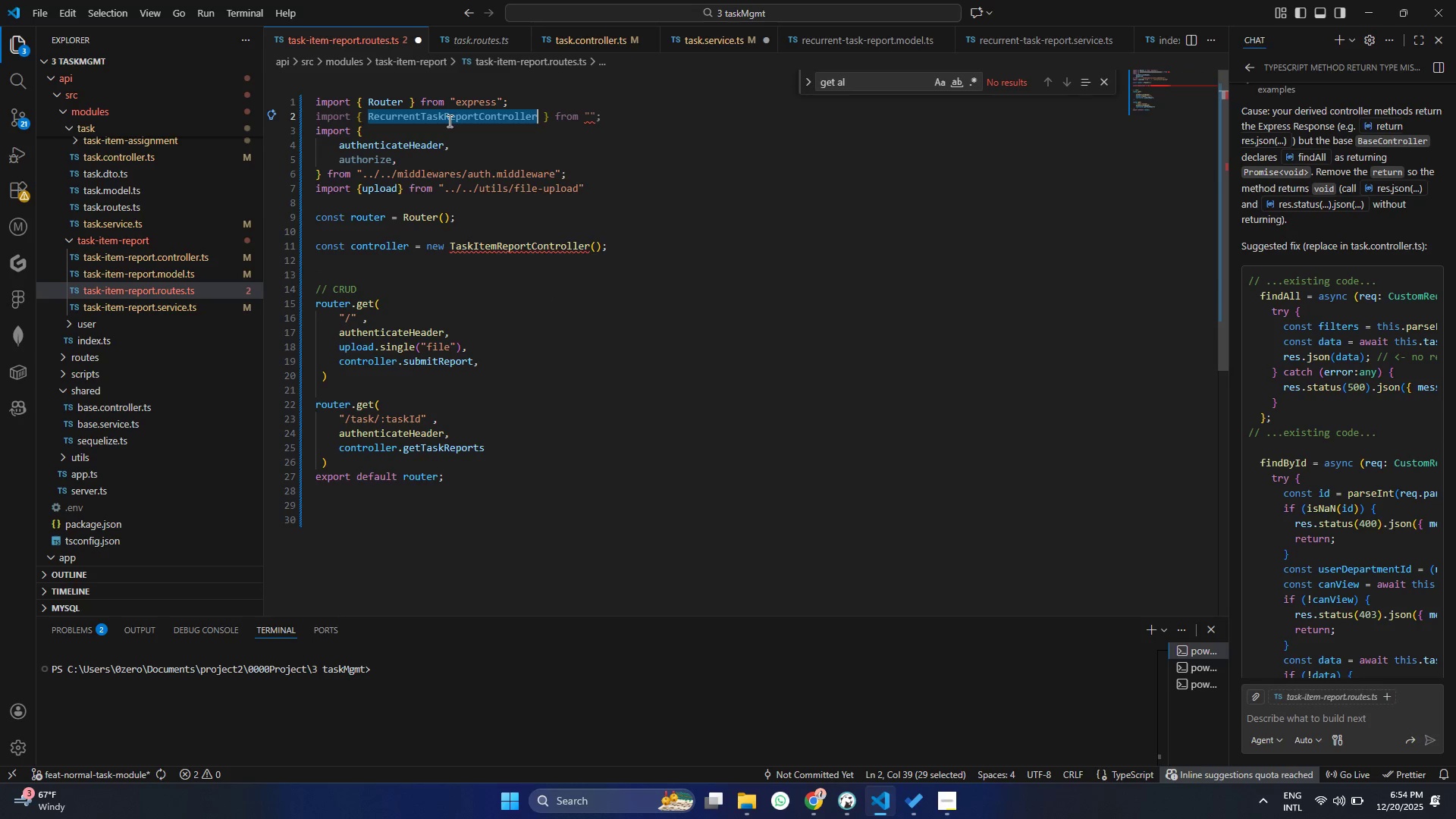 
type(Tas)
 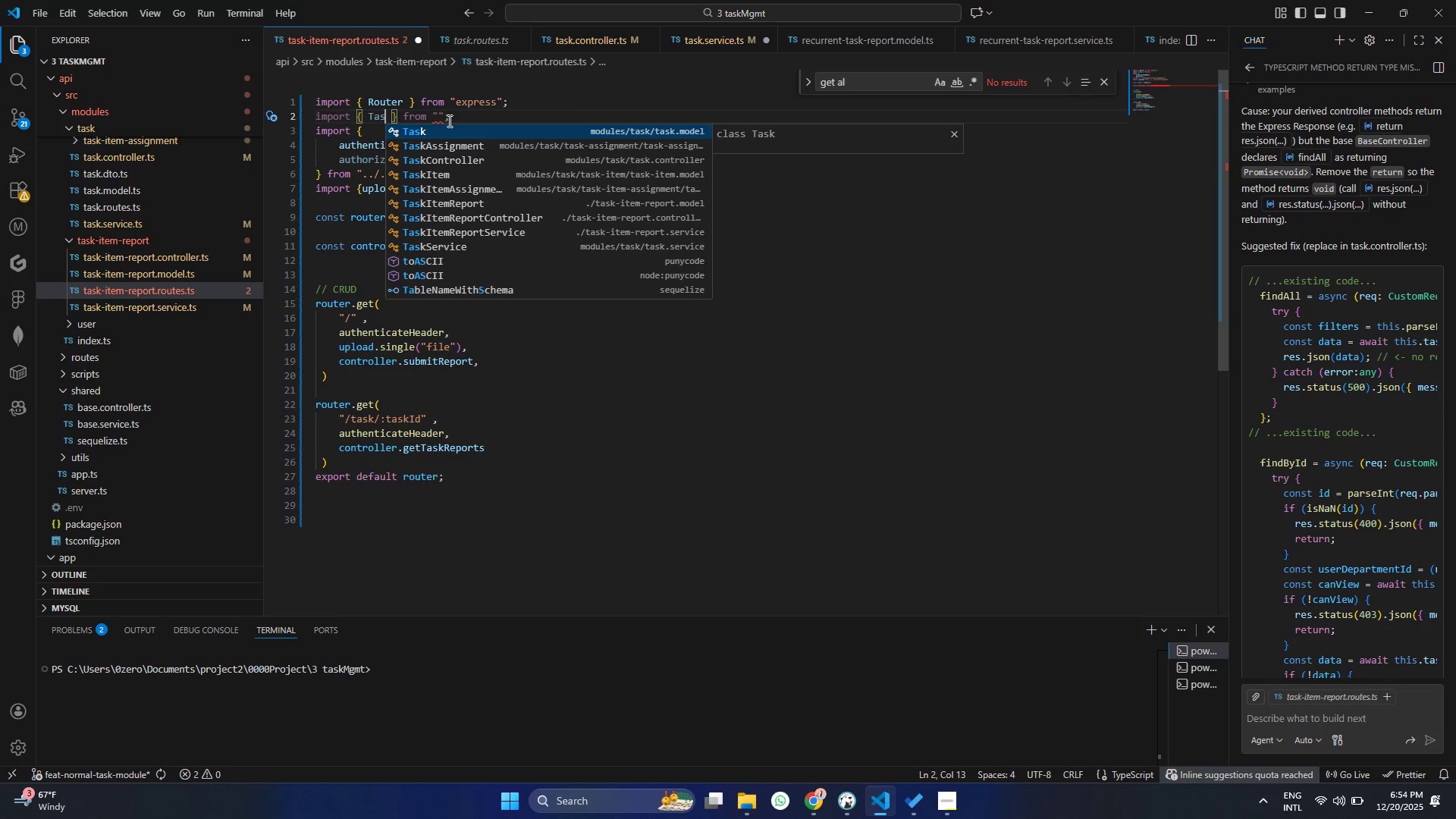 
key(ArrowDown)
 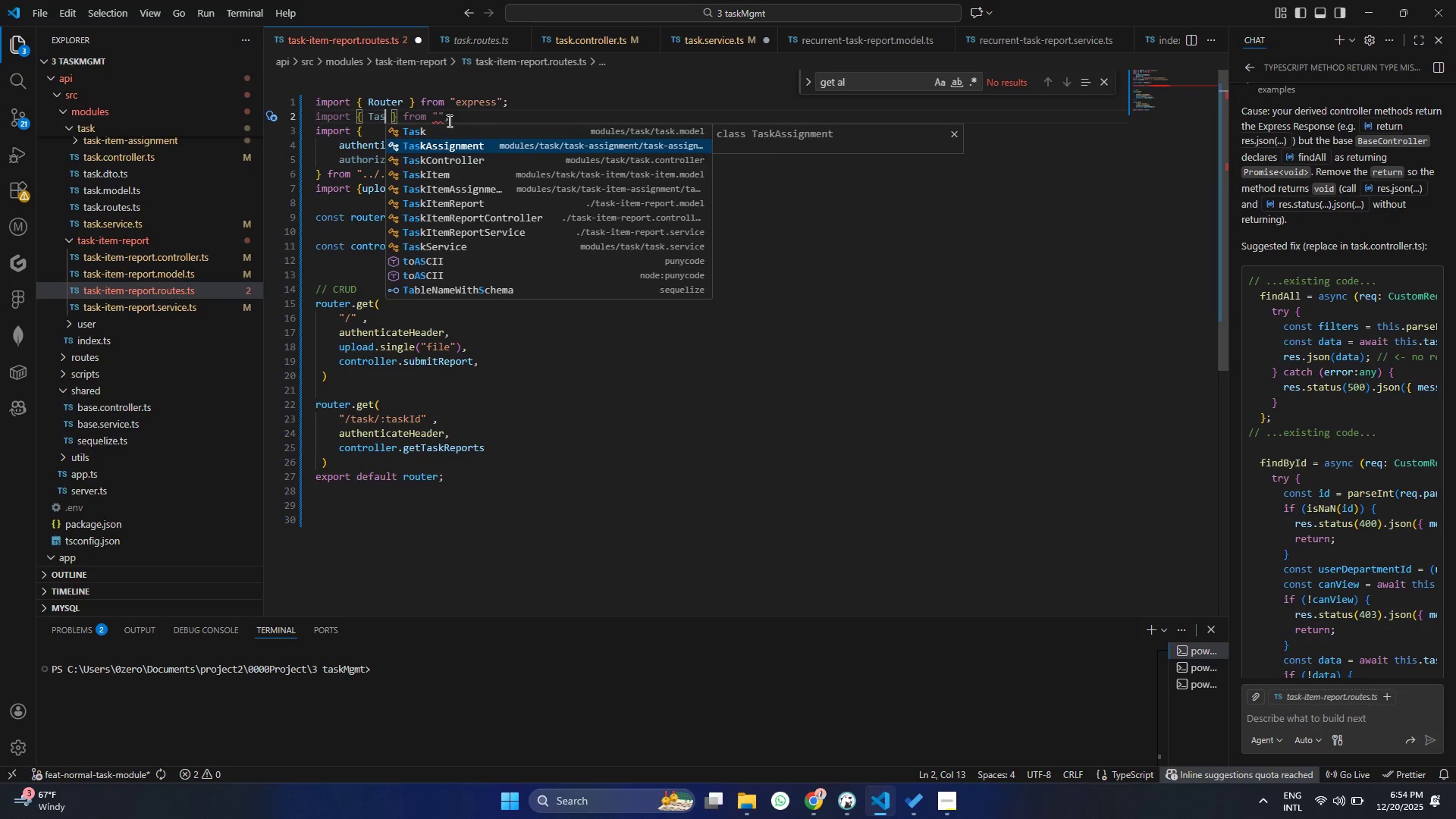 
key(ArrowDown)
 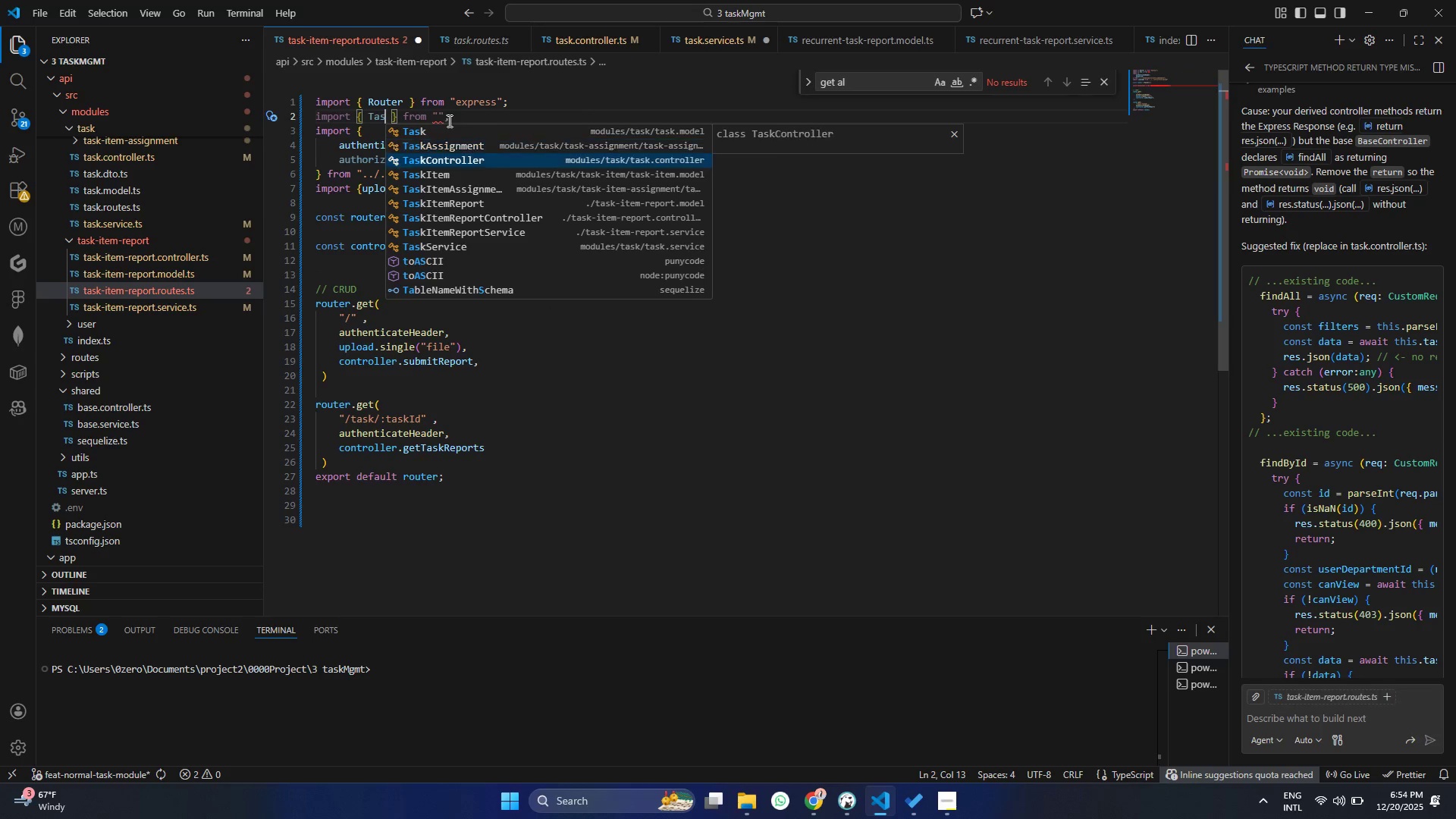 
key(ArrowDown)
 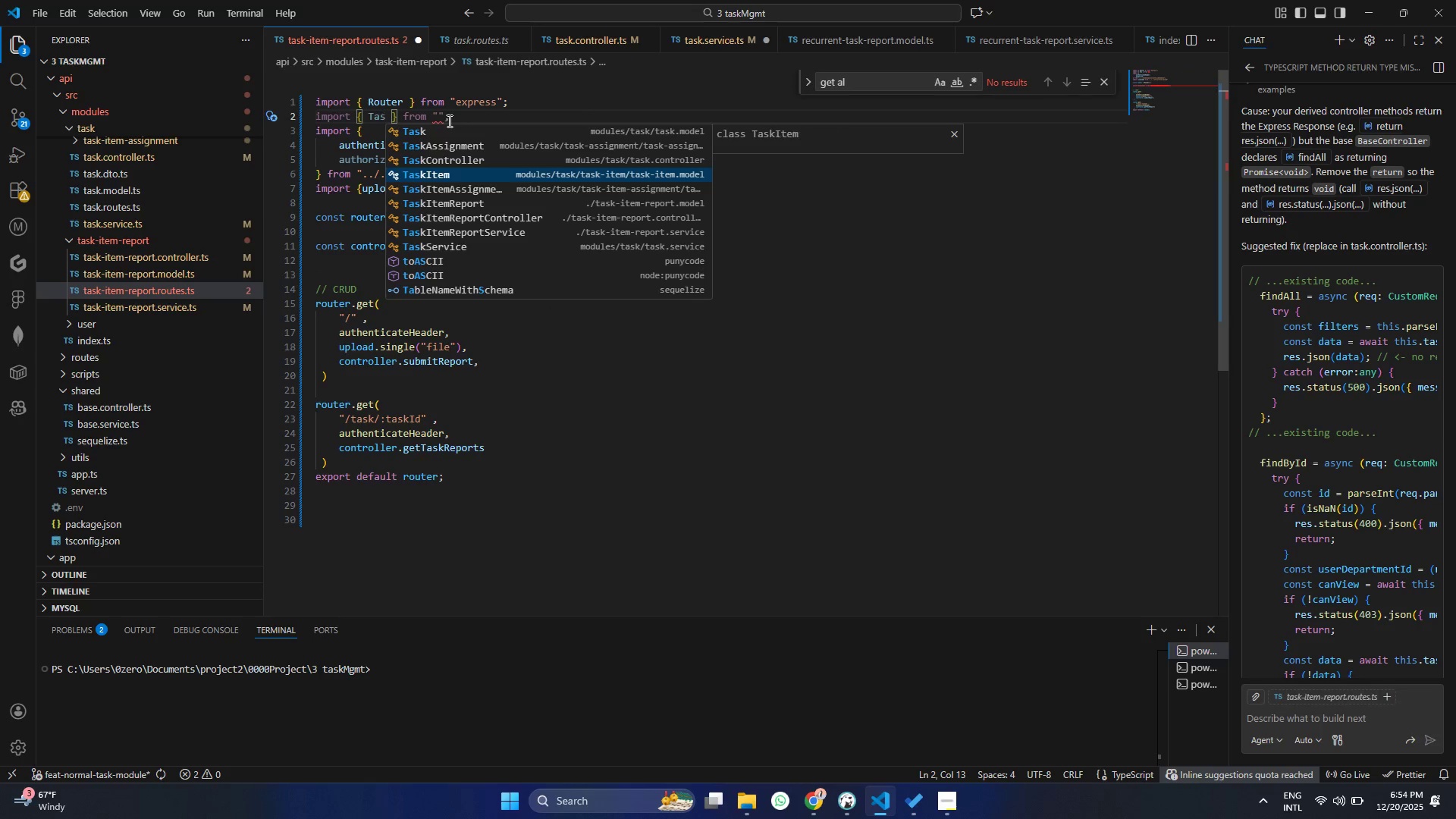 
key(ArrowDown)
 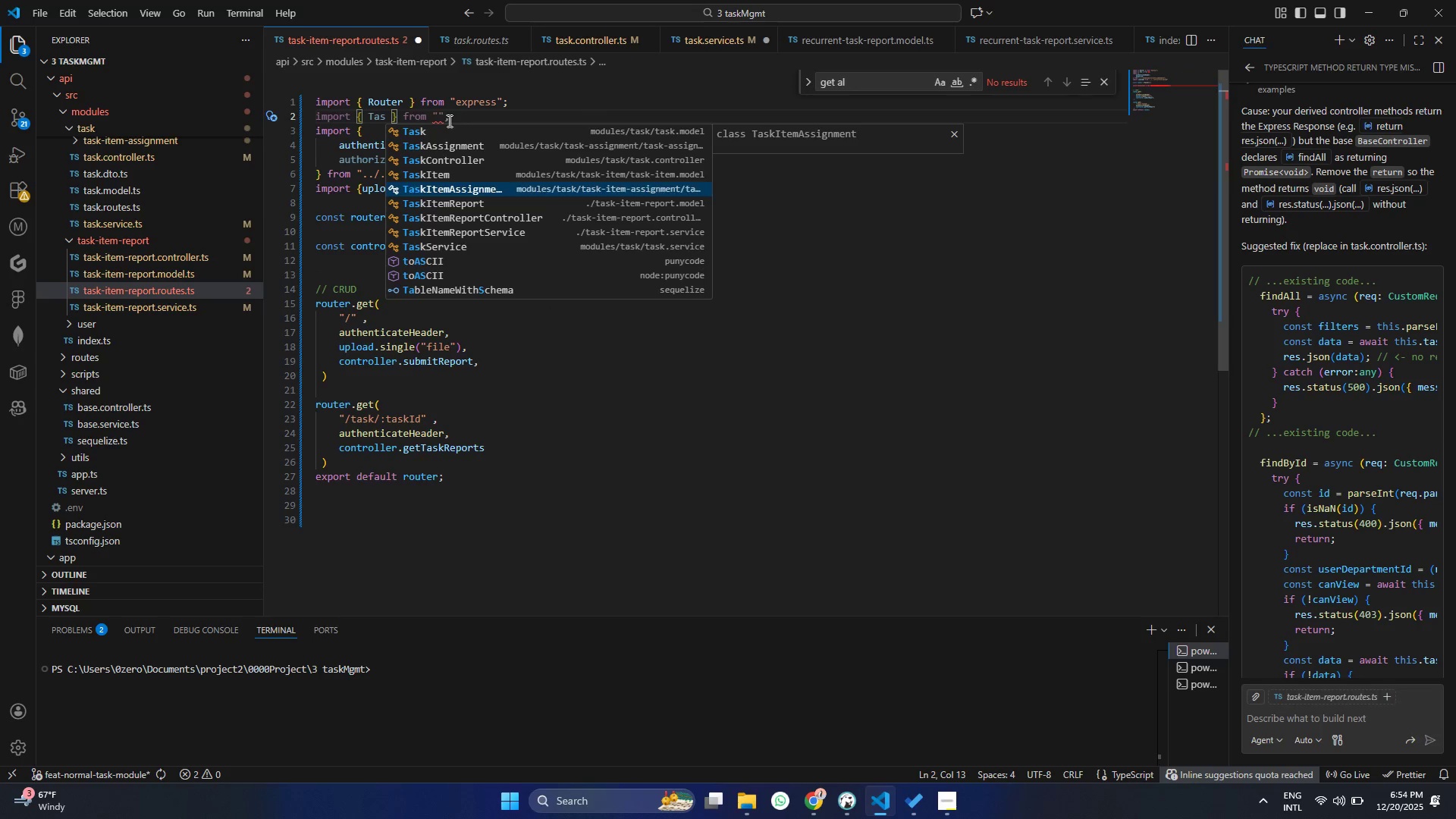 
key(ArrowDown)
 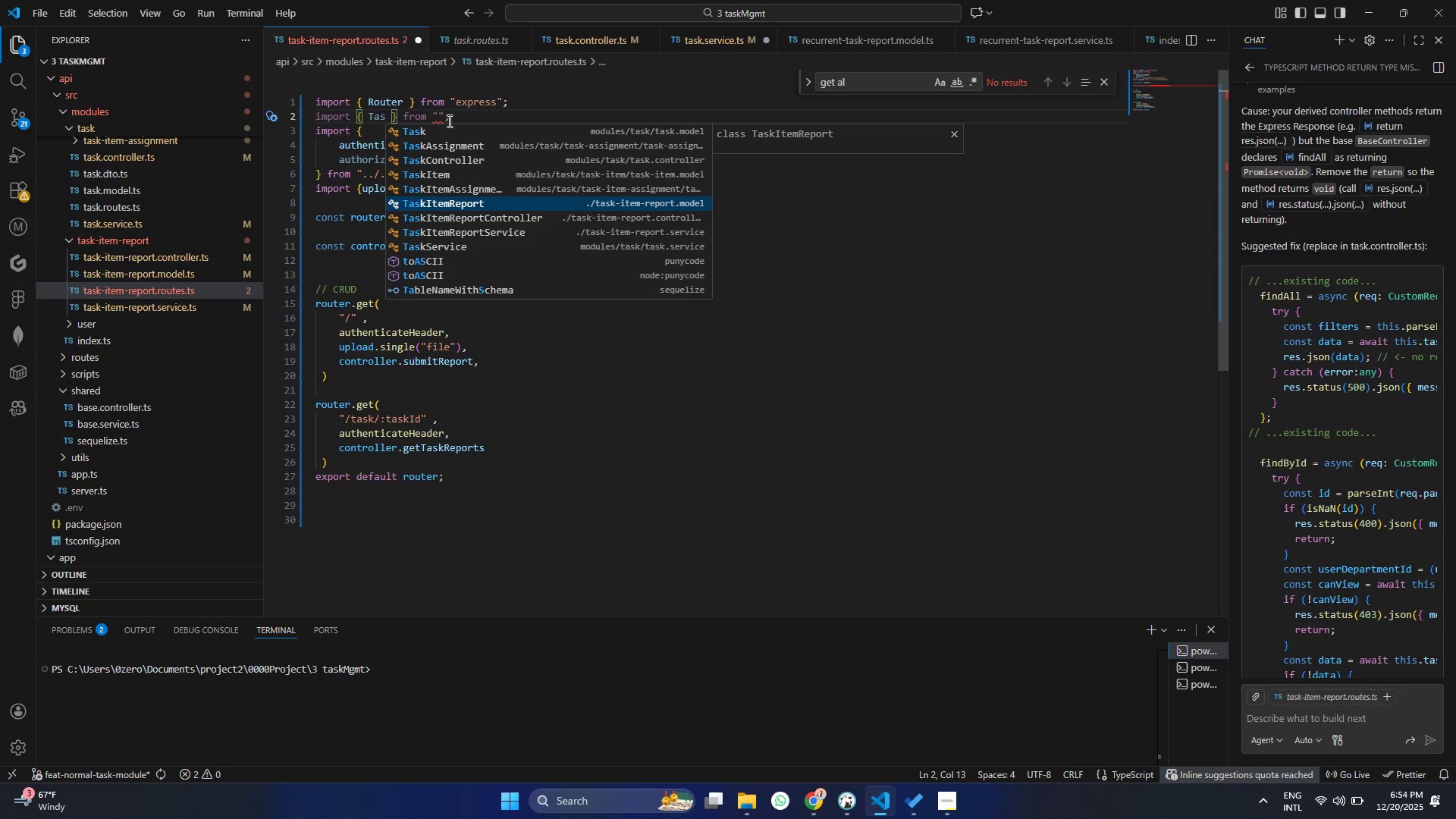 
key(ArrowDown)
 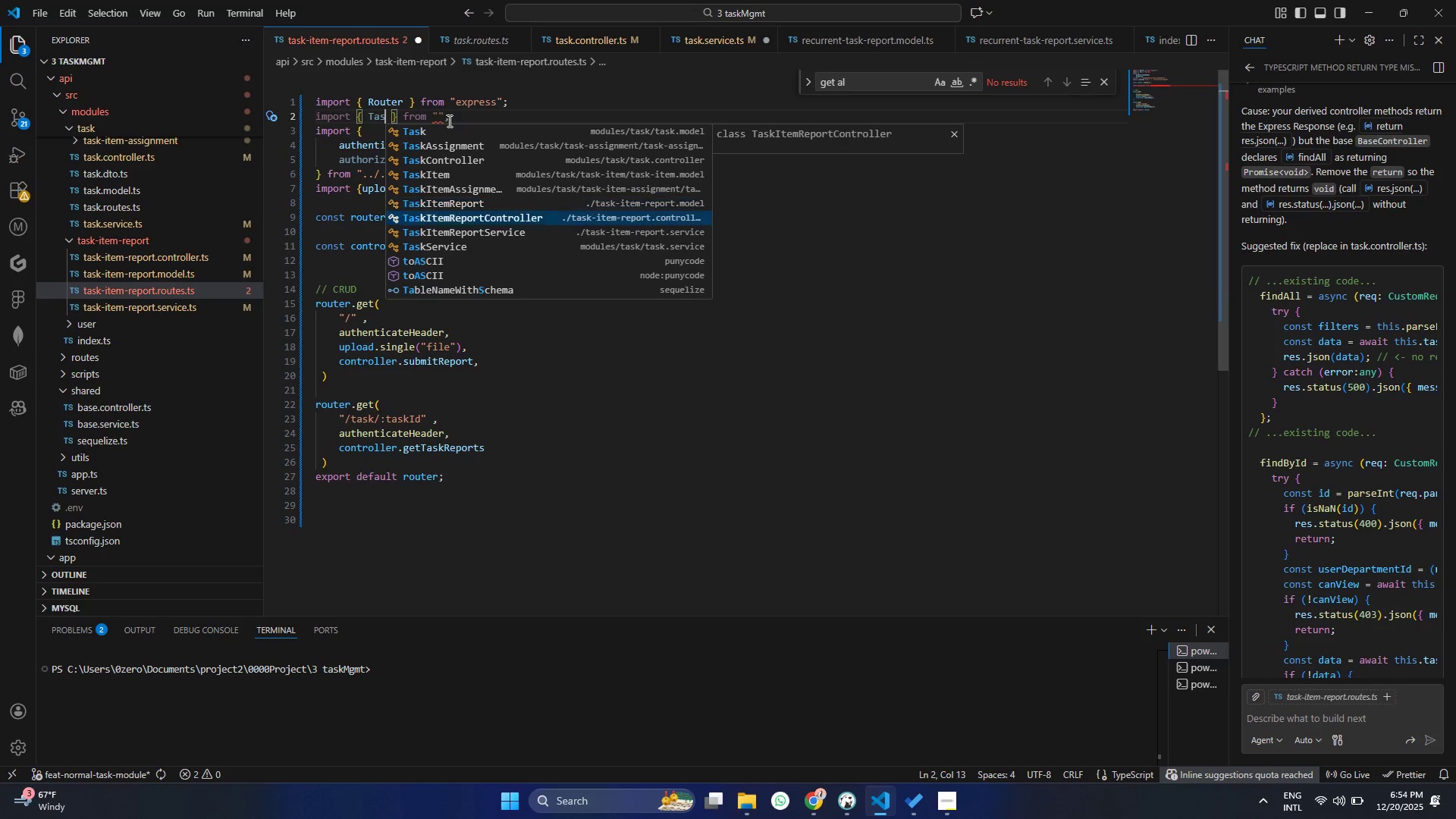 
key(Enter)
 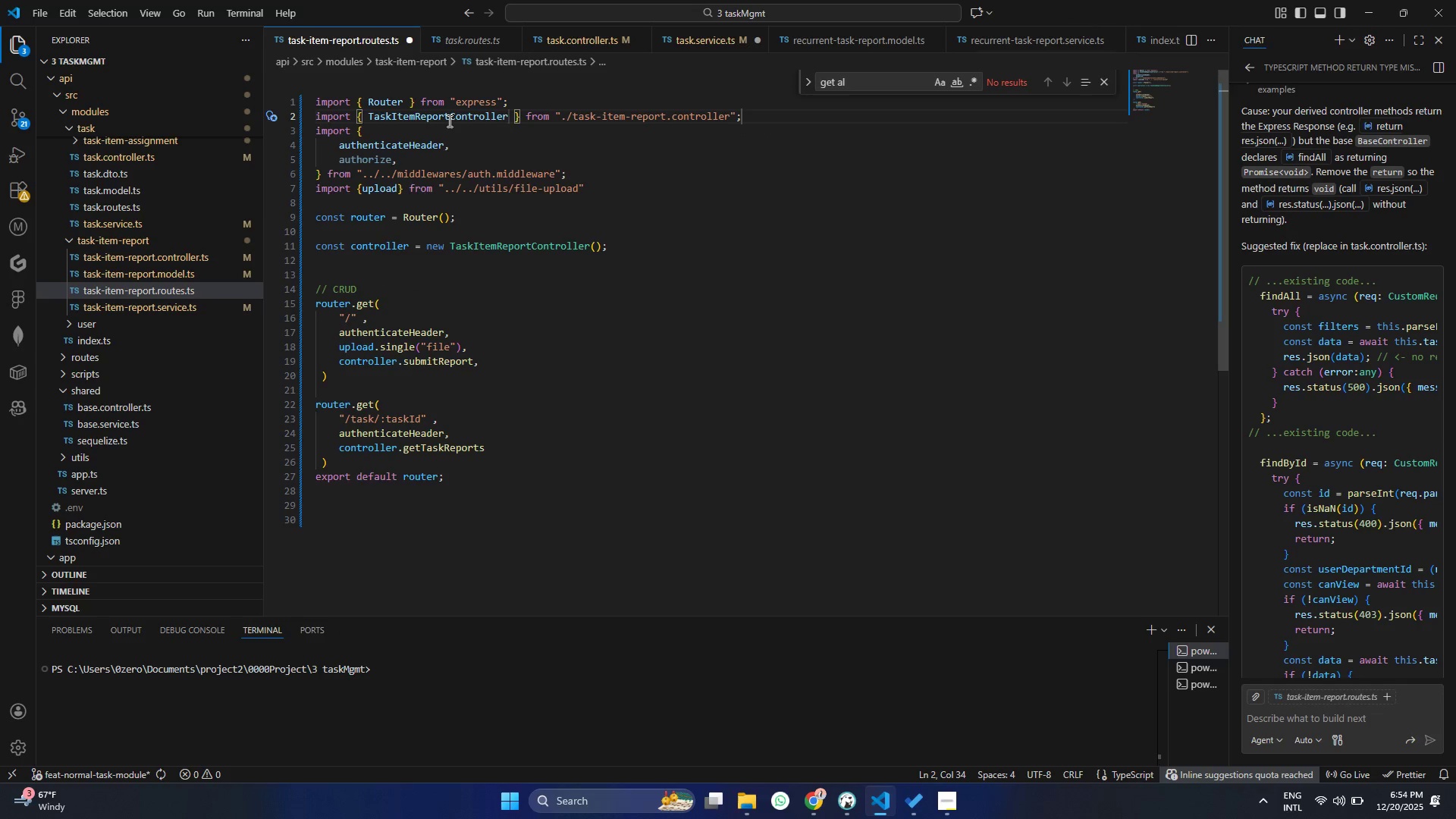 
key(Control+ControlLeft)
 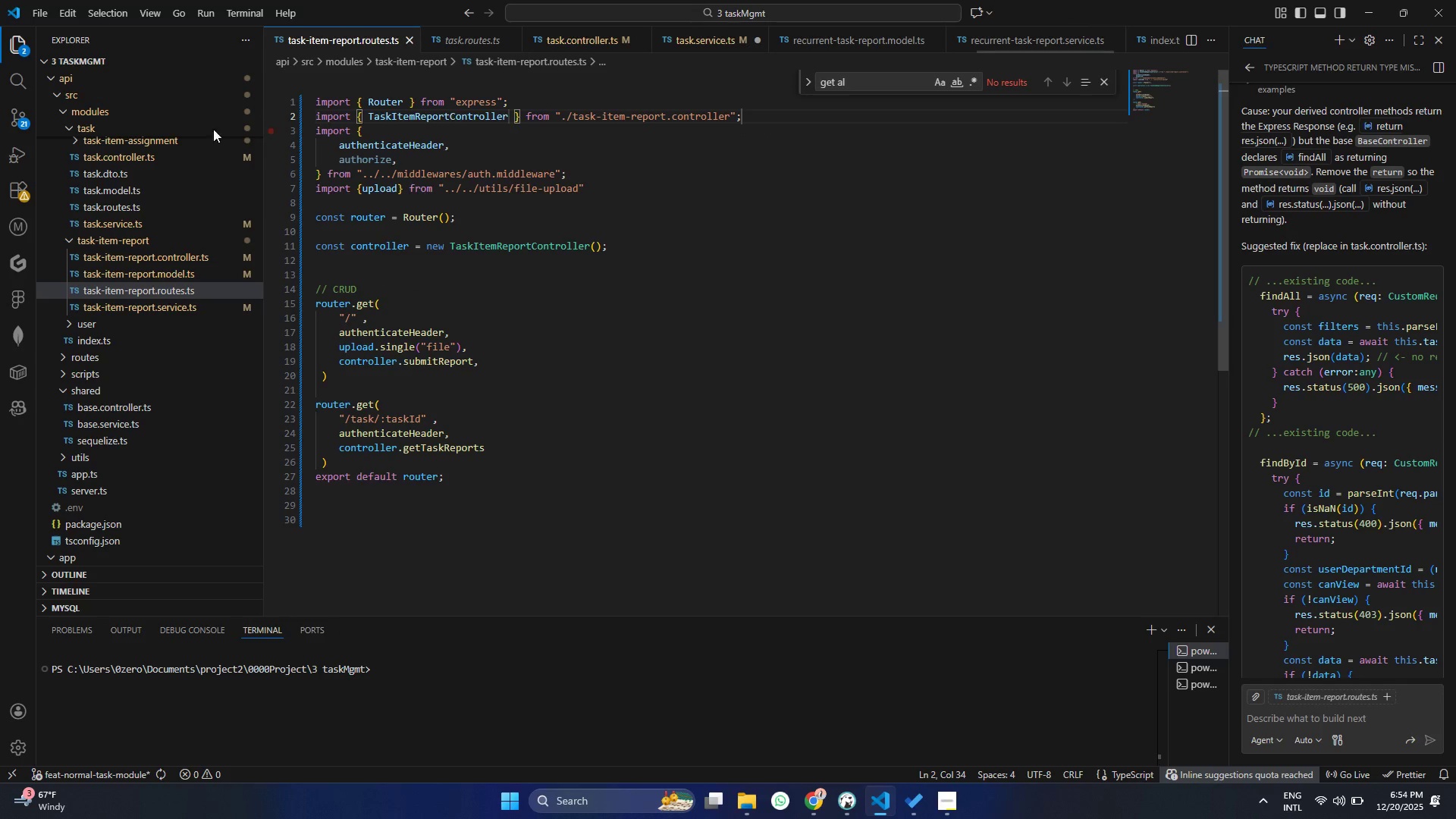 
key(Control+S)
 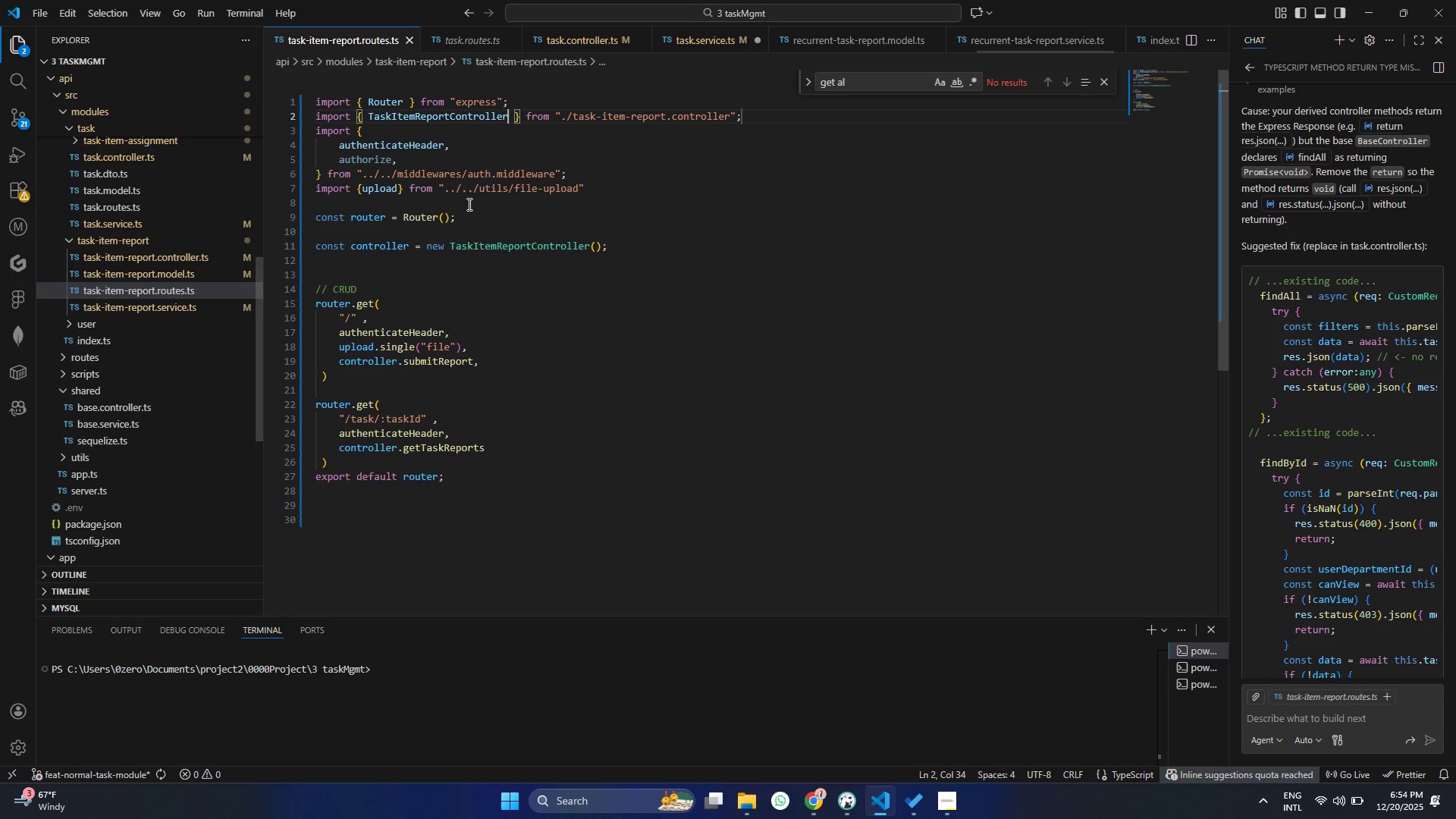 
left_click([468, 204])
 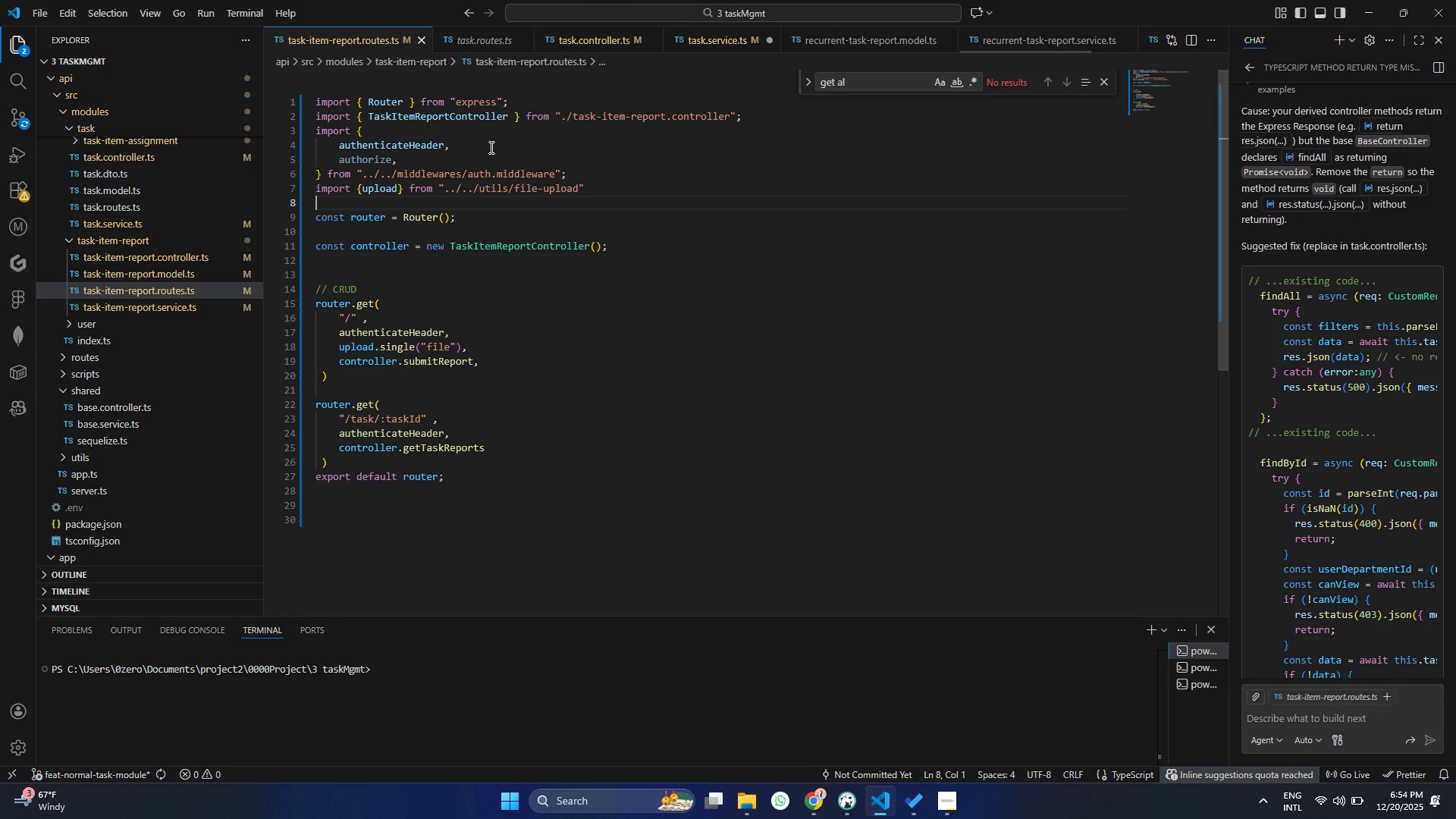 
double_click([472, 213])
 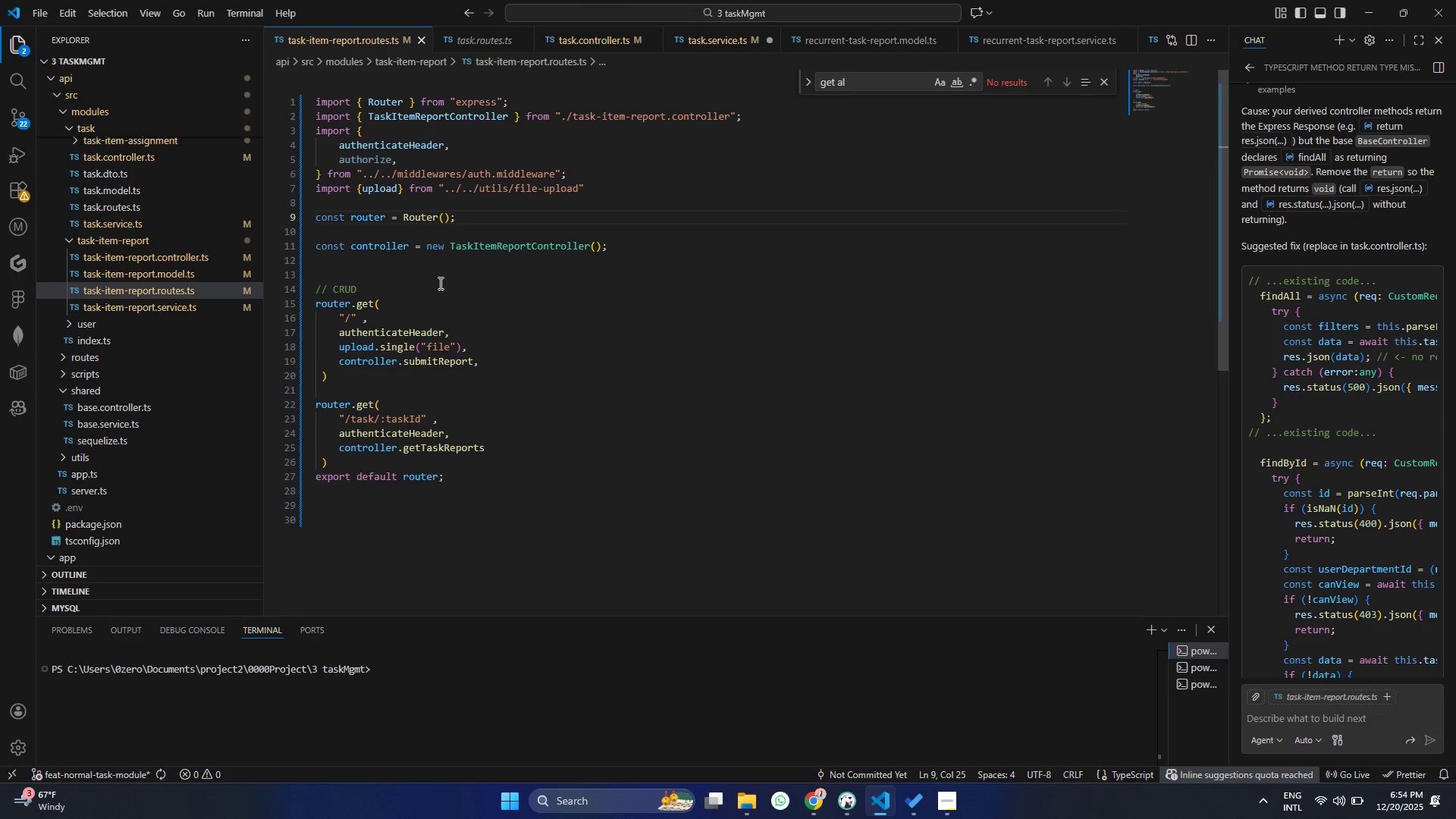 
left_click([417, 198])
 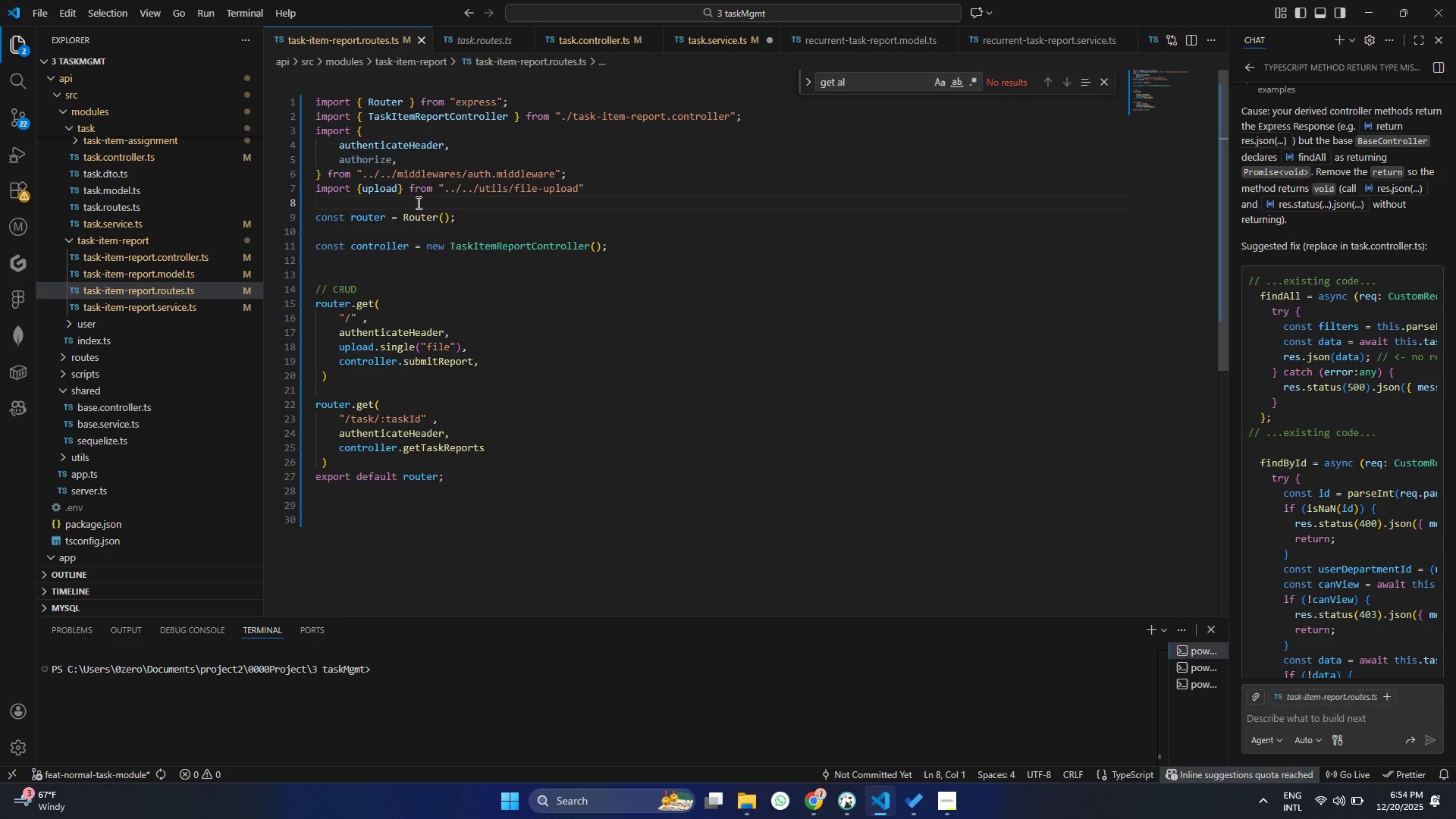 
double_click([419, 289])
 